 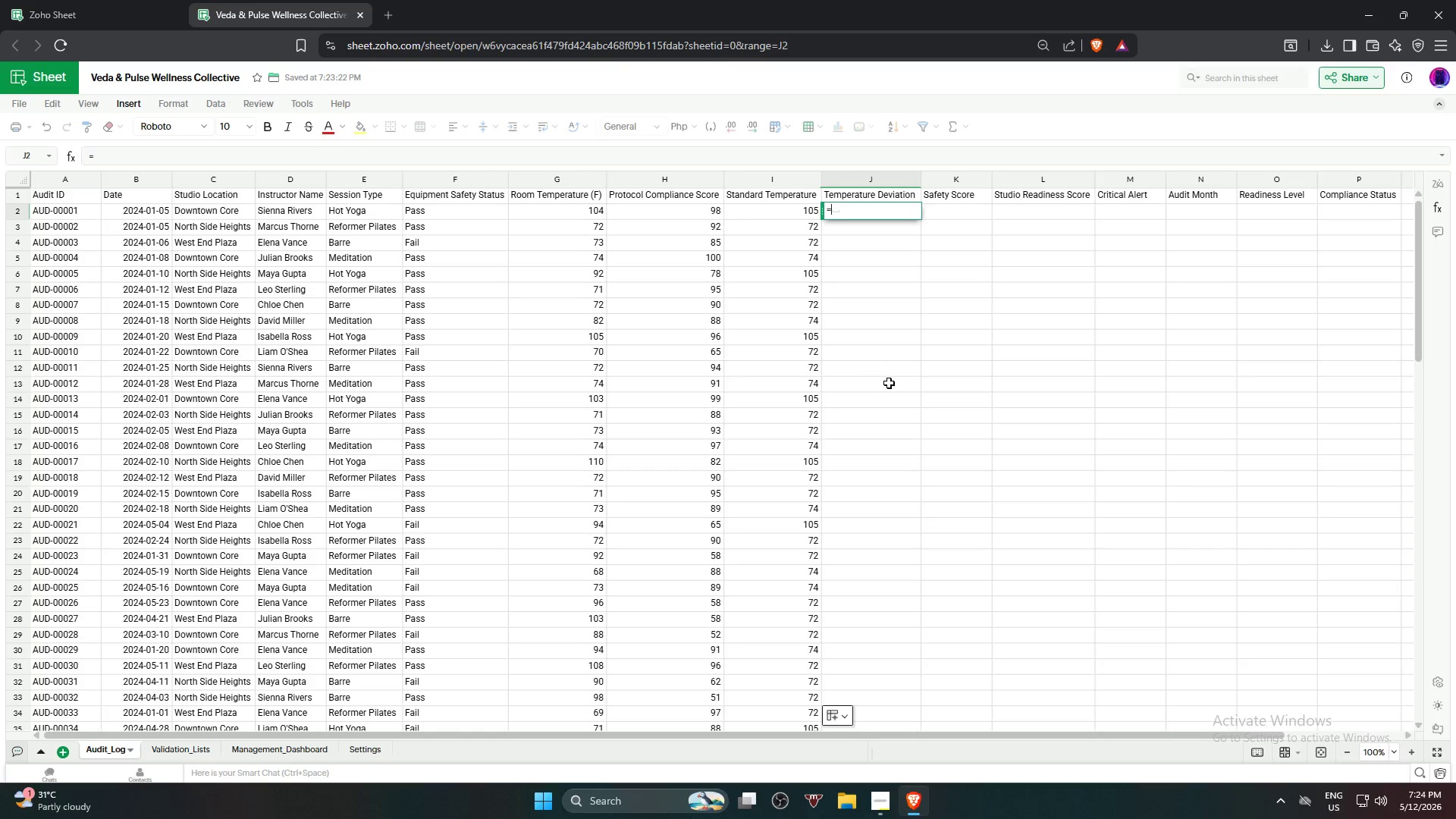 
type(ABS)
 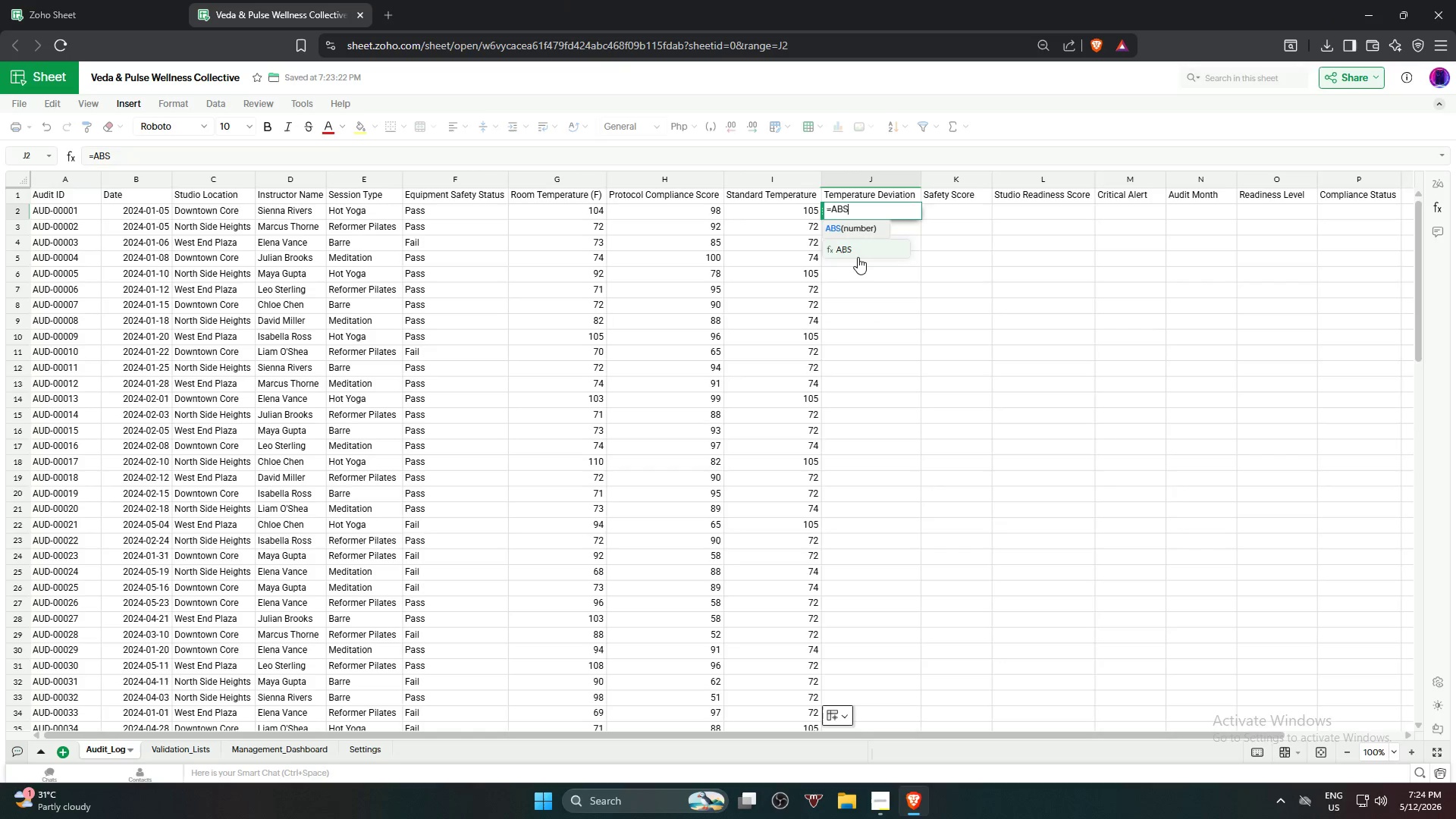 
left_click([859, 252])
 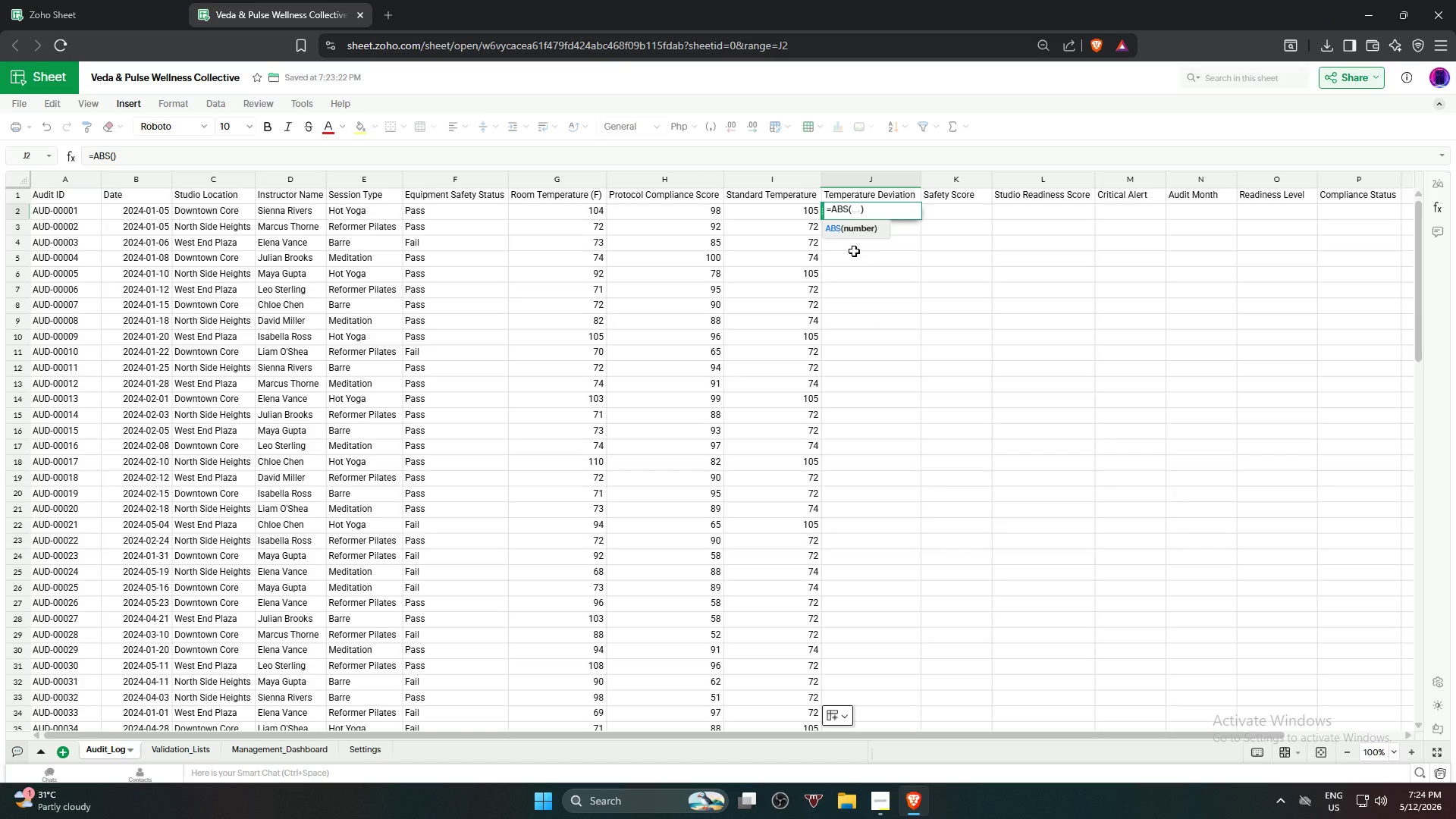 
left_click([548, 209])
 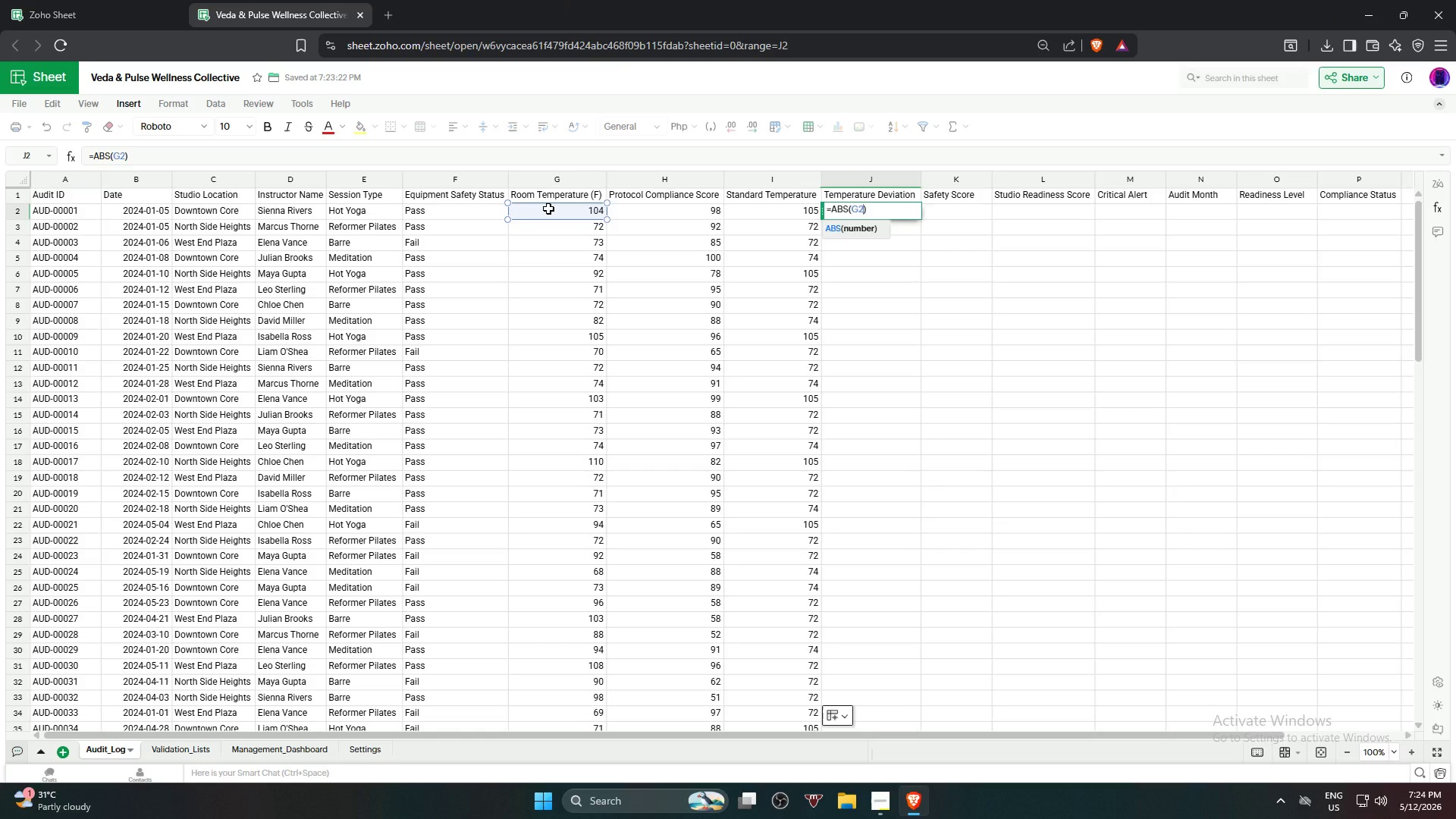 
key(Minus)
 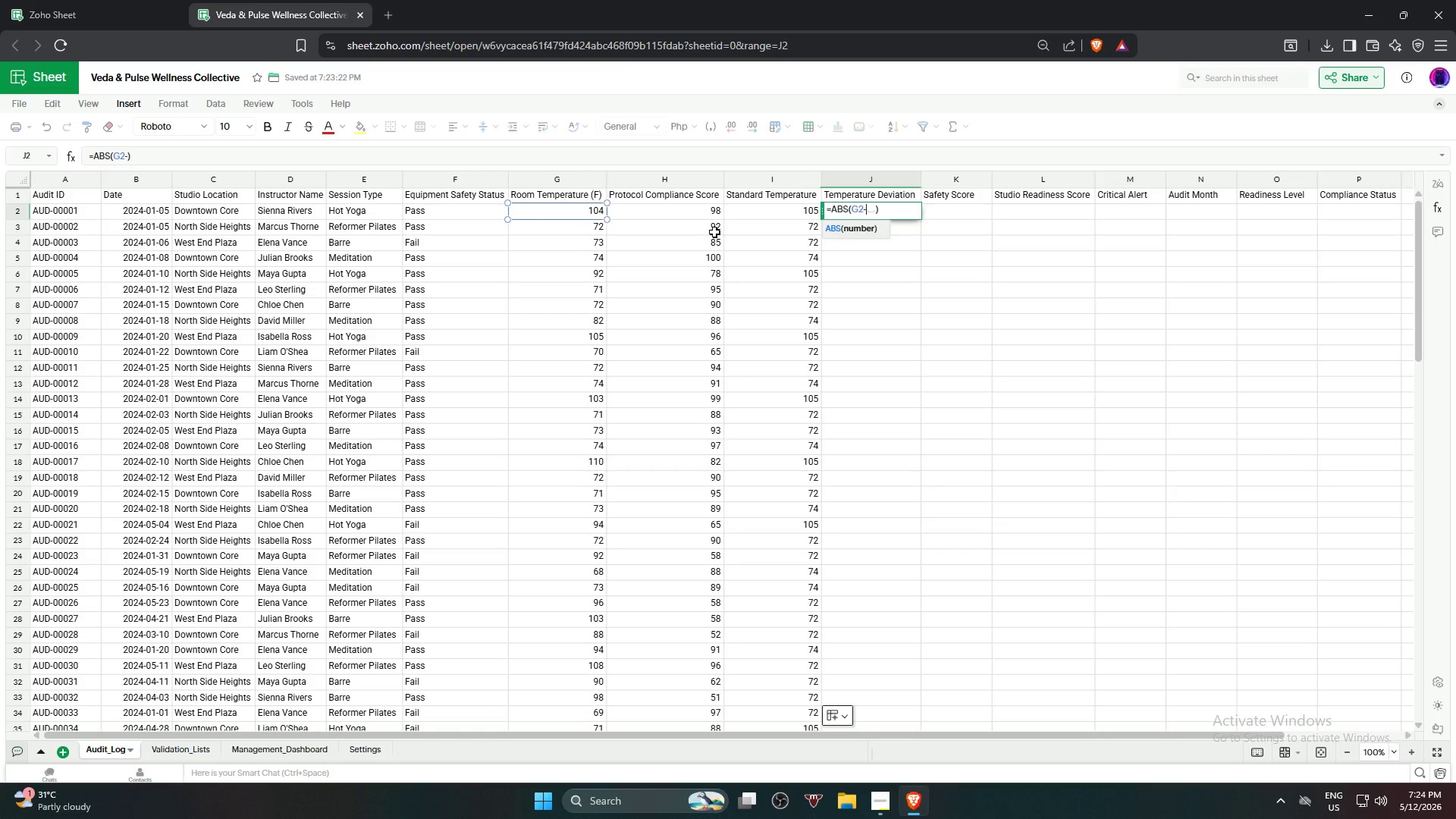 
left_click([752, 215])
 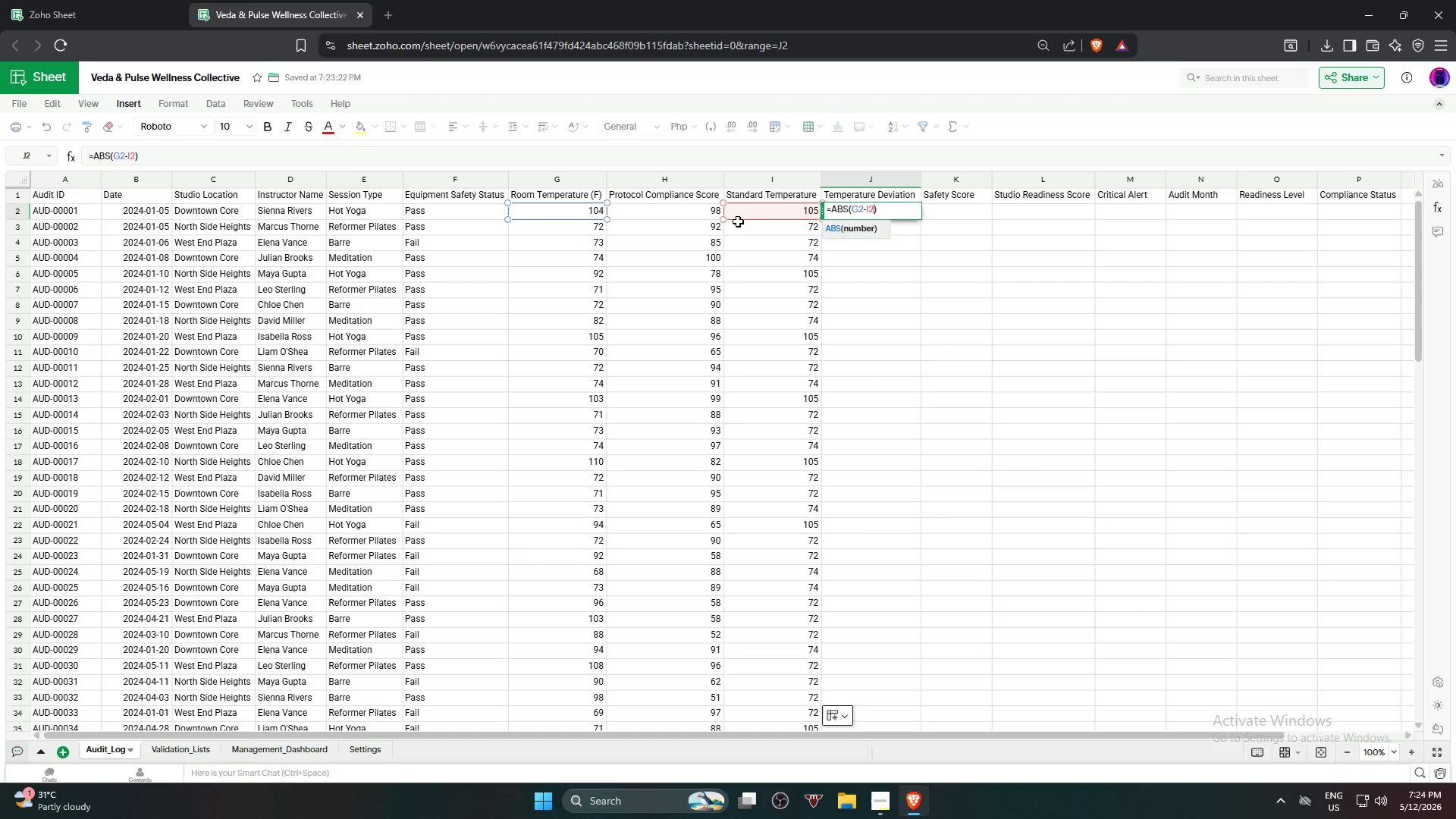 
key(NumpadEnter)
 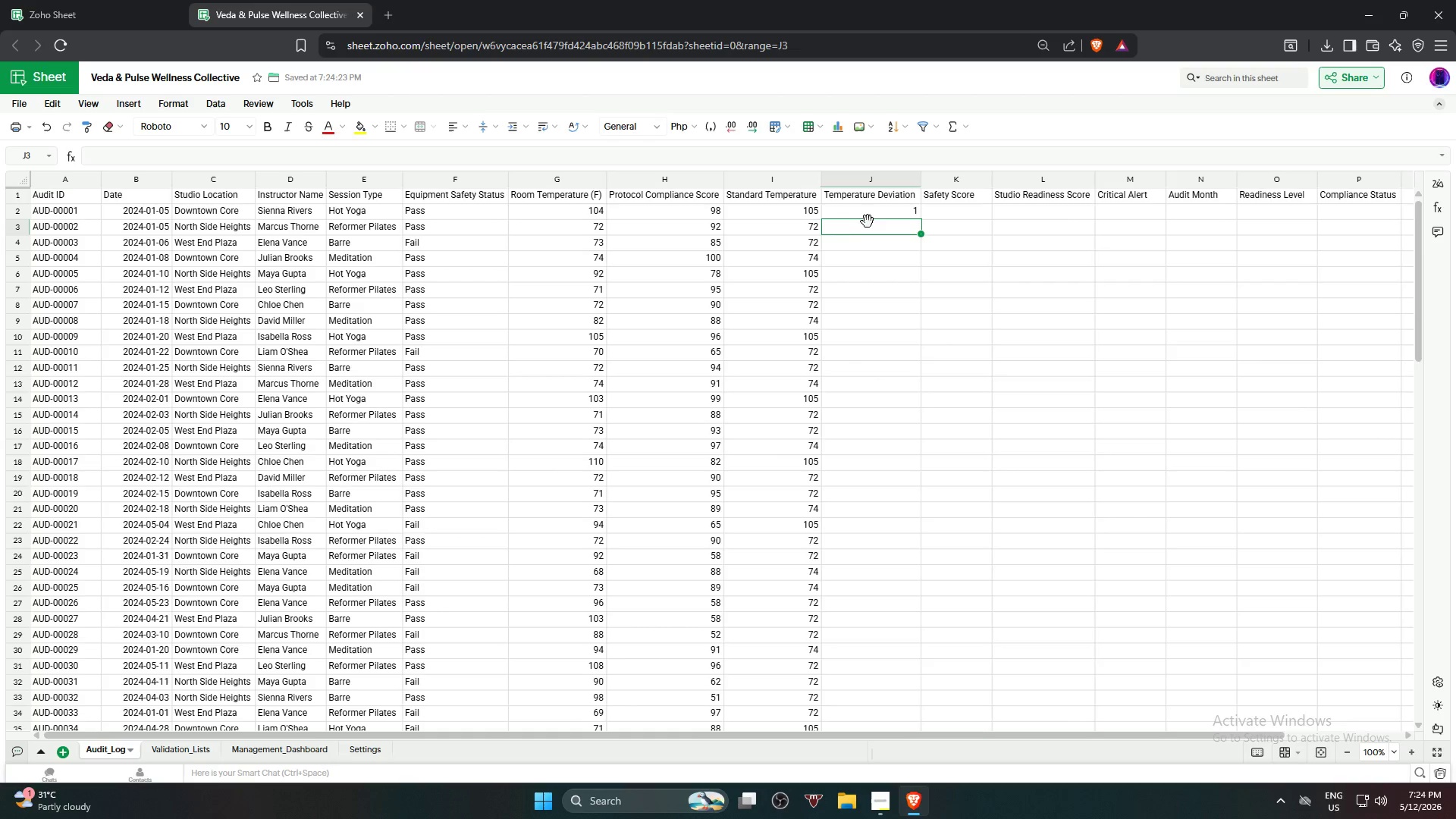 
left_click([872, 213])
 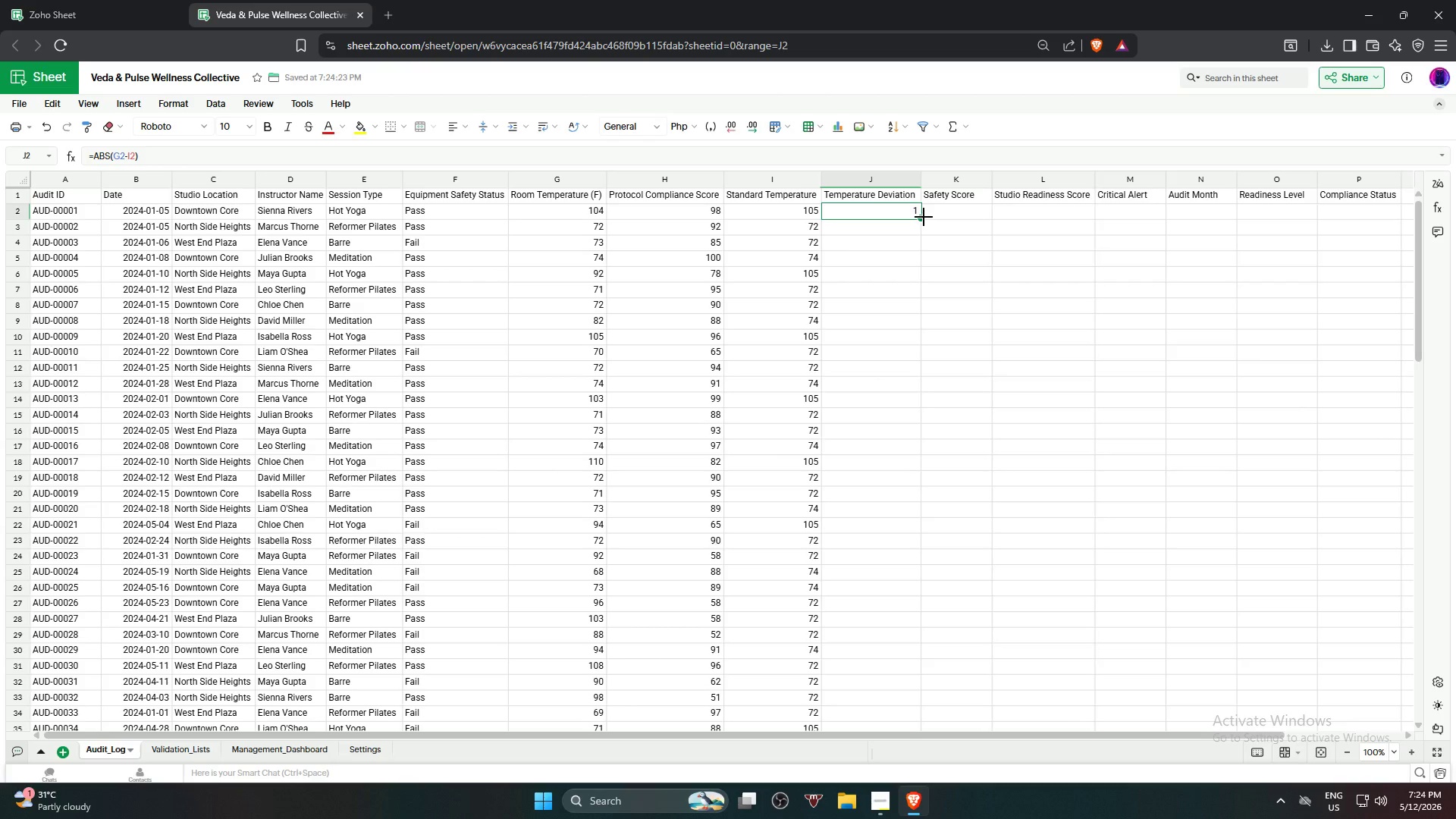 
left_click_drag(start_coordinate=[924, 217], to_coordinate=[916, 409])
 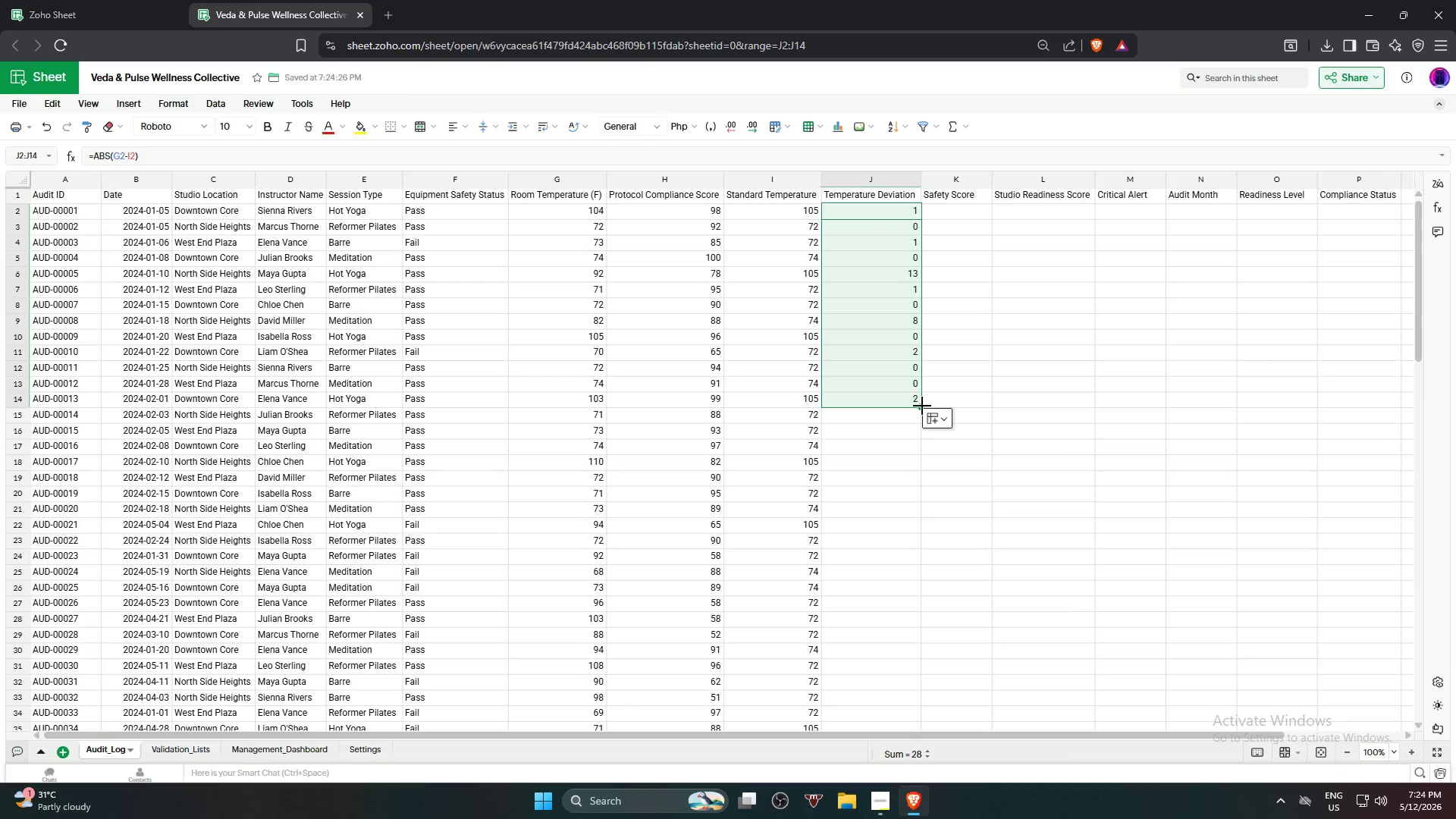 
left_click_drag(start_coordinate=[922, 406], to_coordinate=[920, 516])
 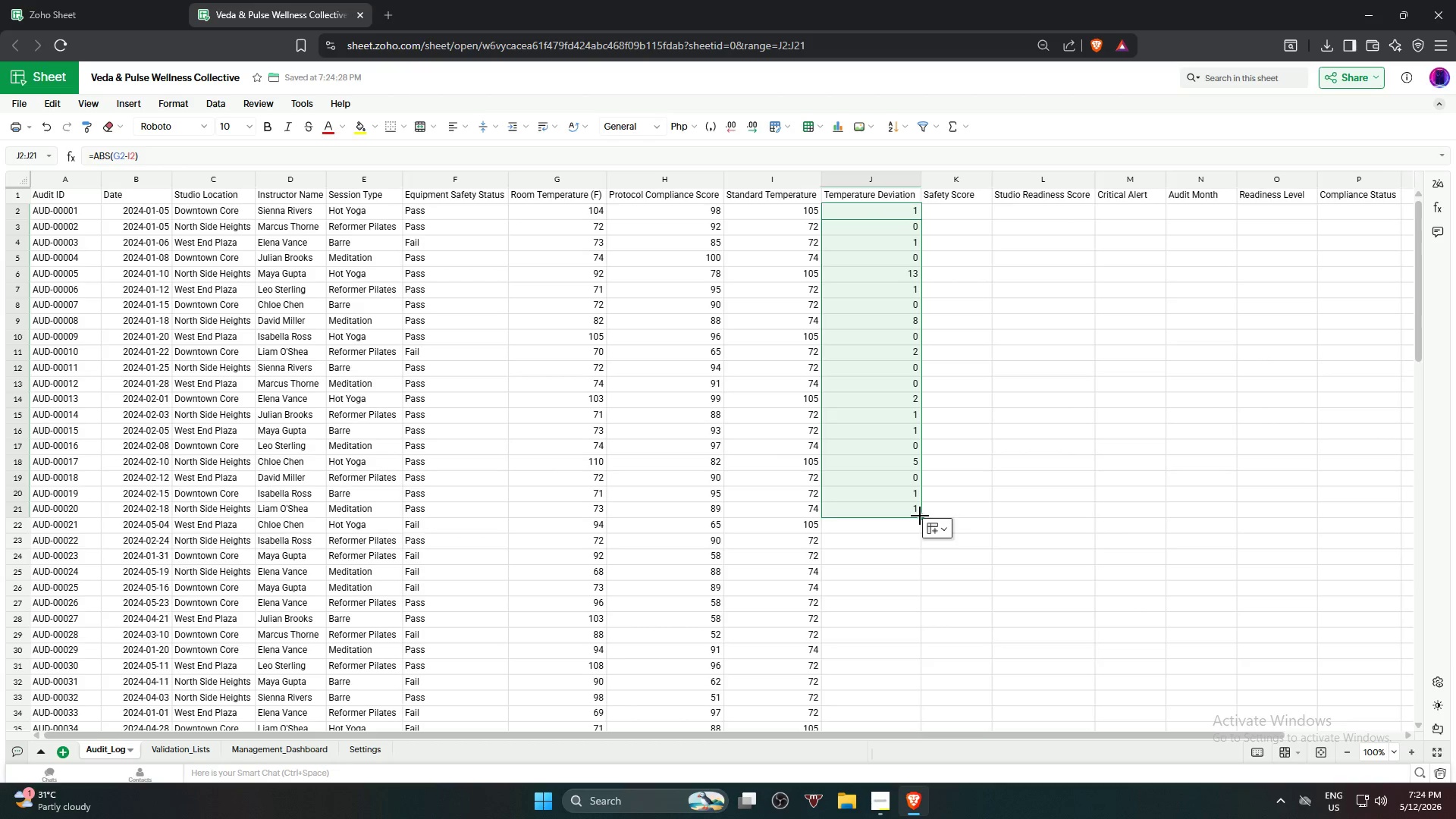 
scroll: coordinate [918, 516], scroll_direction: down, amount: 4.0
 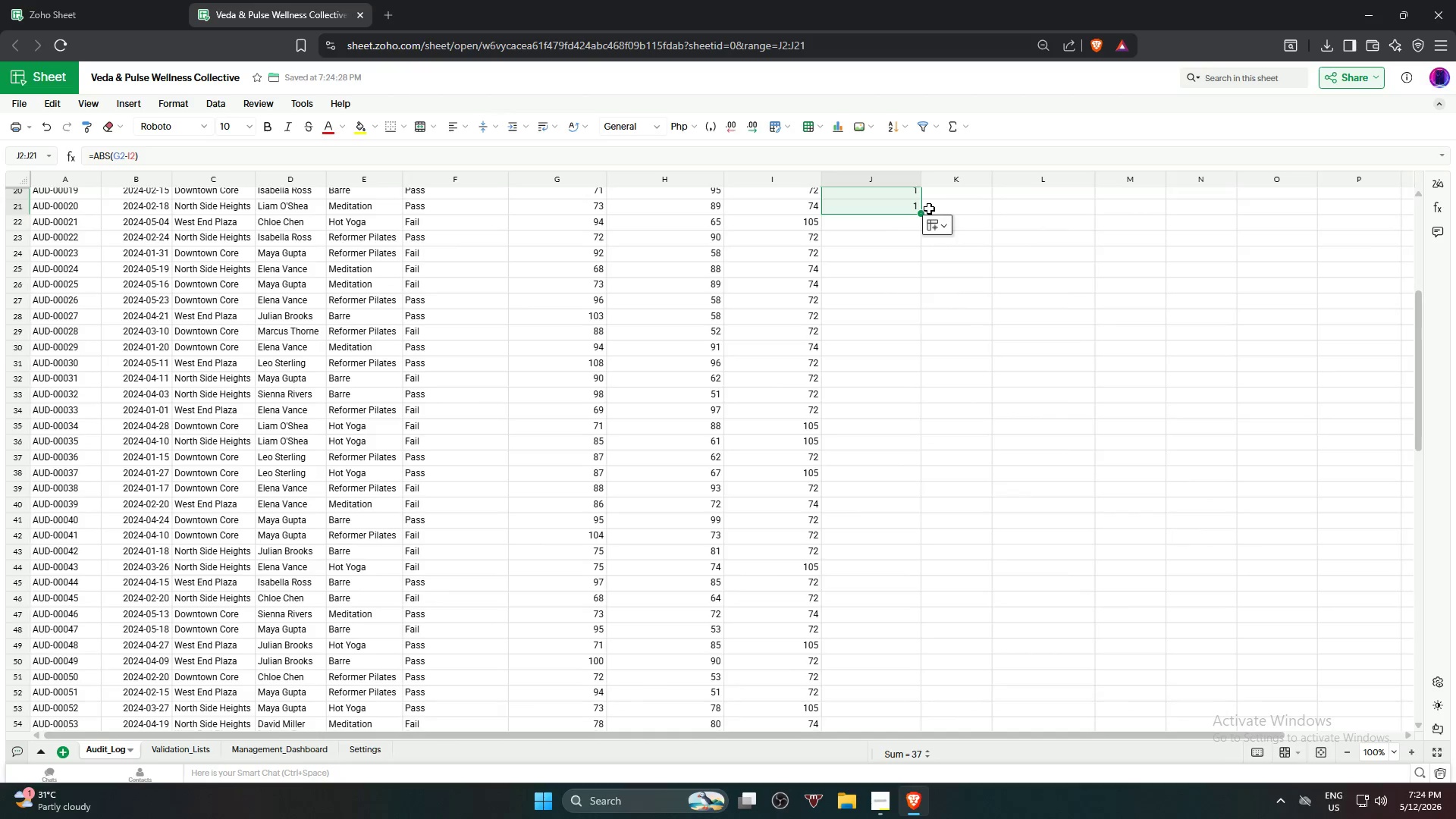 
left_click_drag(start_coordinate=[922, 210], to_coordinate=[866, 556])
 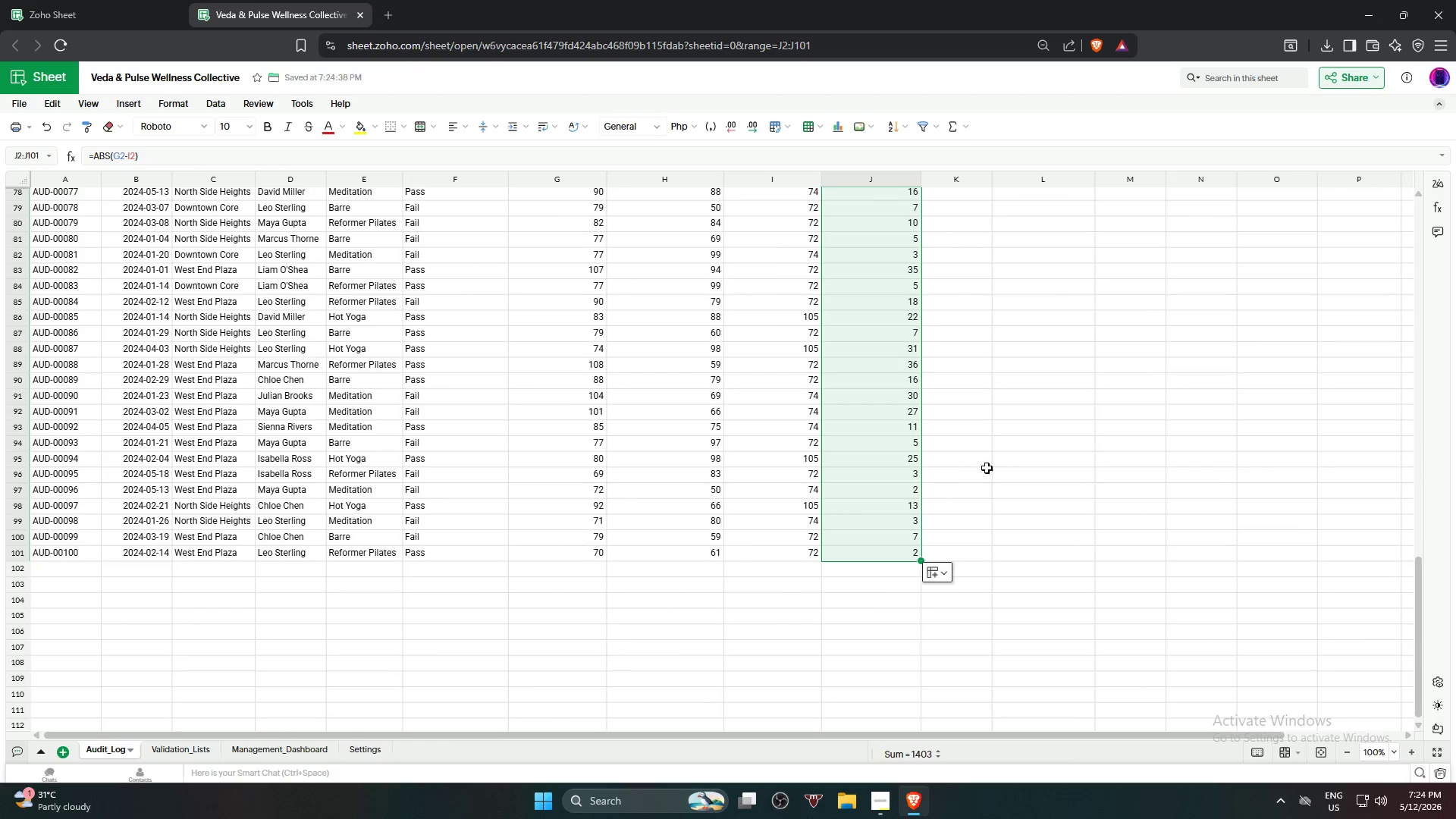 
scroll: coordinate [860, 640], scroll_direction: down, amount: 12.0
 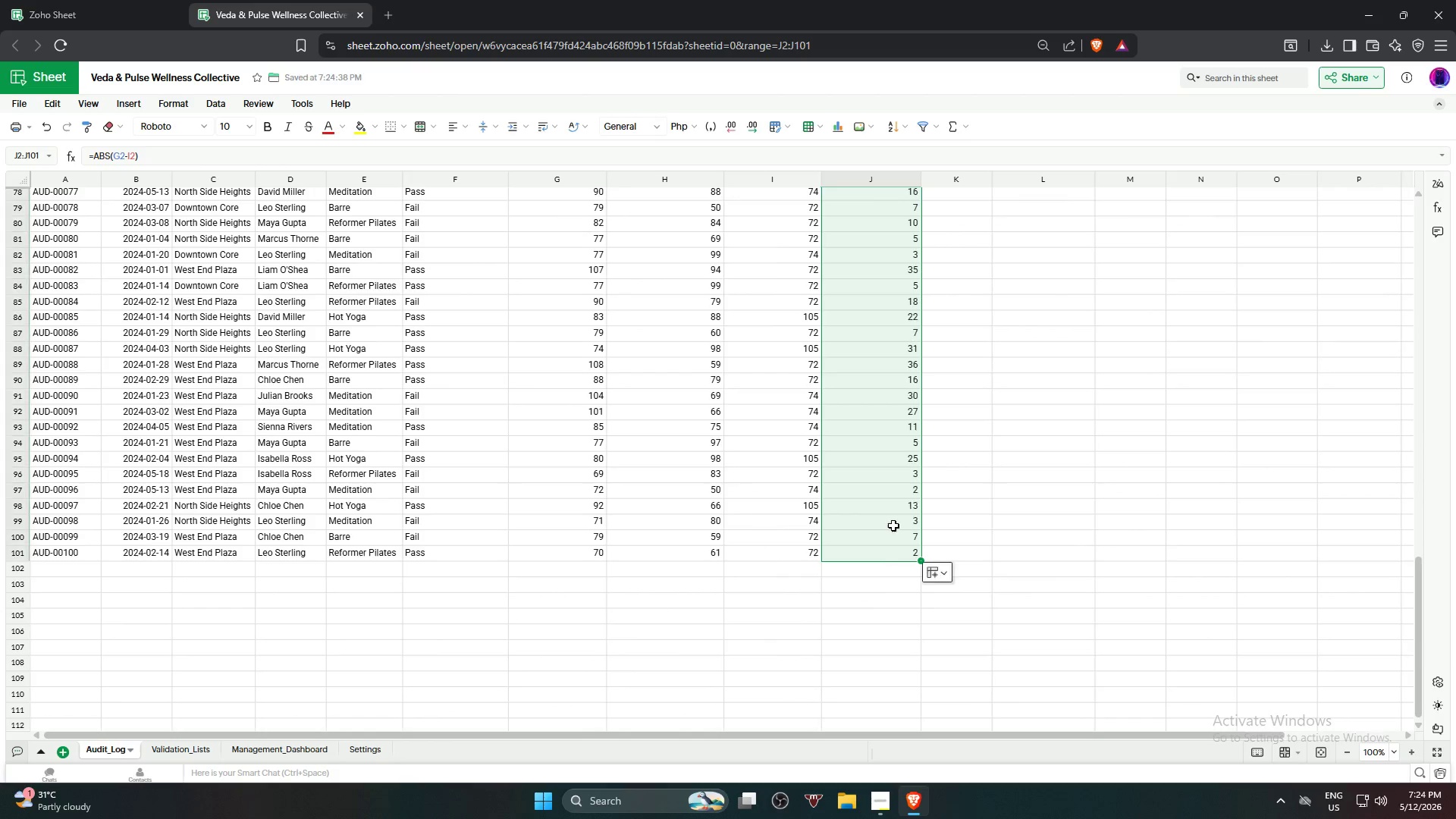 
left_click([998, 463])
 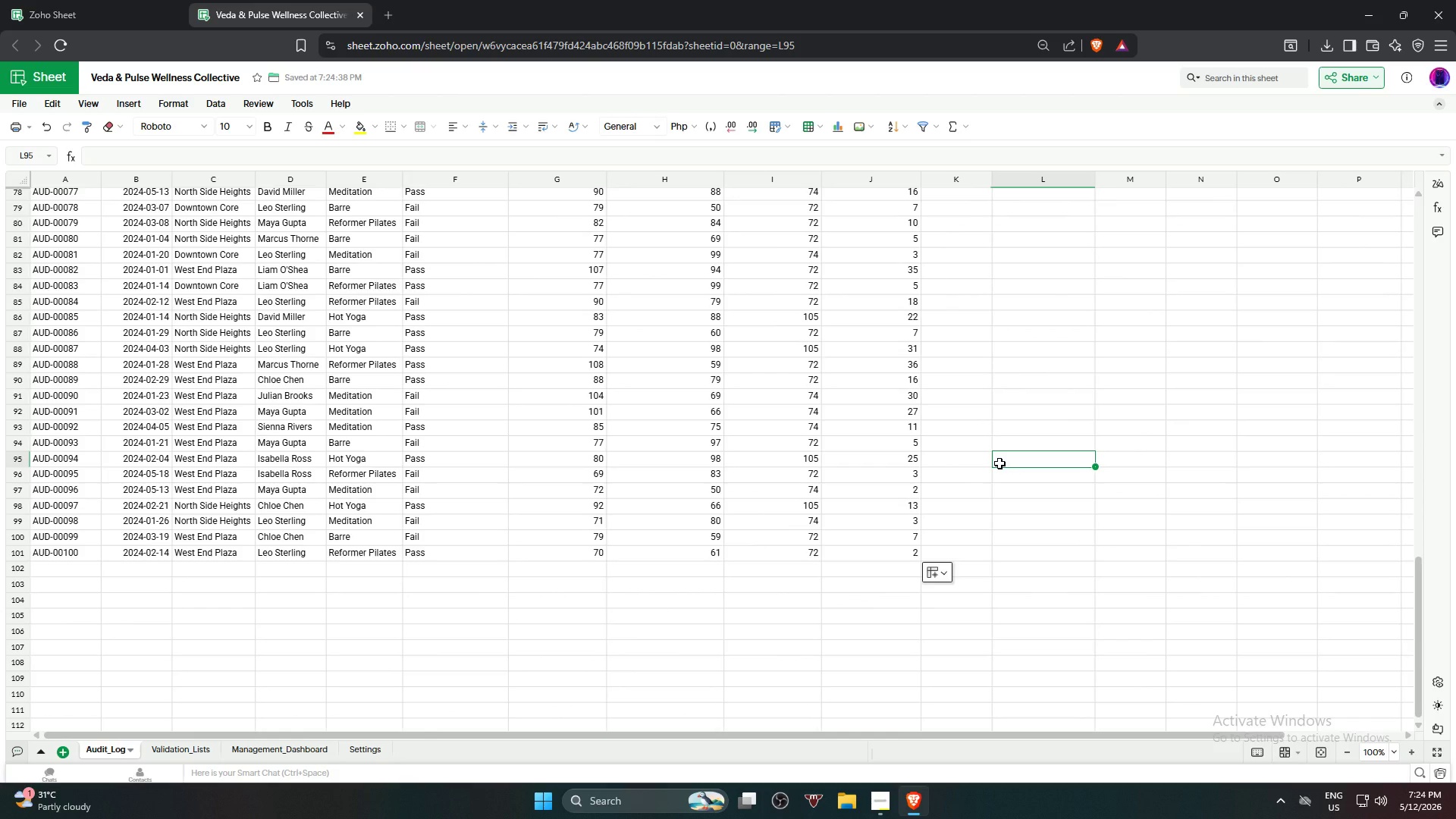 
scroll: coordinate [963, 440], scroll_direction: up, amount: 22.0
 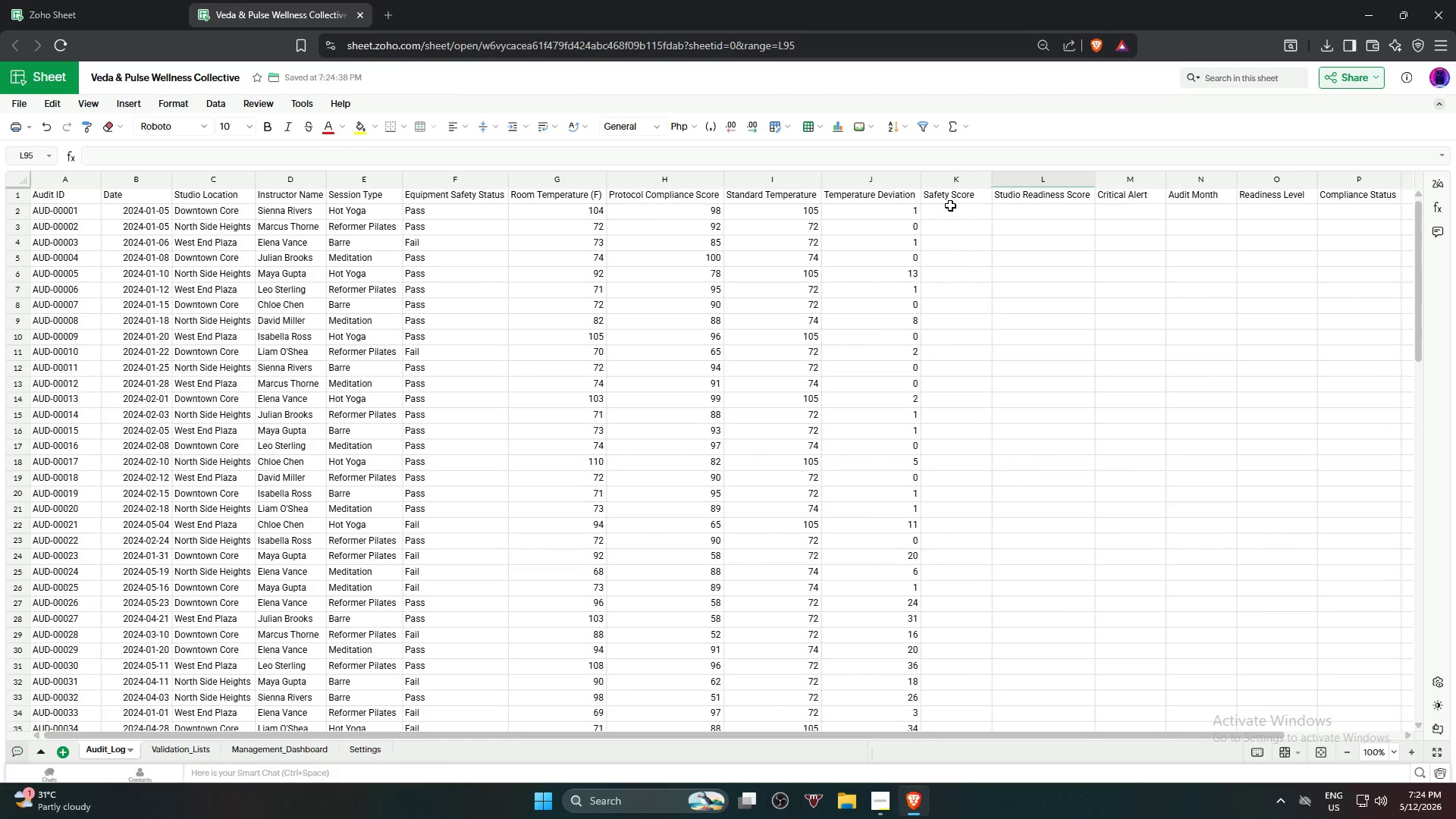 
left_click([950, 206])
 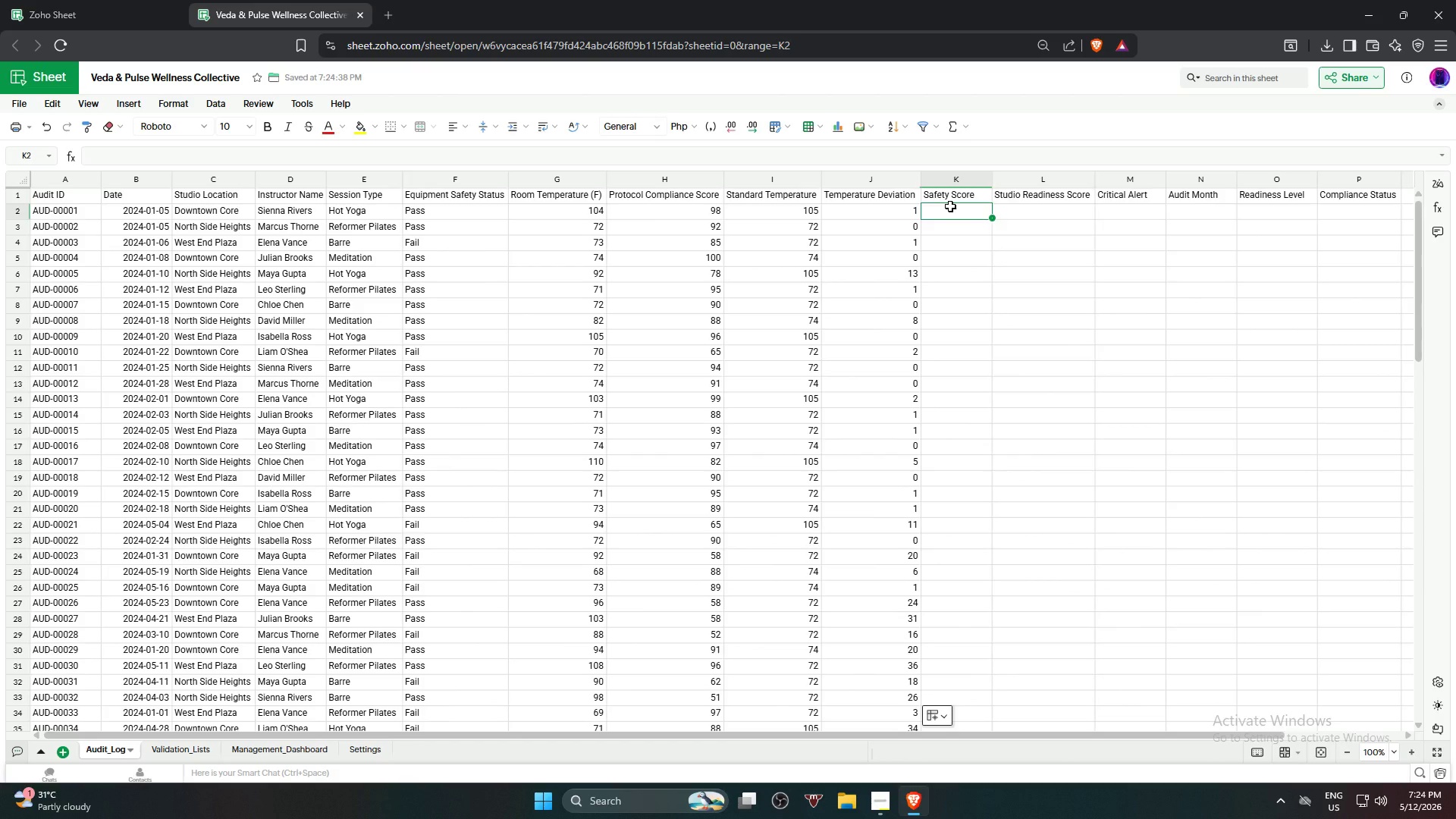 
key(Equal)
 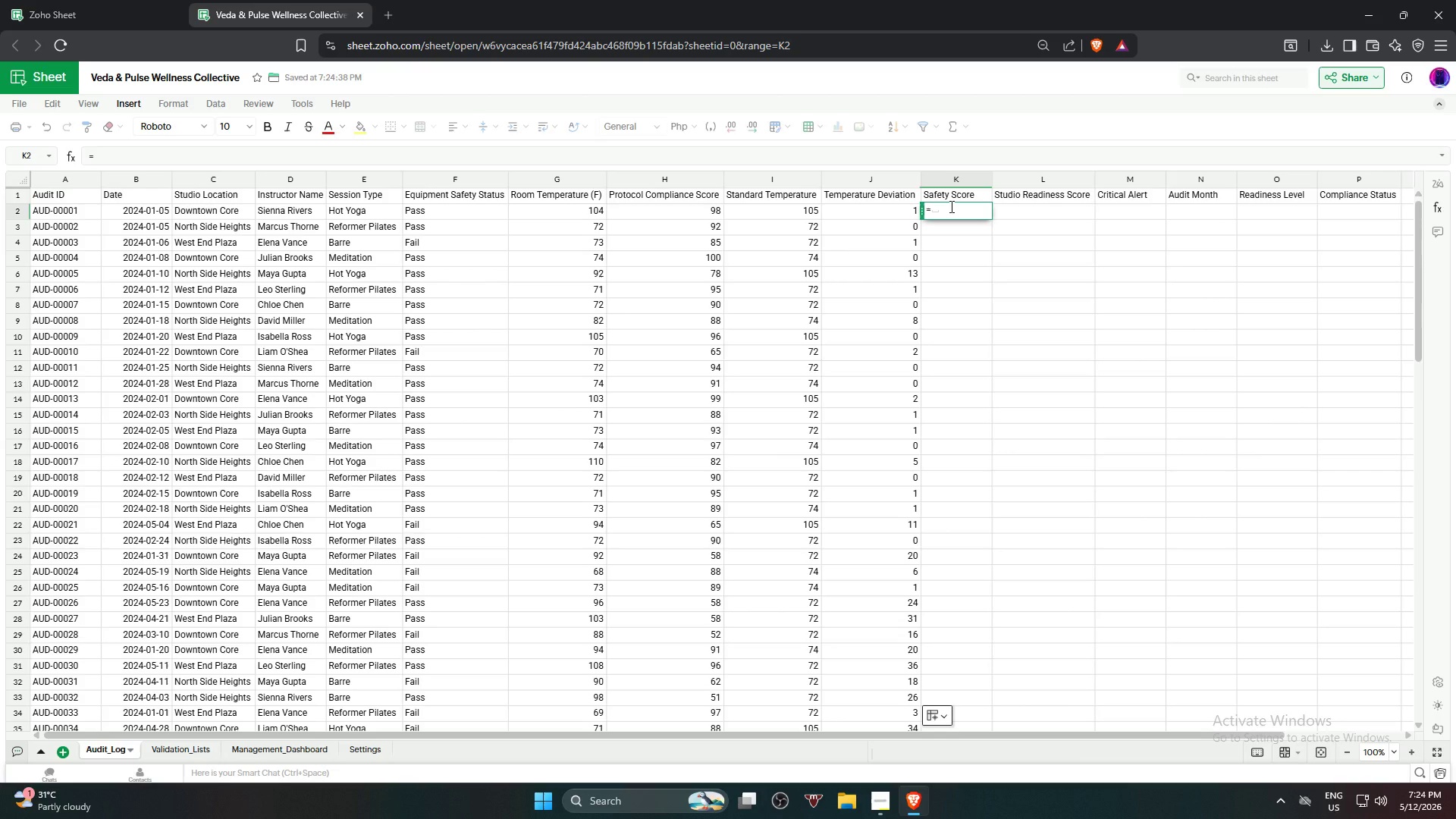 
wait(20.61)
 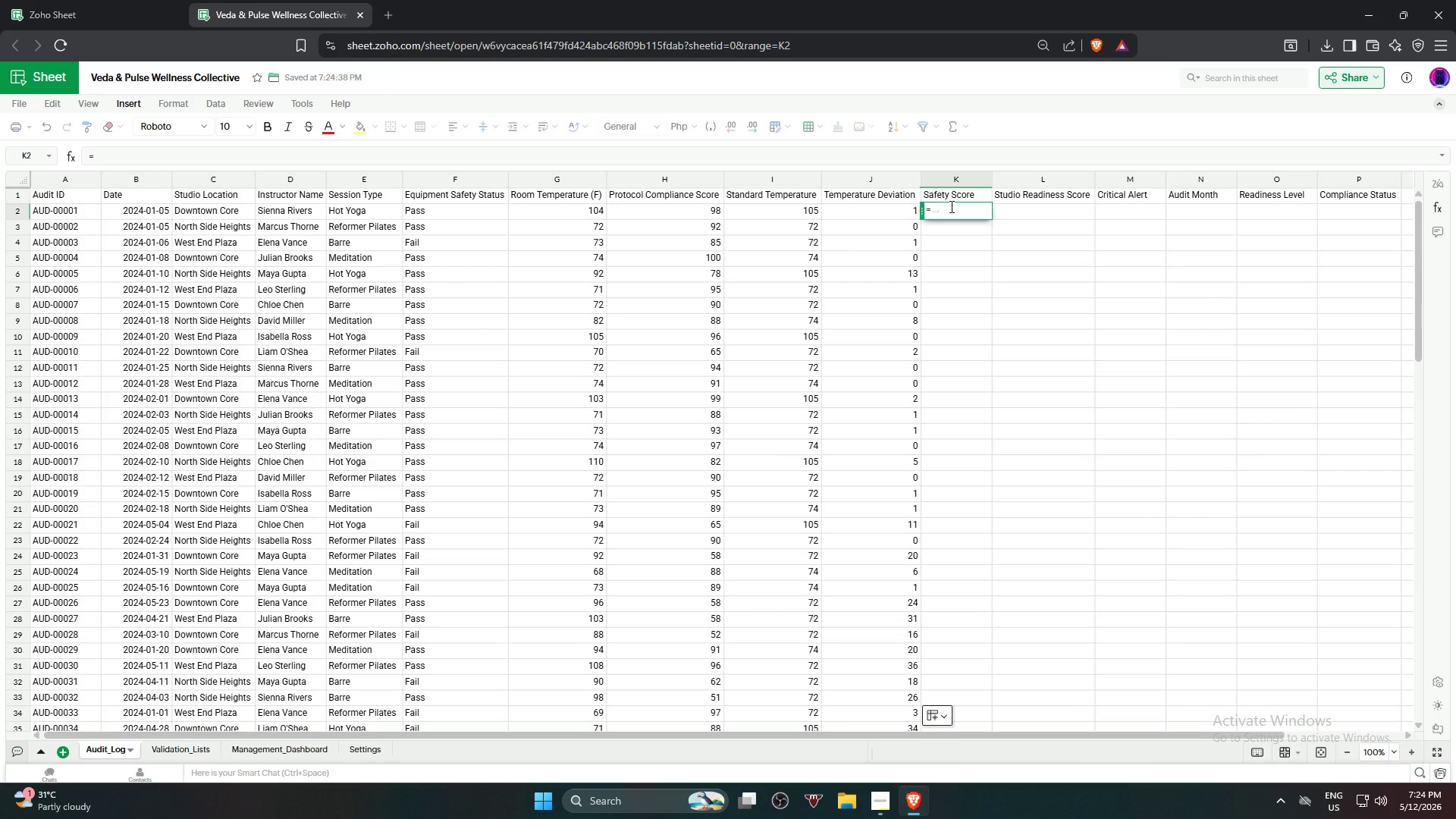 
key(Shift+I)
 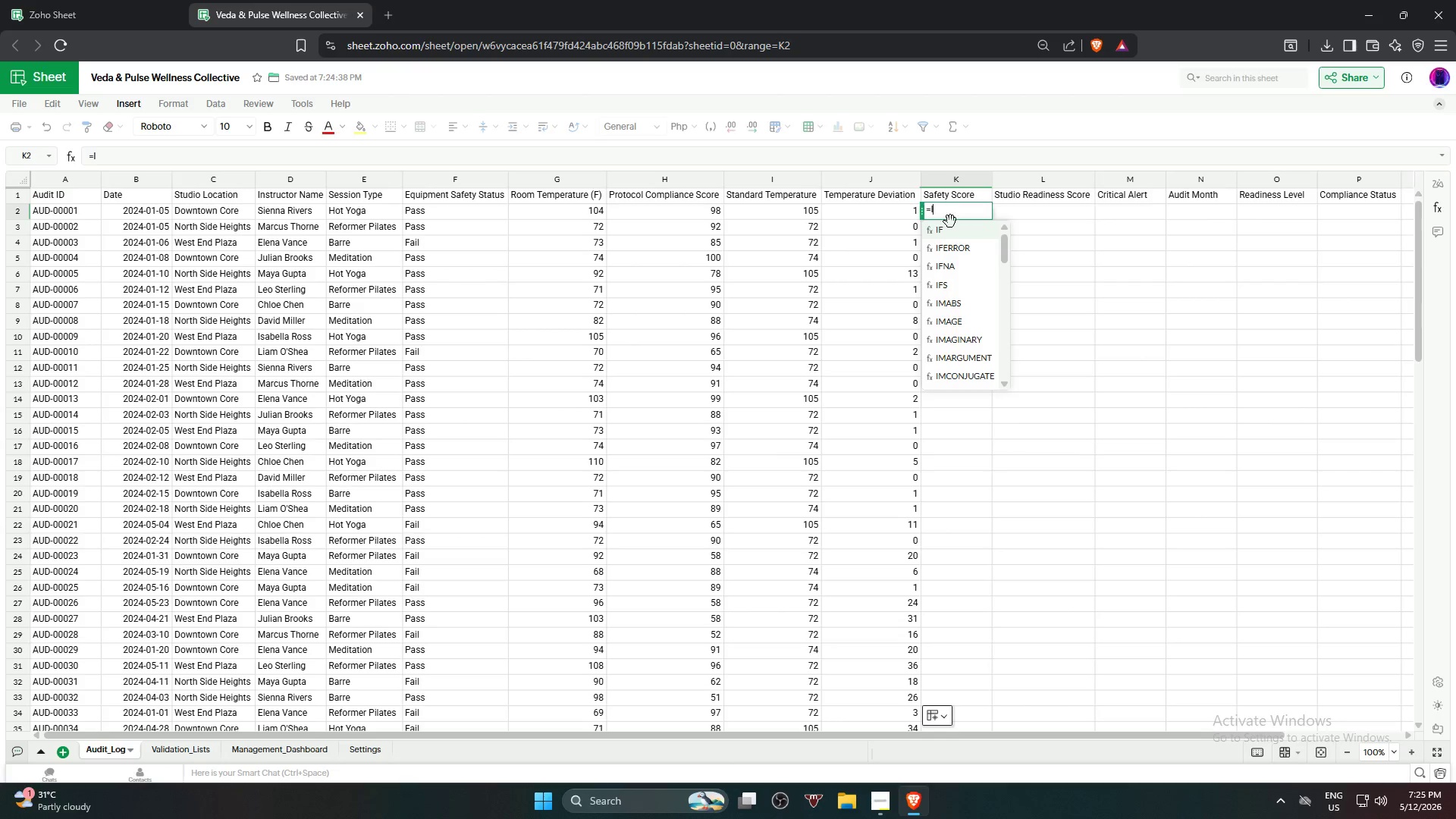 
left_click([951, 227])
 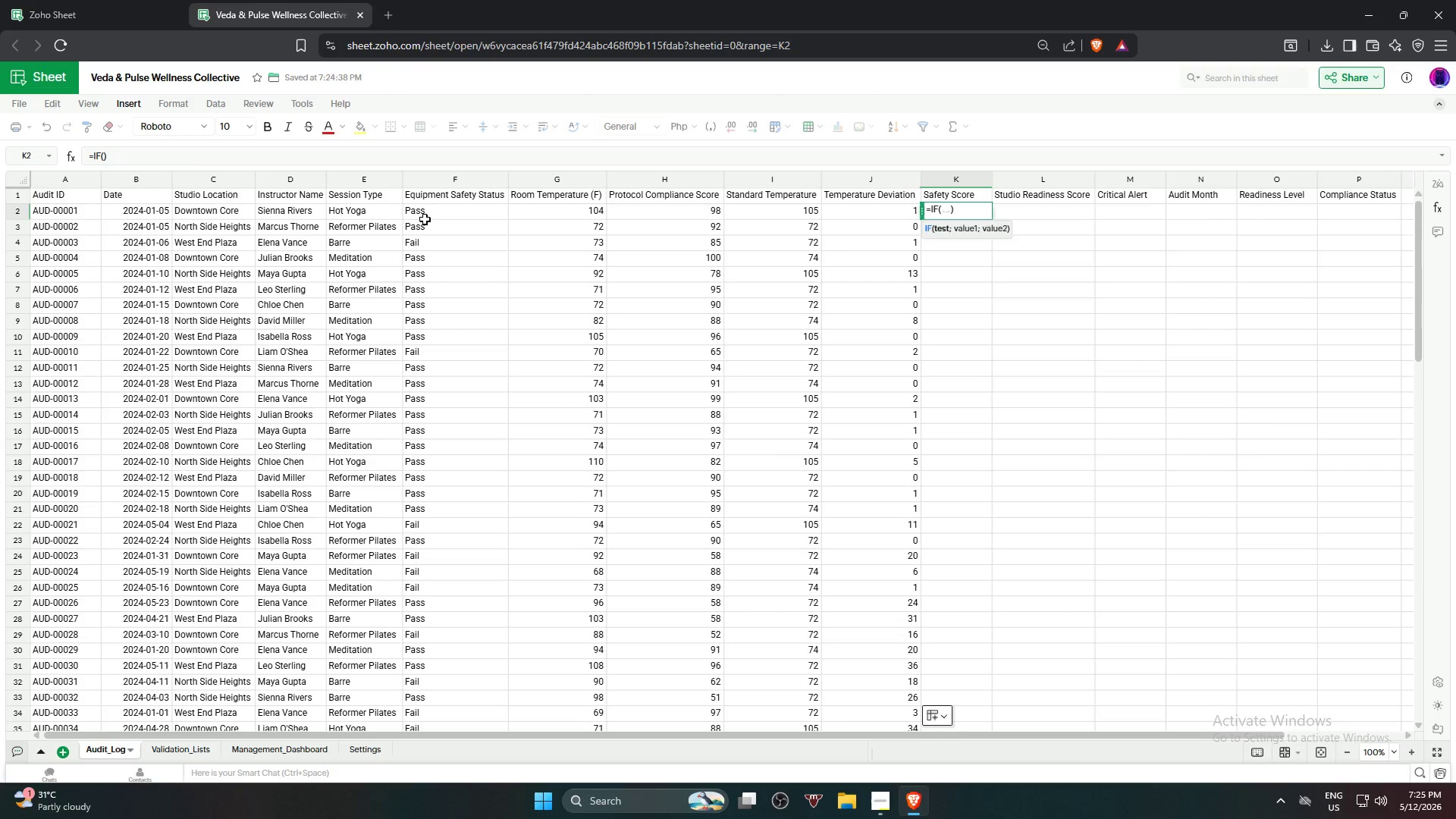 
left_click([432, 212])
 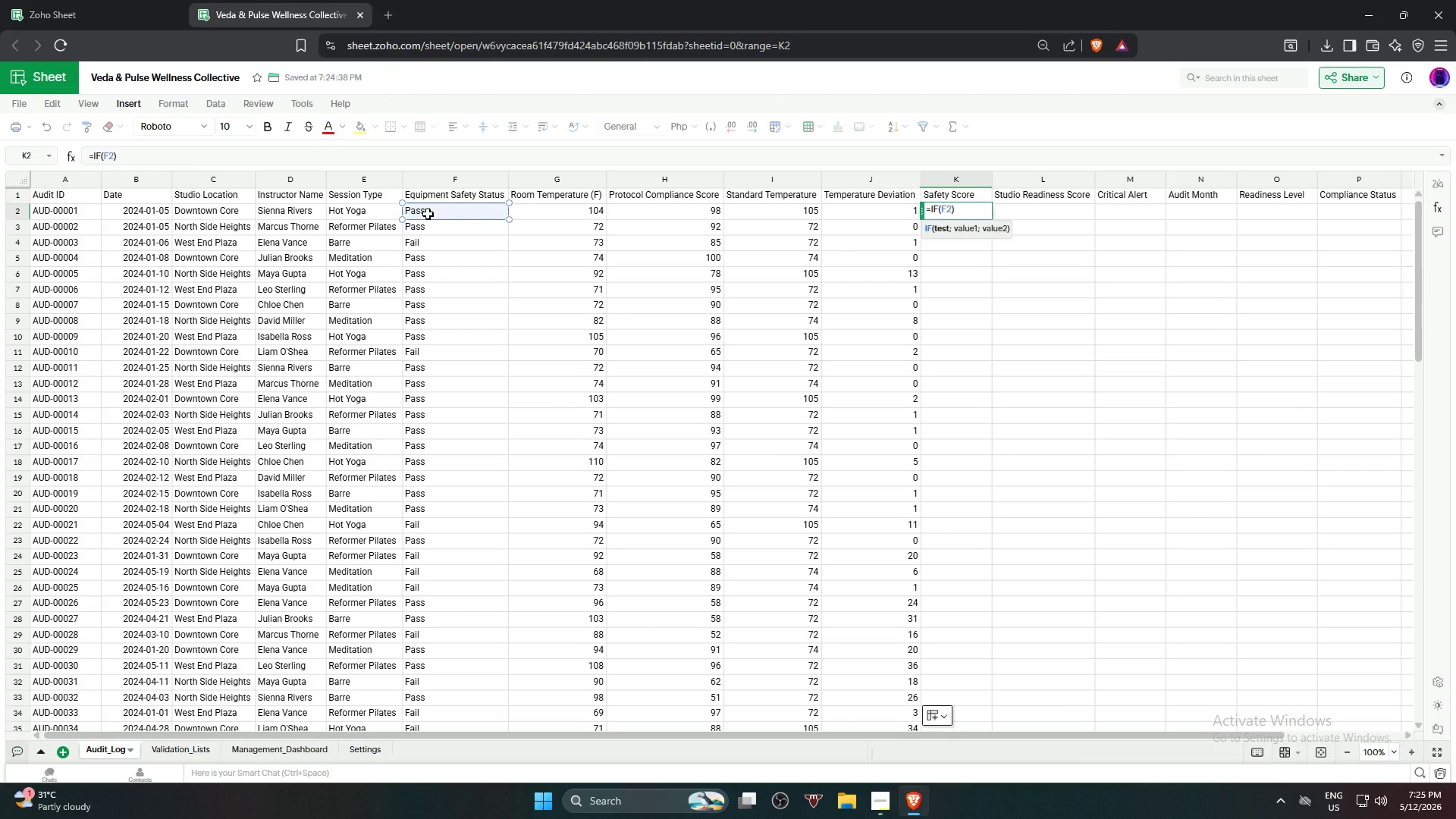 
type(="Pass",100,0)
key(NumpadEnter)
 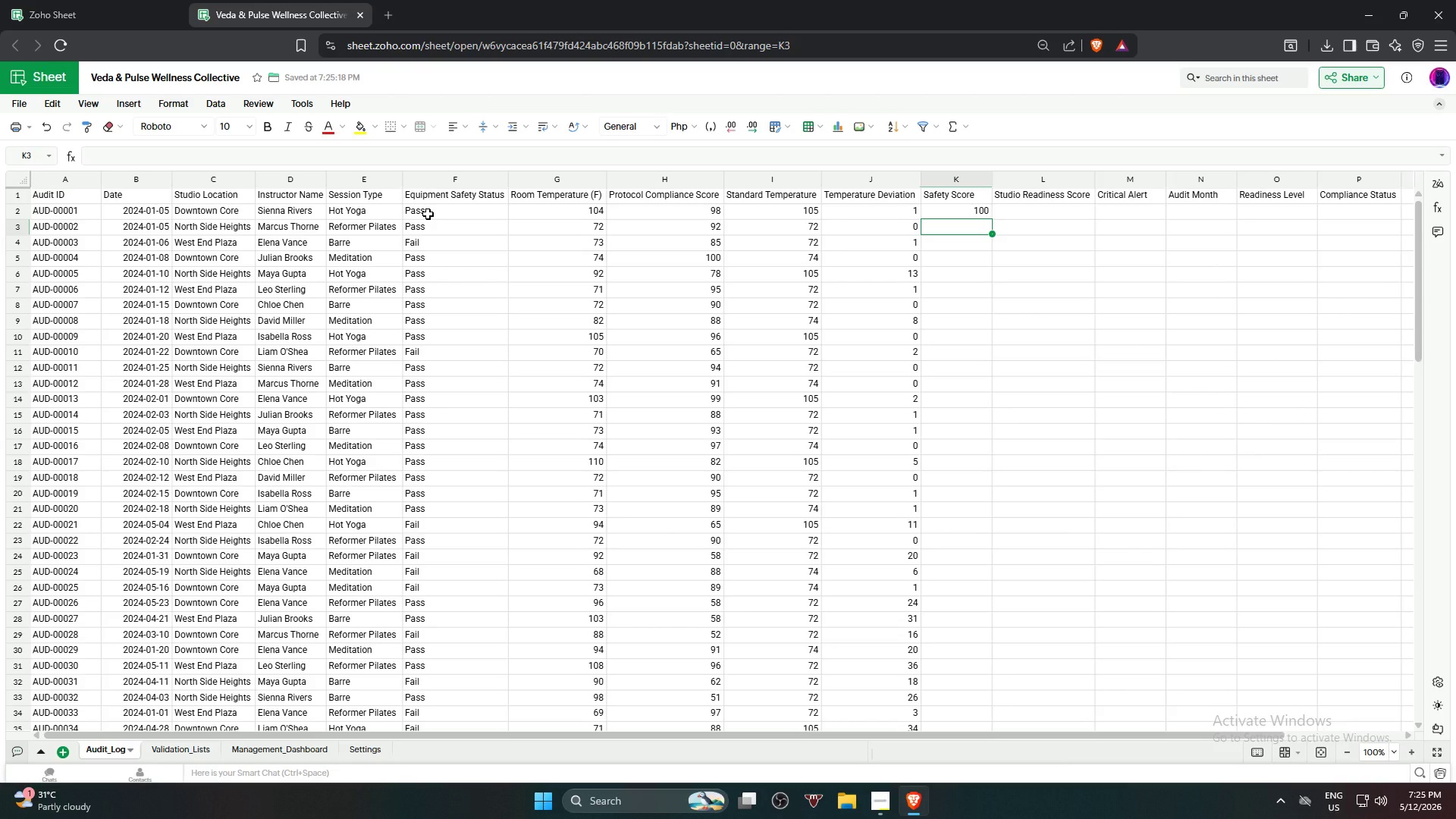 
left_click_drag(start_coordinate=[995, 219], to_coordinate=[968, 388])
 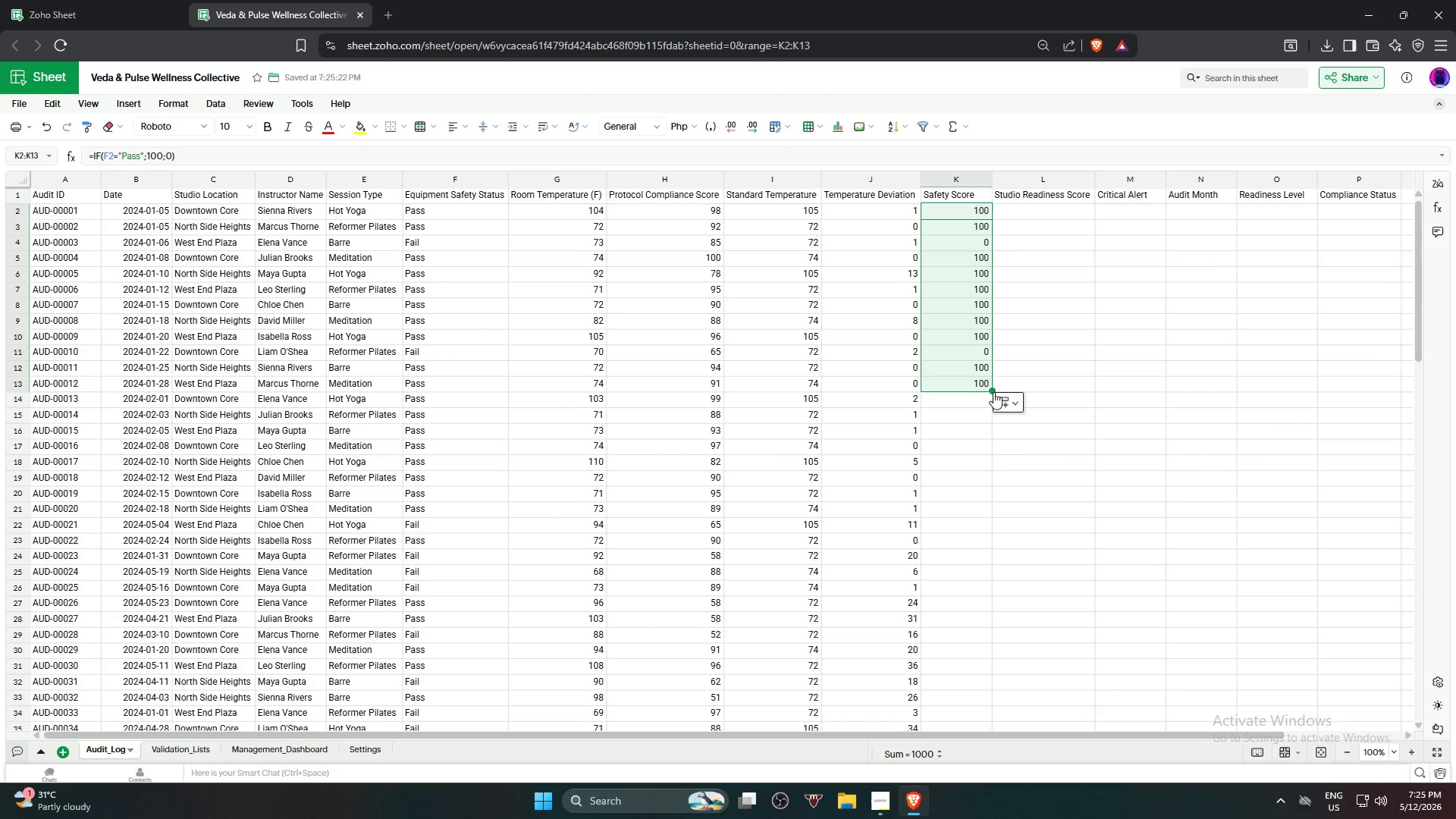 
left_click([974, 439])
 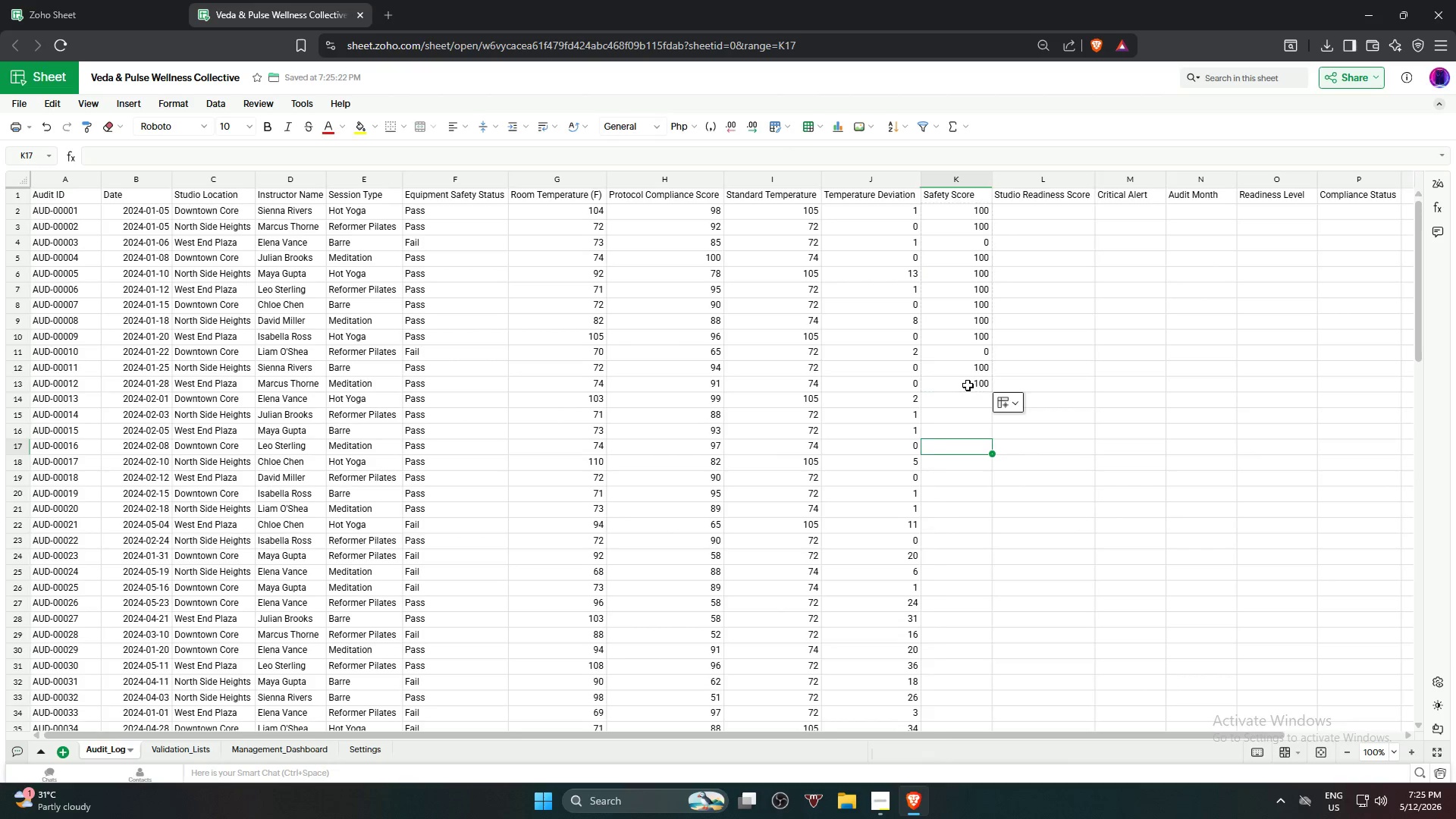 
left_click([968, 385])
 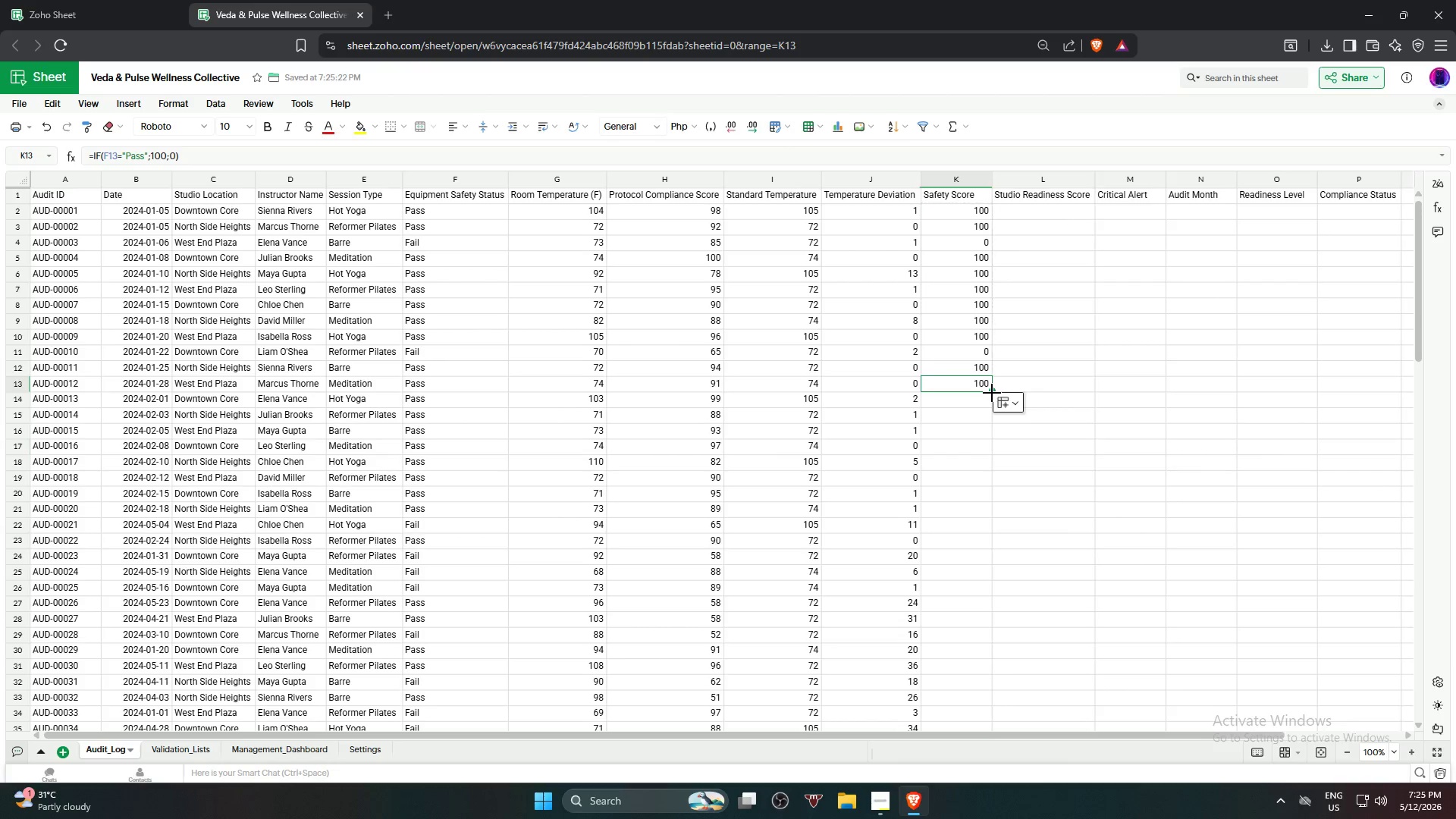 
left_click_drag(start_coordinate=[992, 393], to_coordinate=[955, 632])
 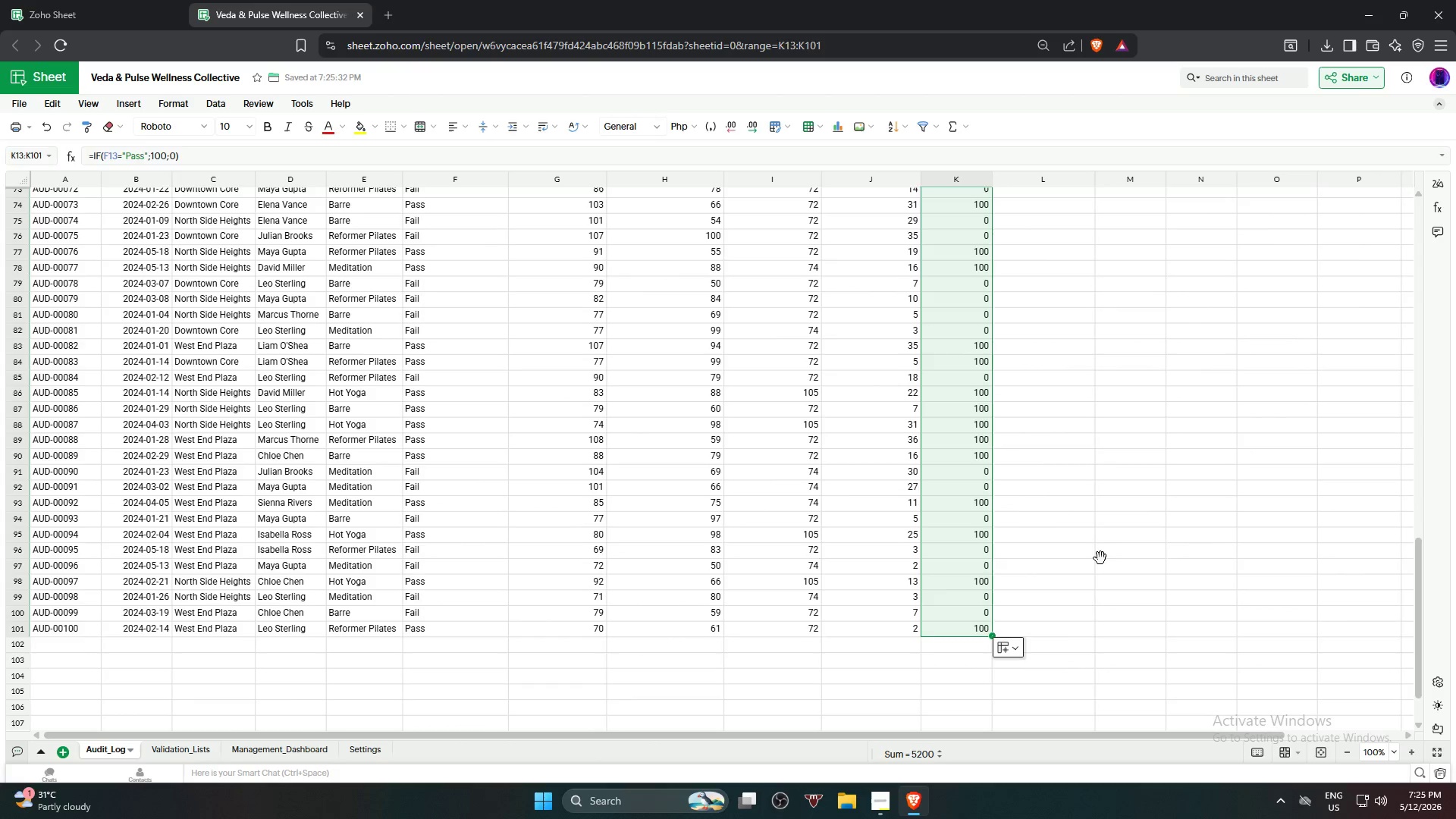 
scroll: coordinate [955, 680], scroll_direction: down, amount: 15.0
 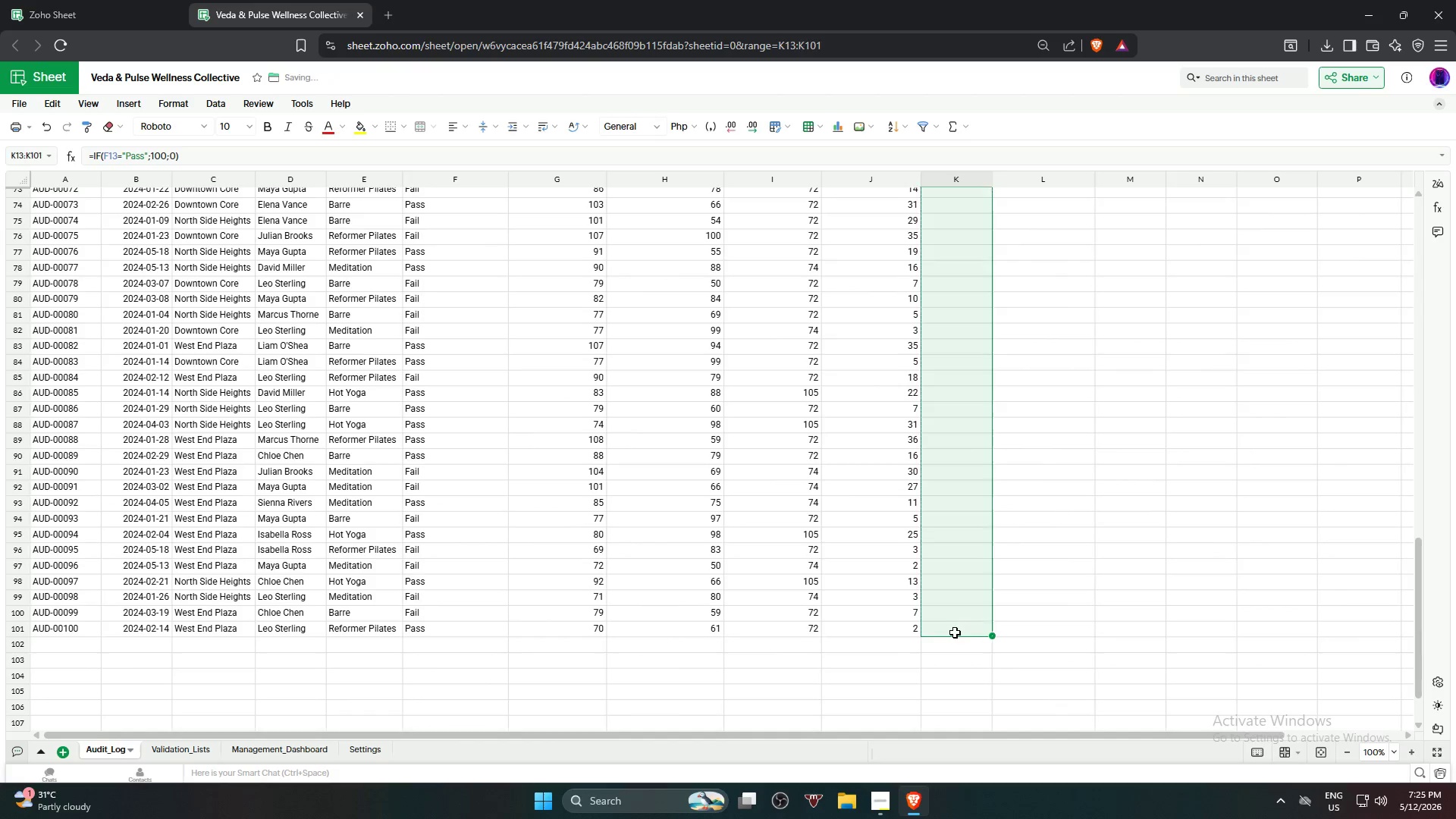 
left_click([1100, 558])
 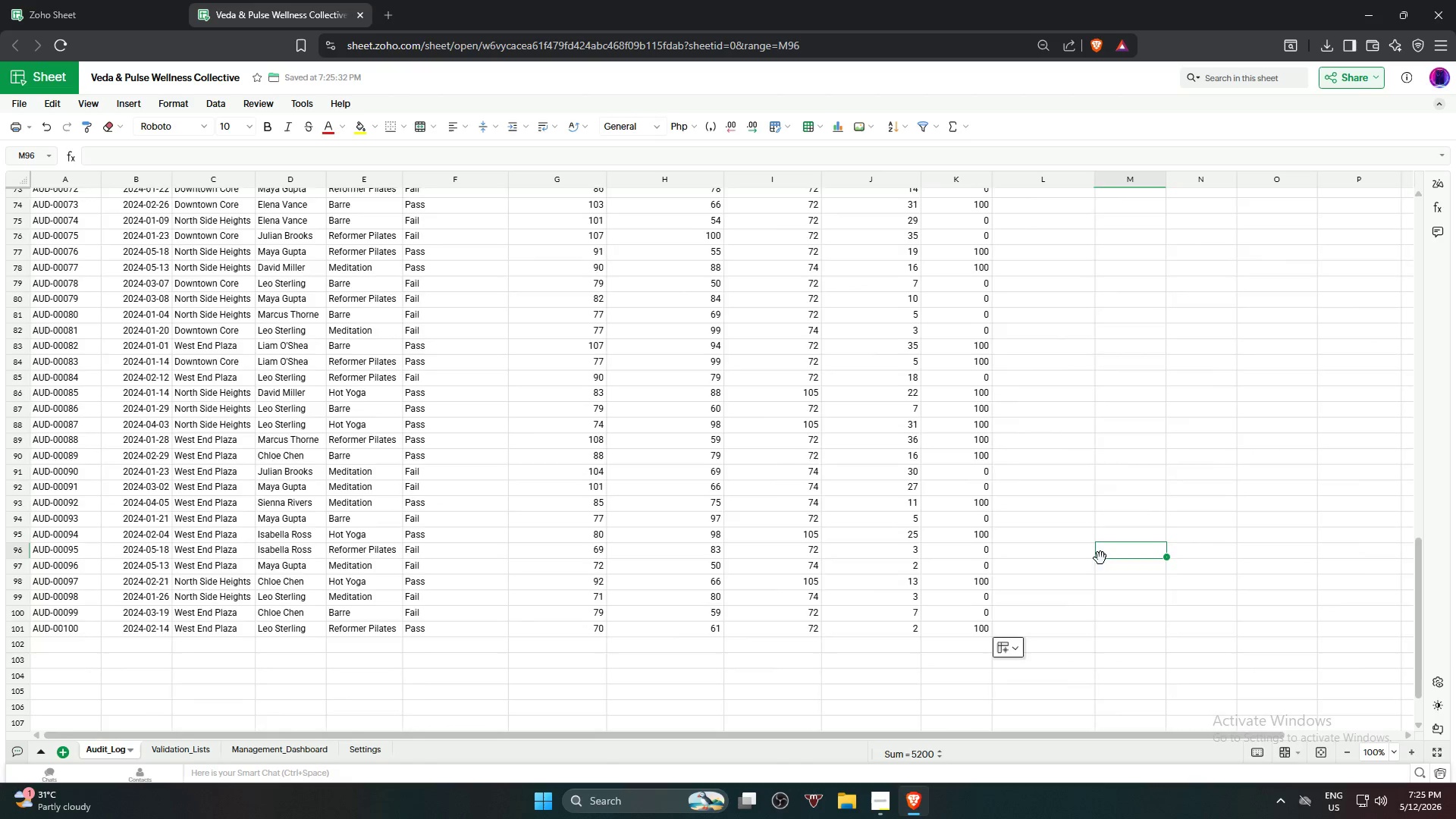 
scroll: coordinate [1078, 554], scroll_direction: up, amount: 19.0
 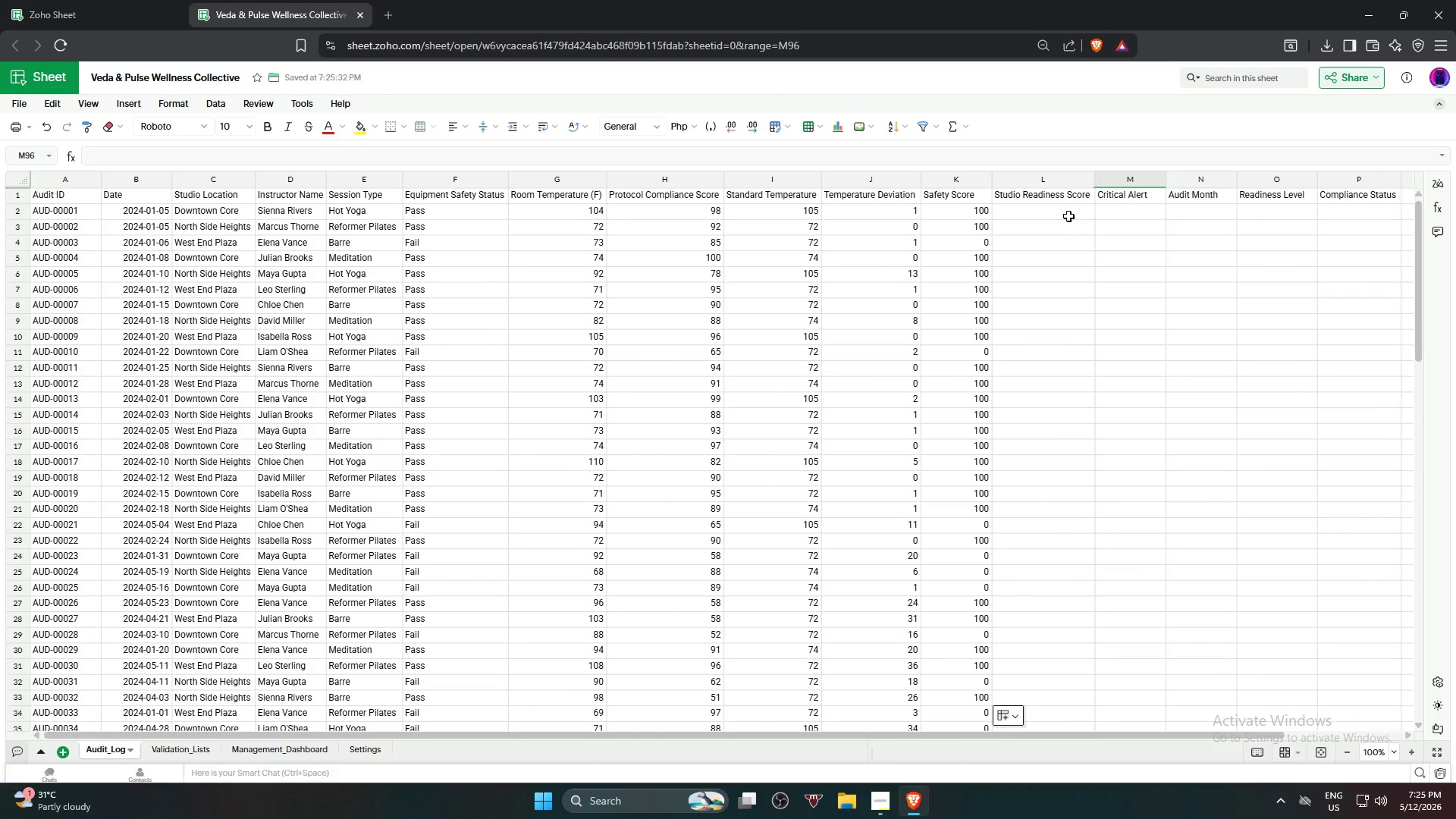 
left_click([1068, 216])
 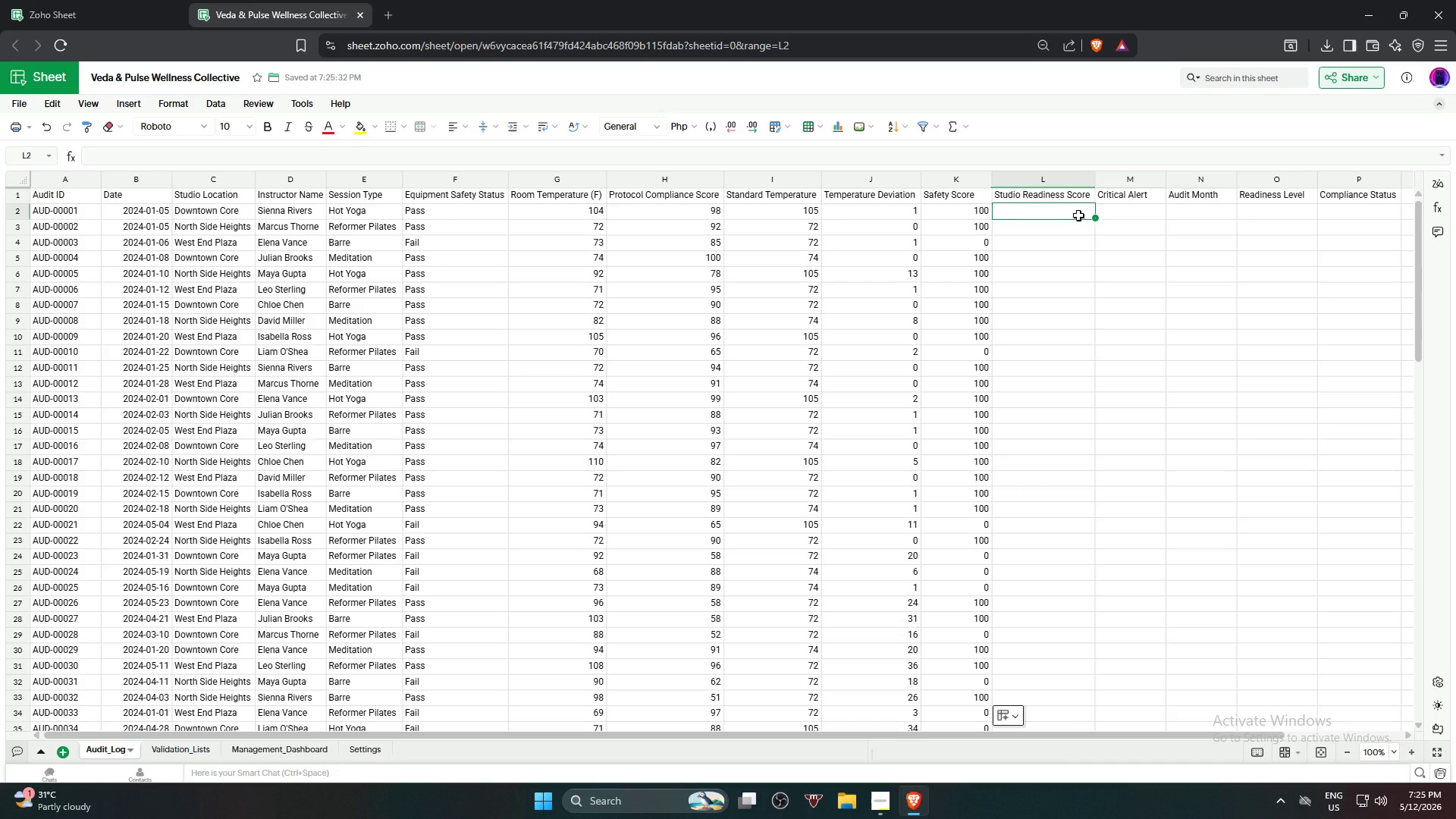 
wait(21.2)
 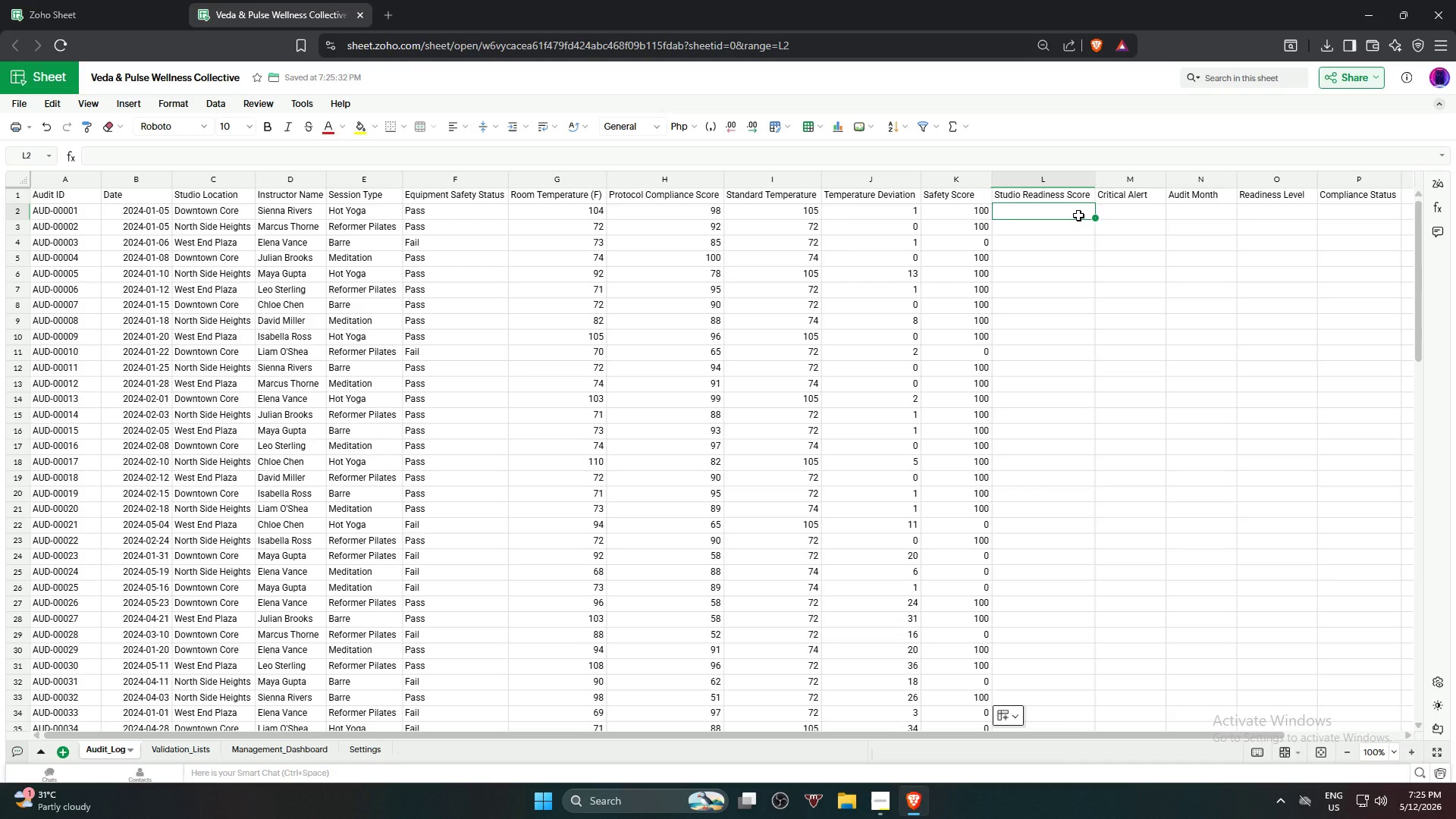 
type(=Rou)
 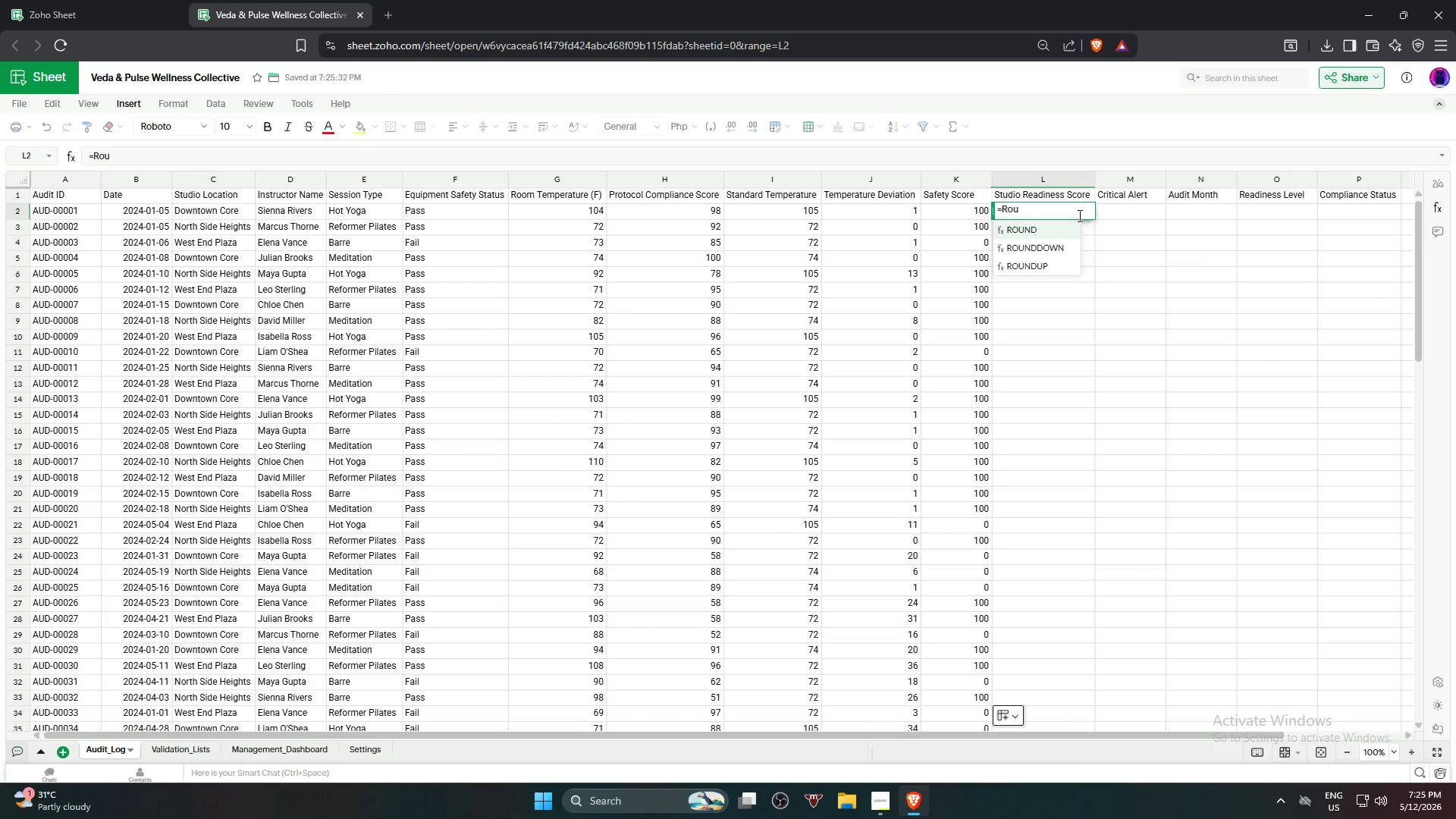 
left_click([1063, 230])
 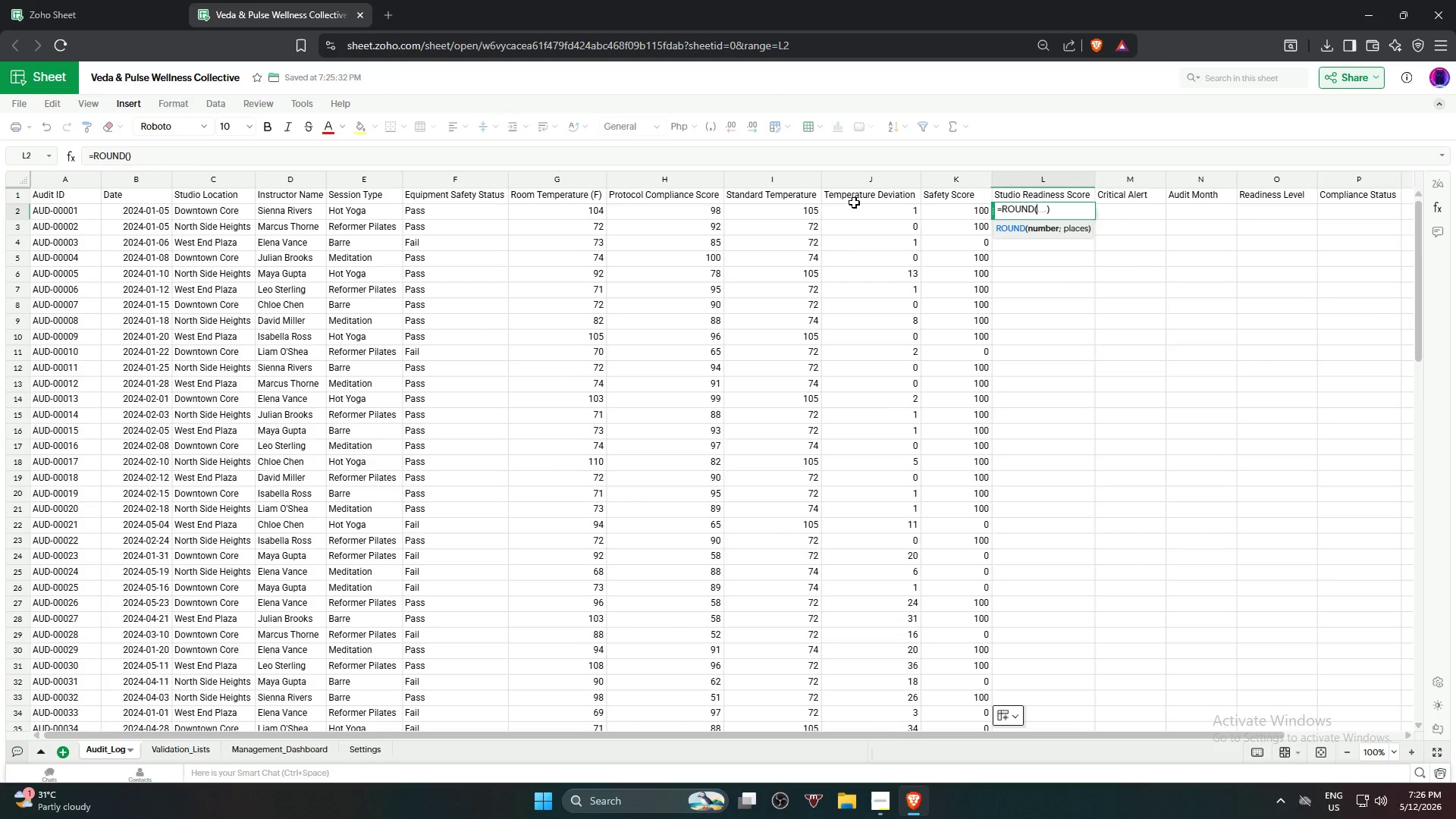 
left_click([954, 210])
 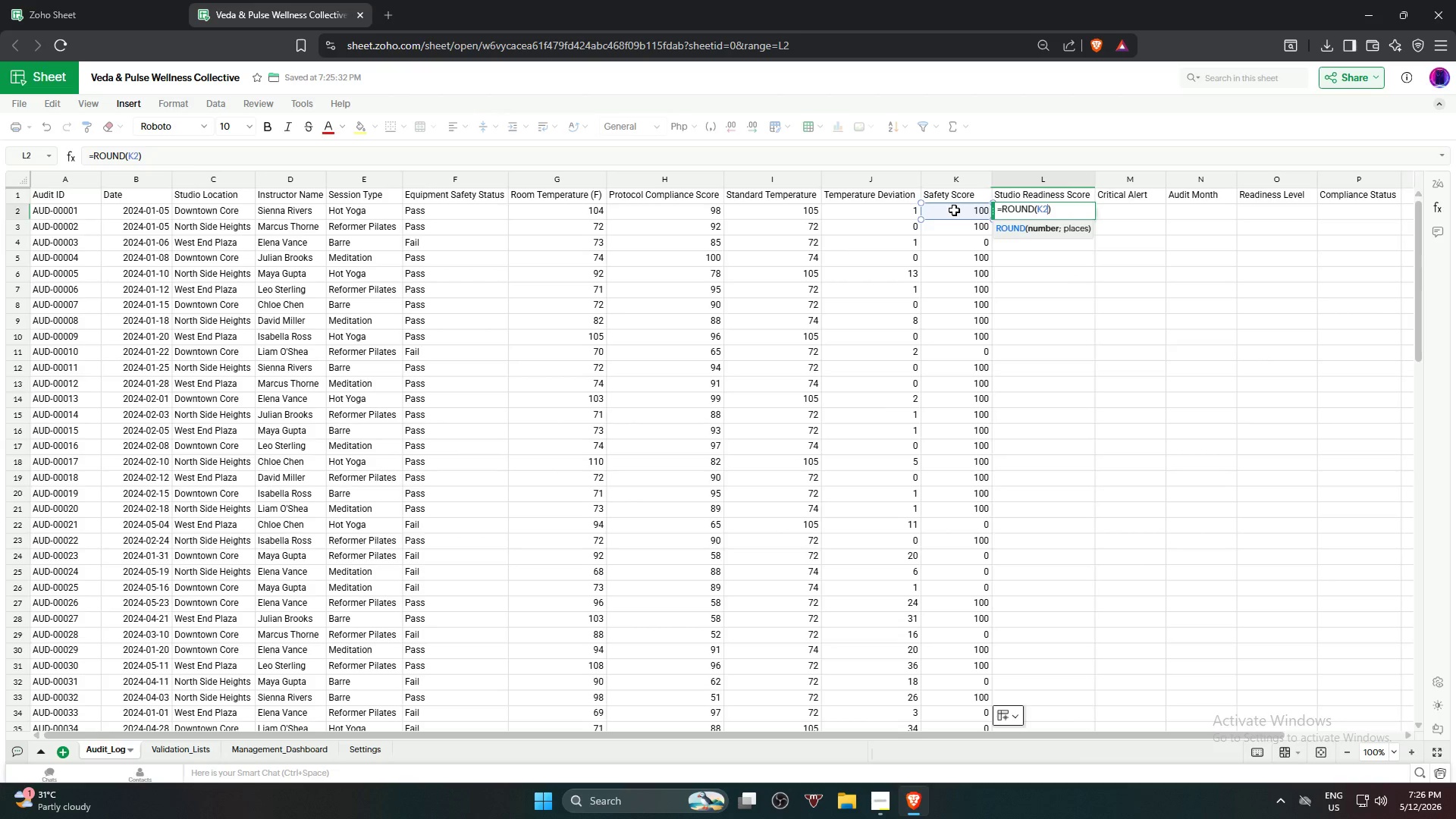 
key(Shift+8)
 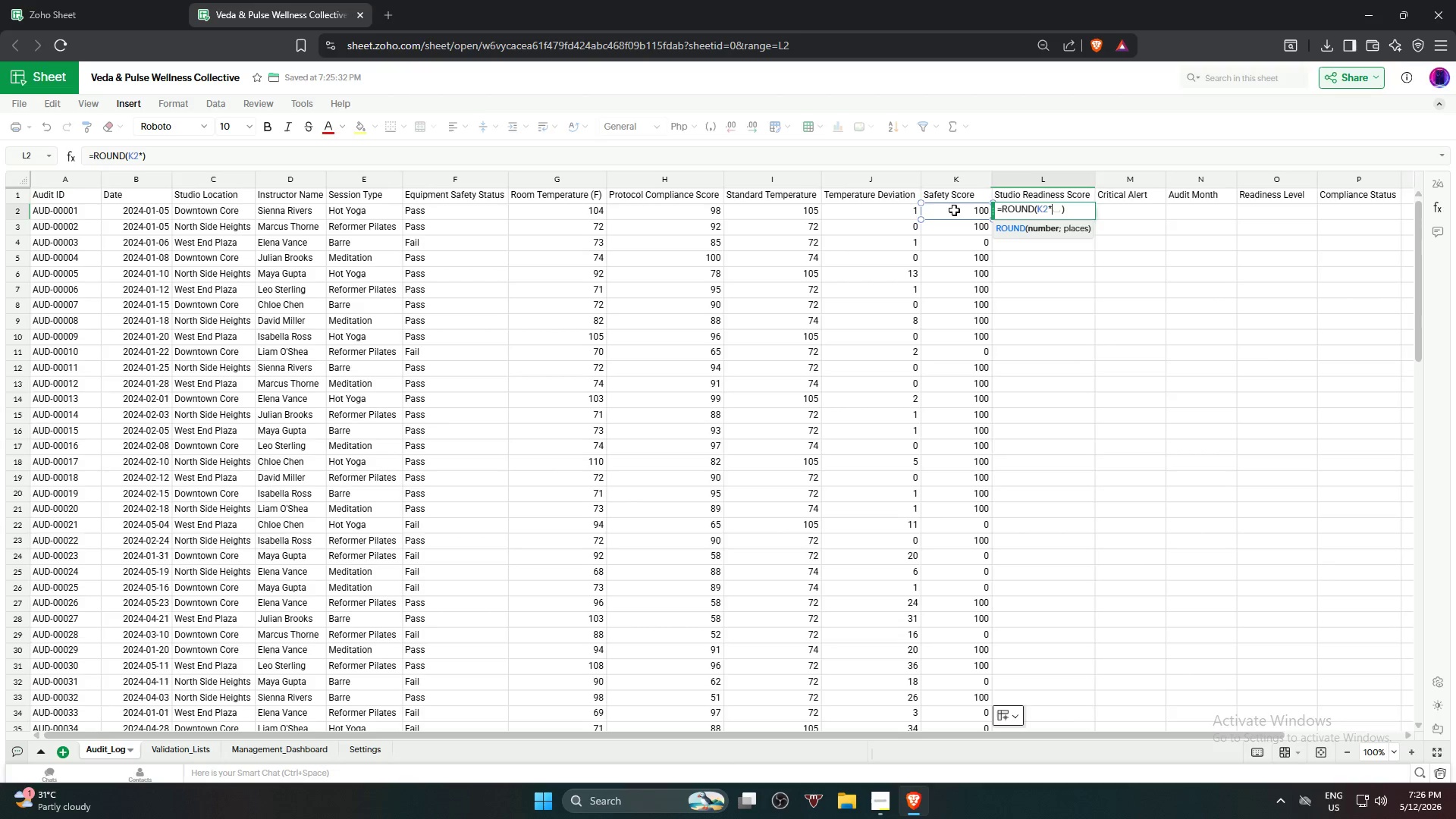 
key(Numpad0)
 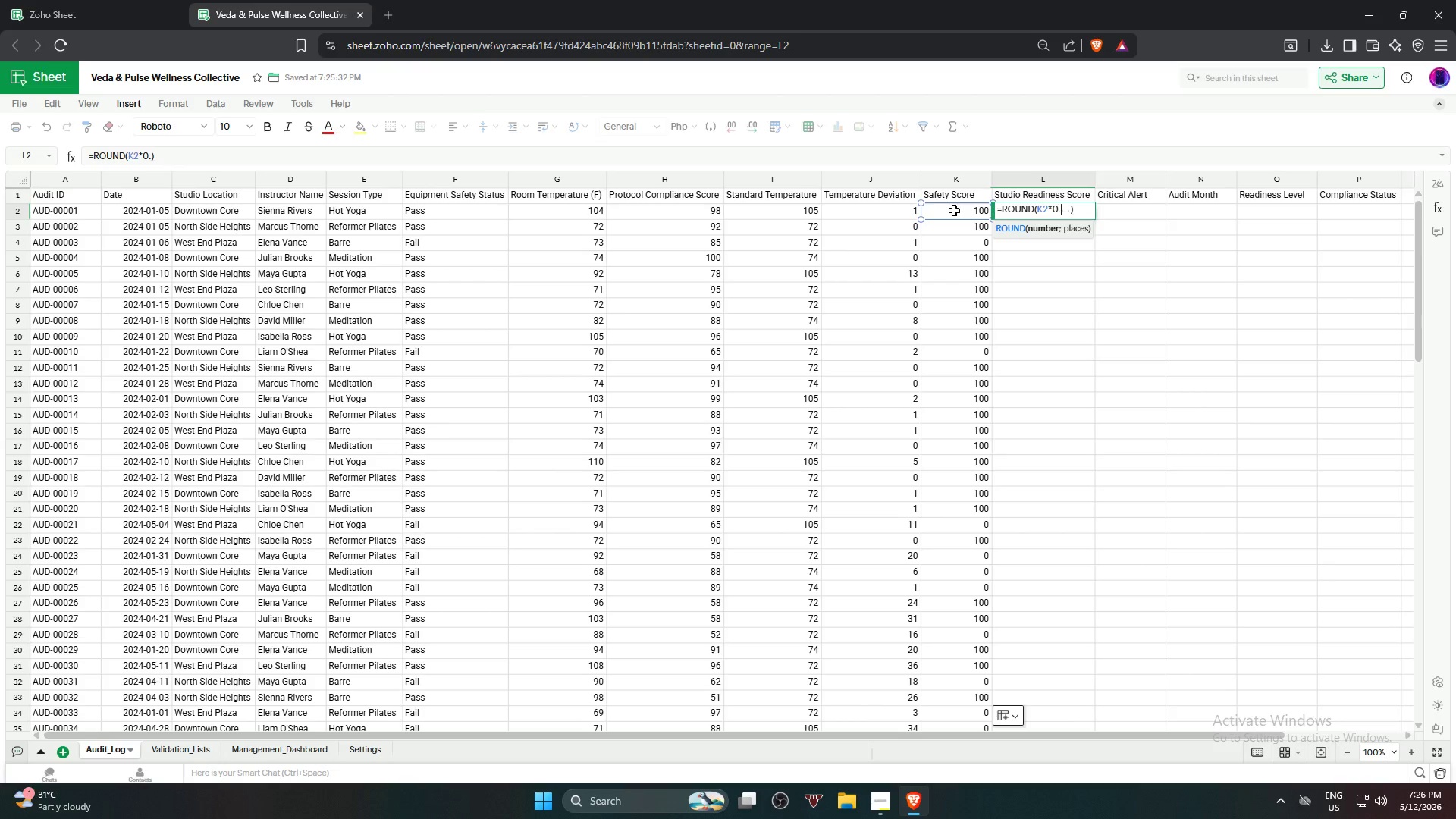 
key(NumpadDecimal)
 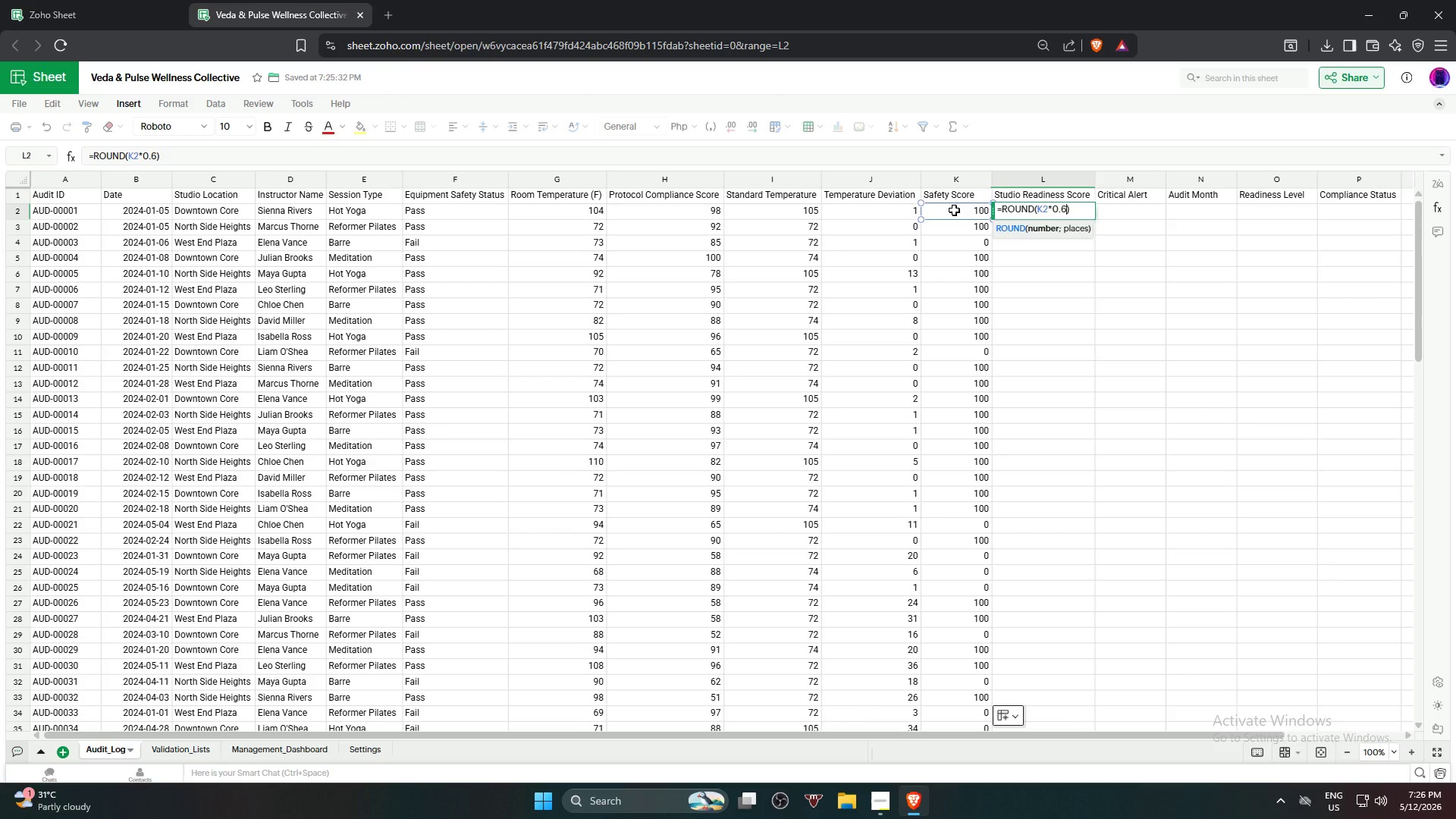 
key(Numpad6)
 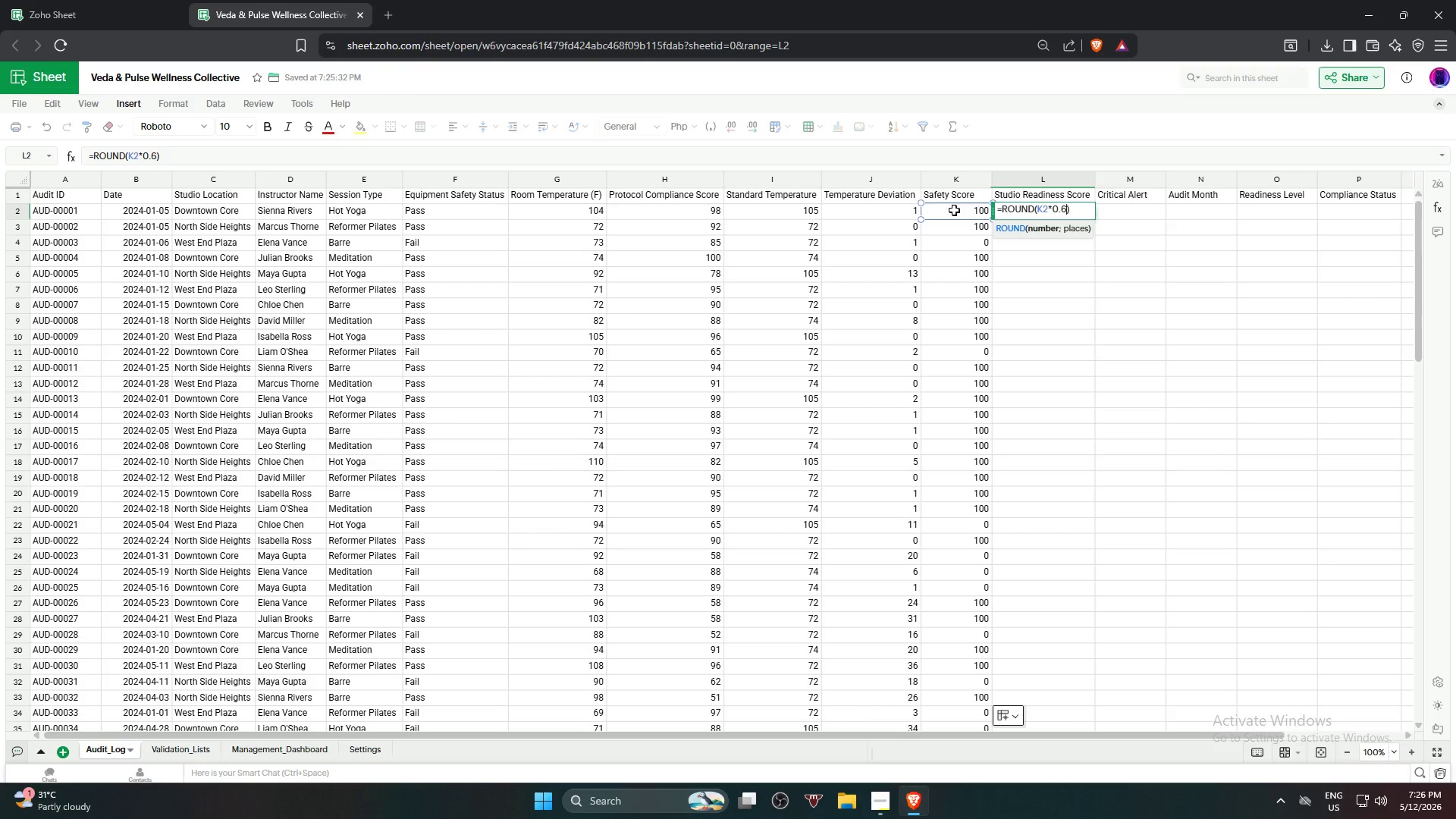 
key(Shift+0)
 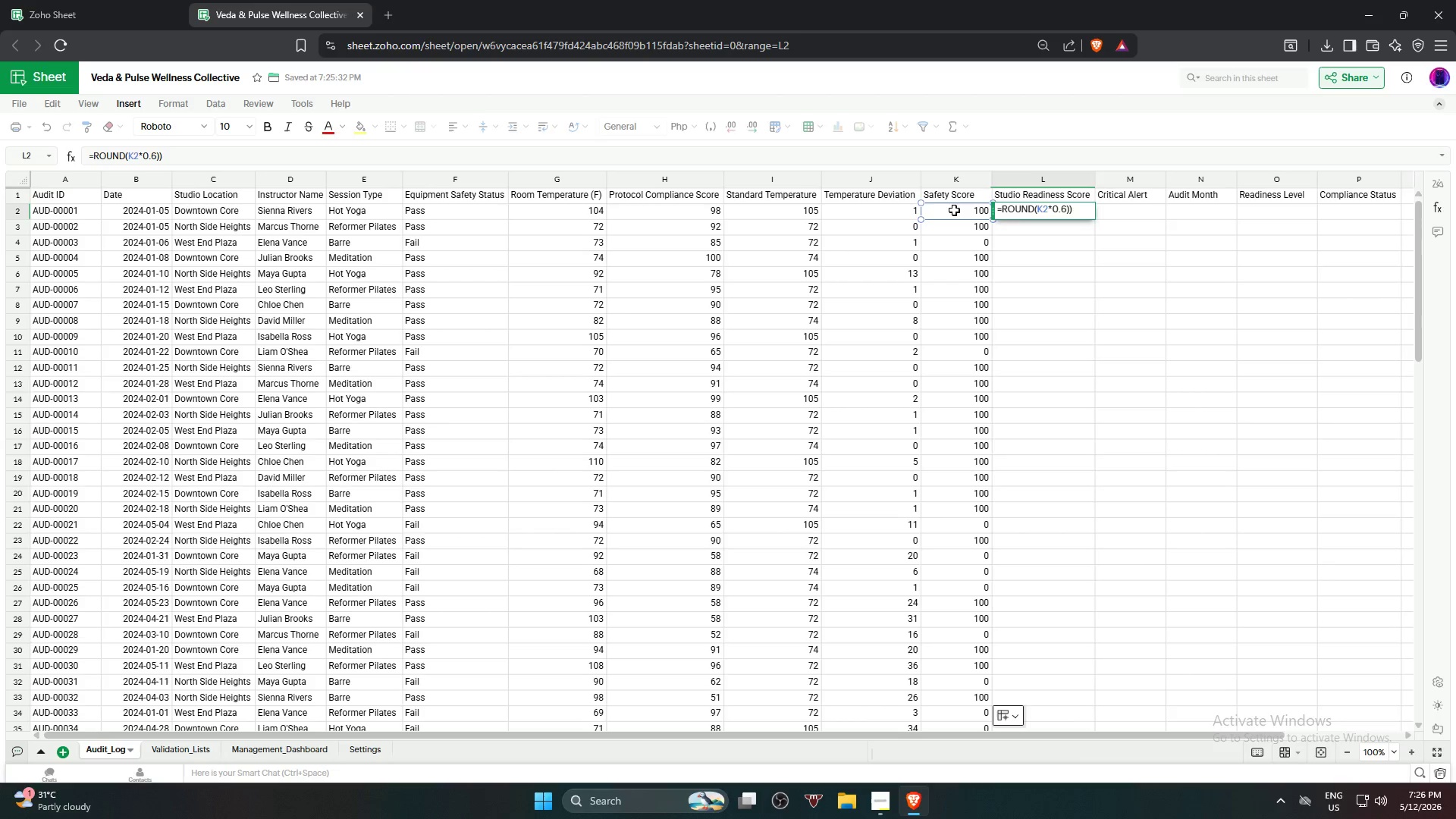 
key(Shift+ShiftRight)
 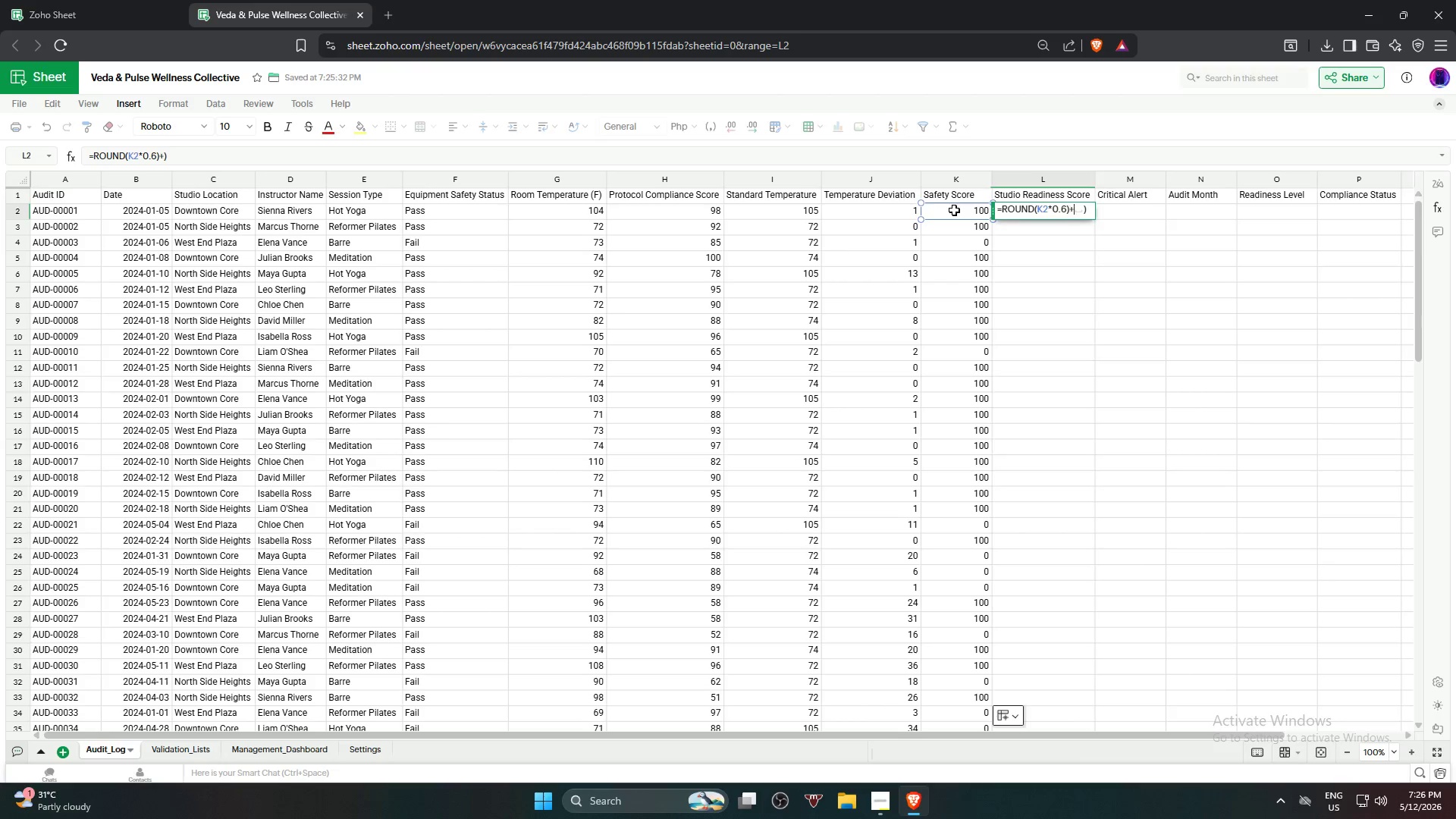 
key(Shift+Equal)
 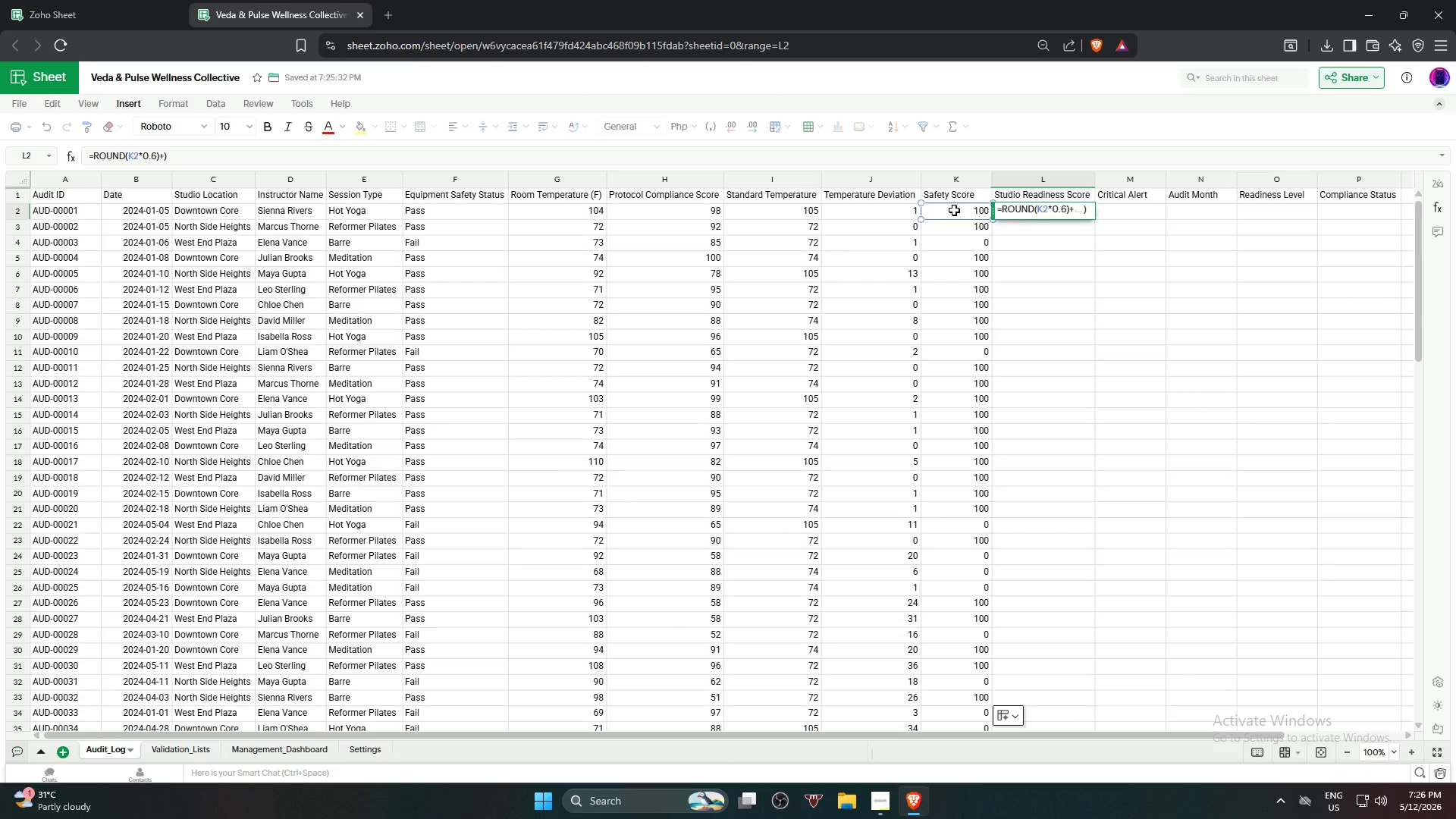 
key(Shift+9)
 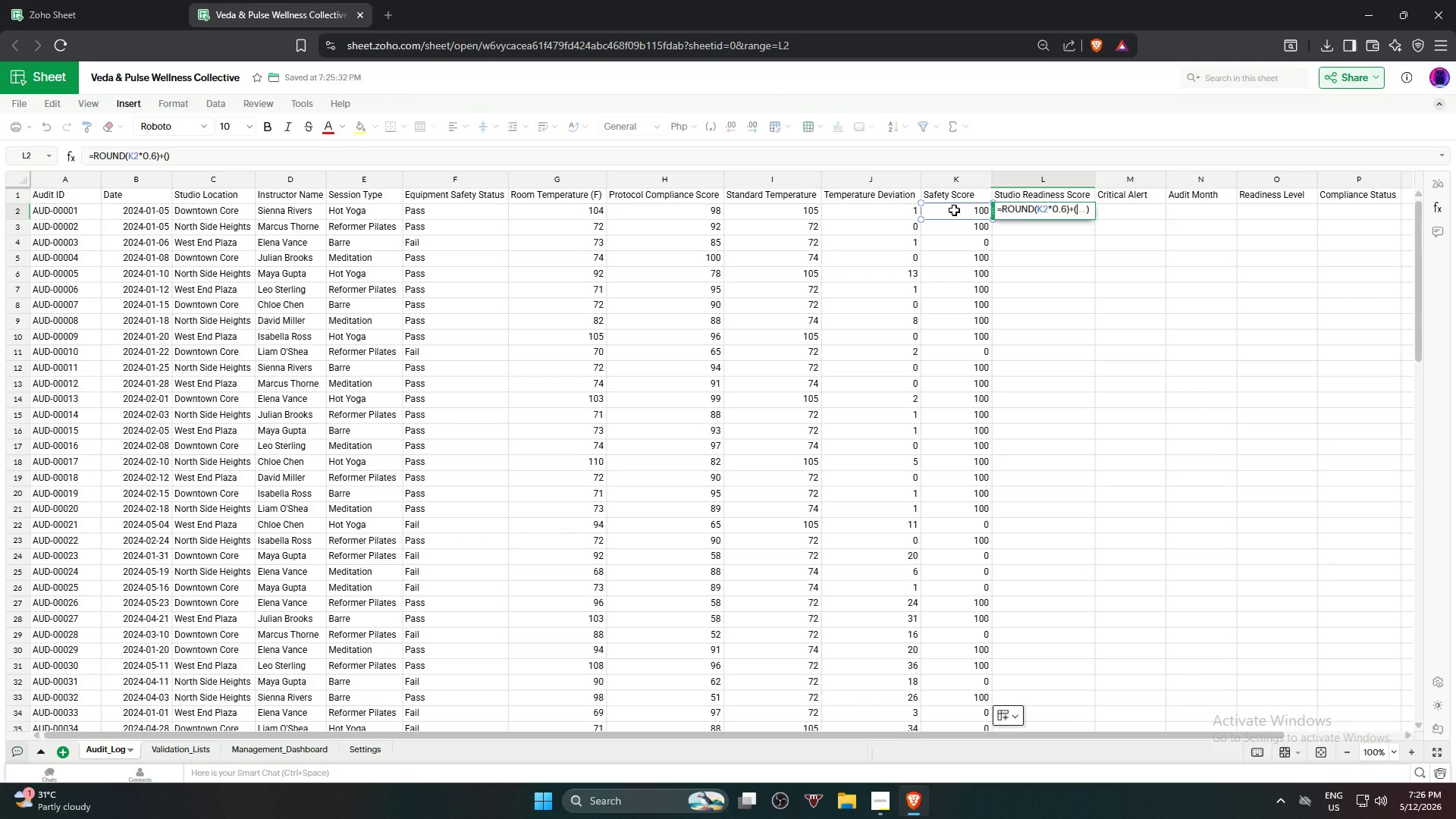 
left_click([954, 210])
 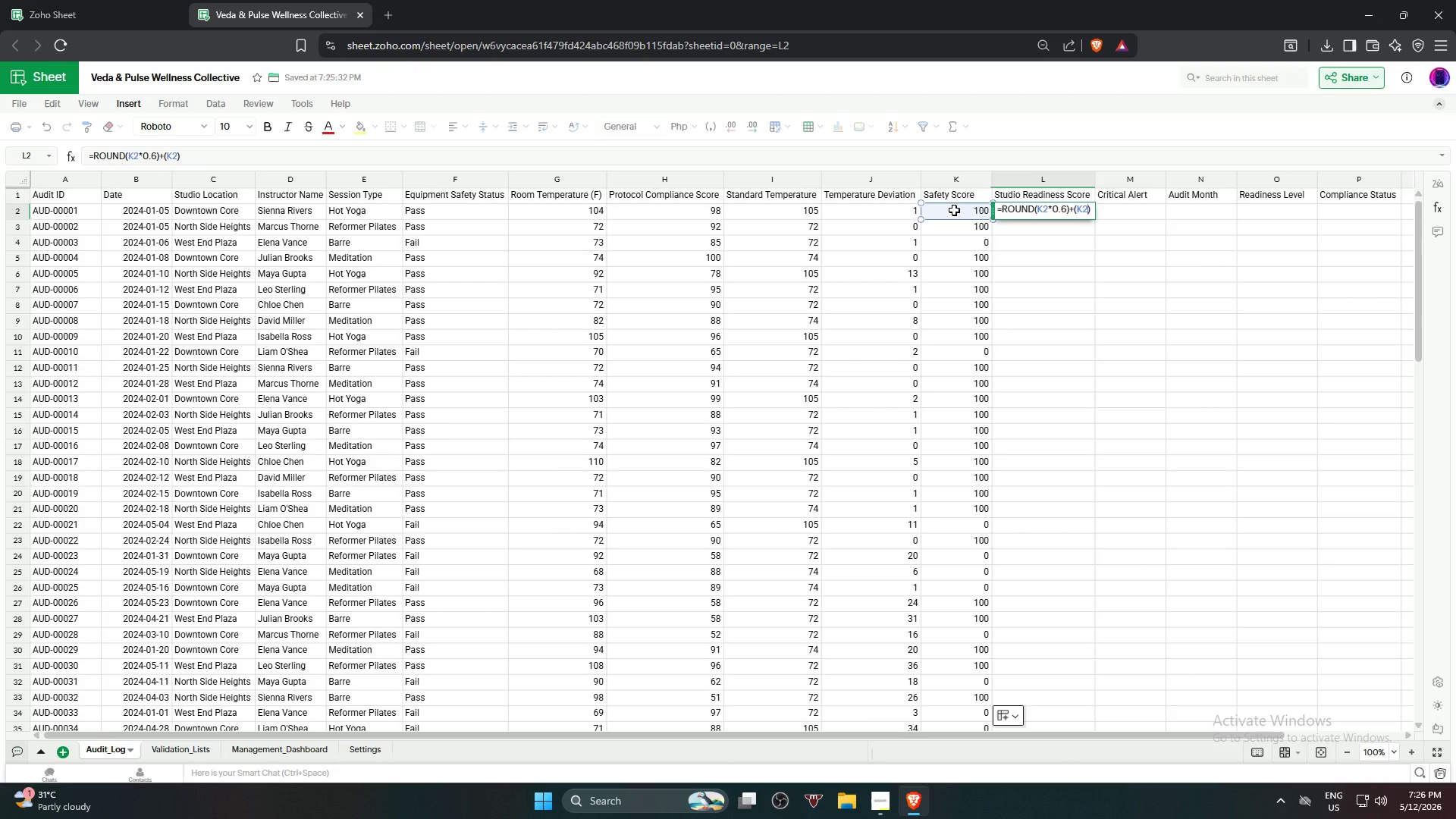 
key(Shift+8)
 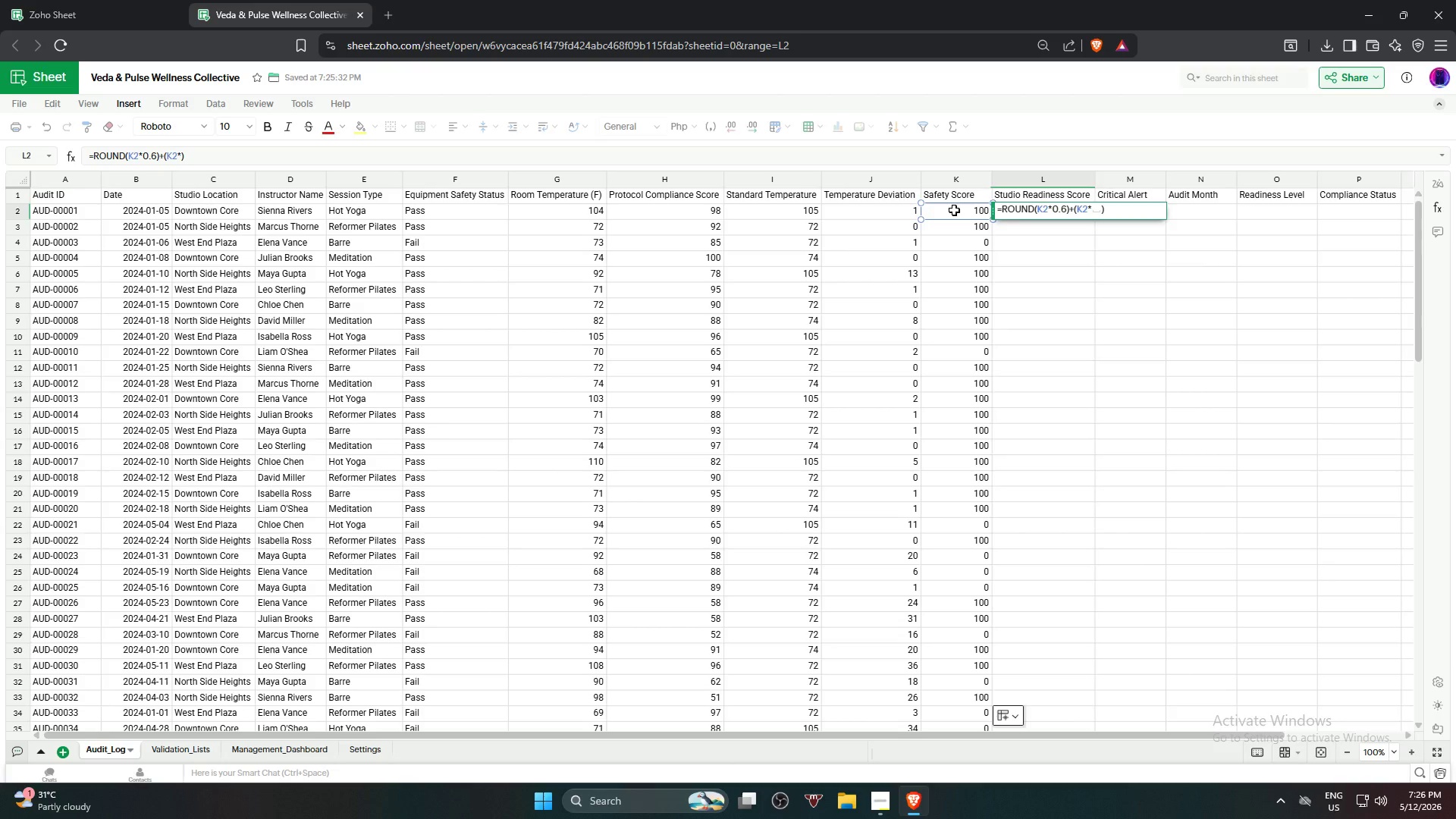 
key(Numpad0)
 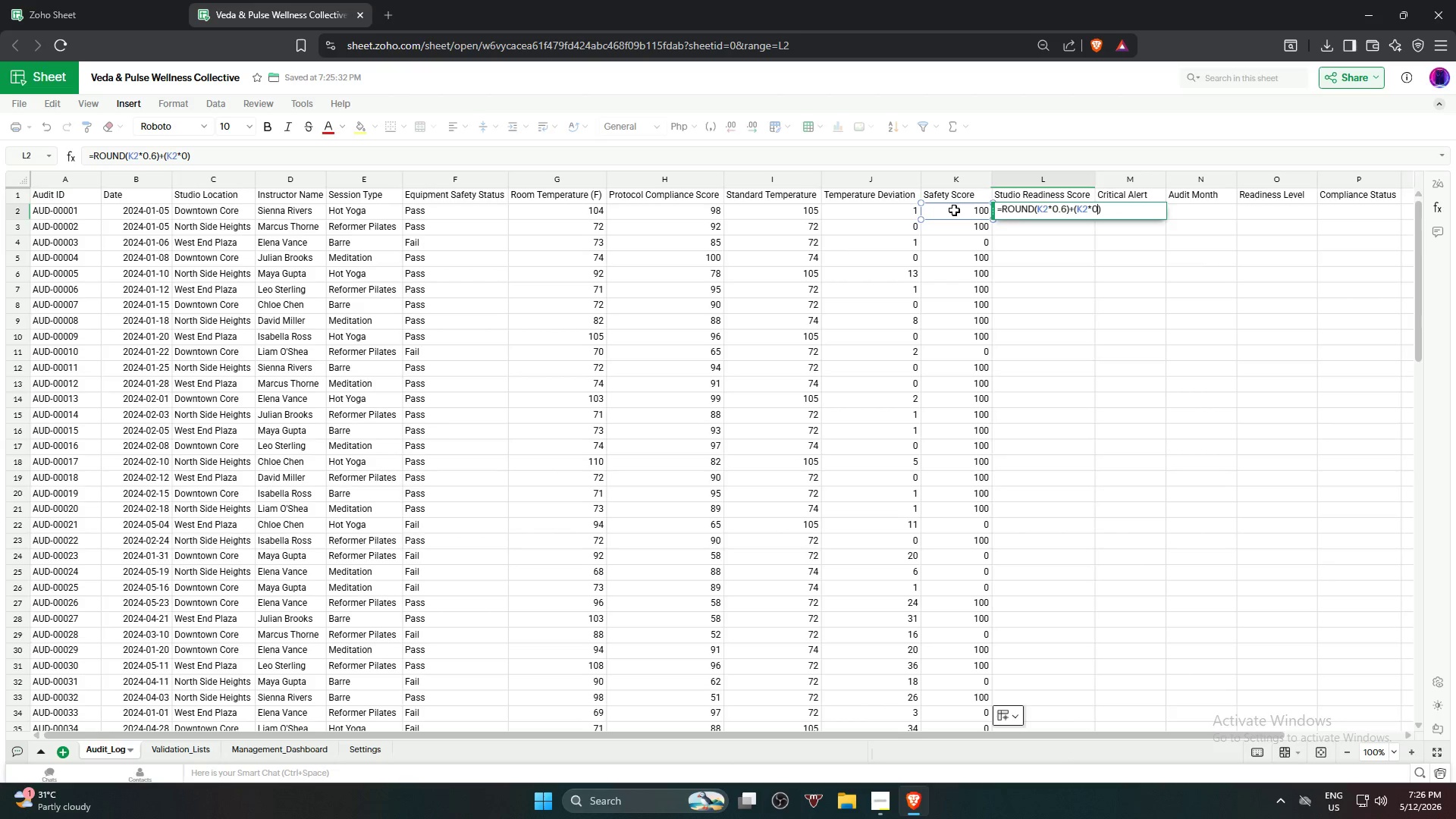 
key(NumpadDecimal)
 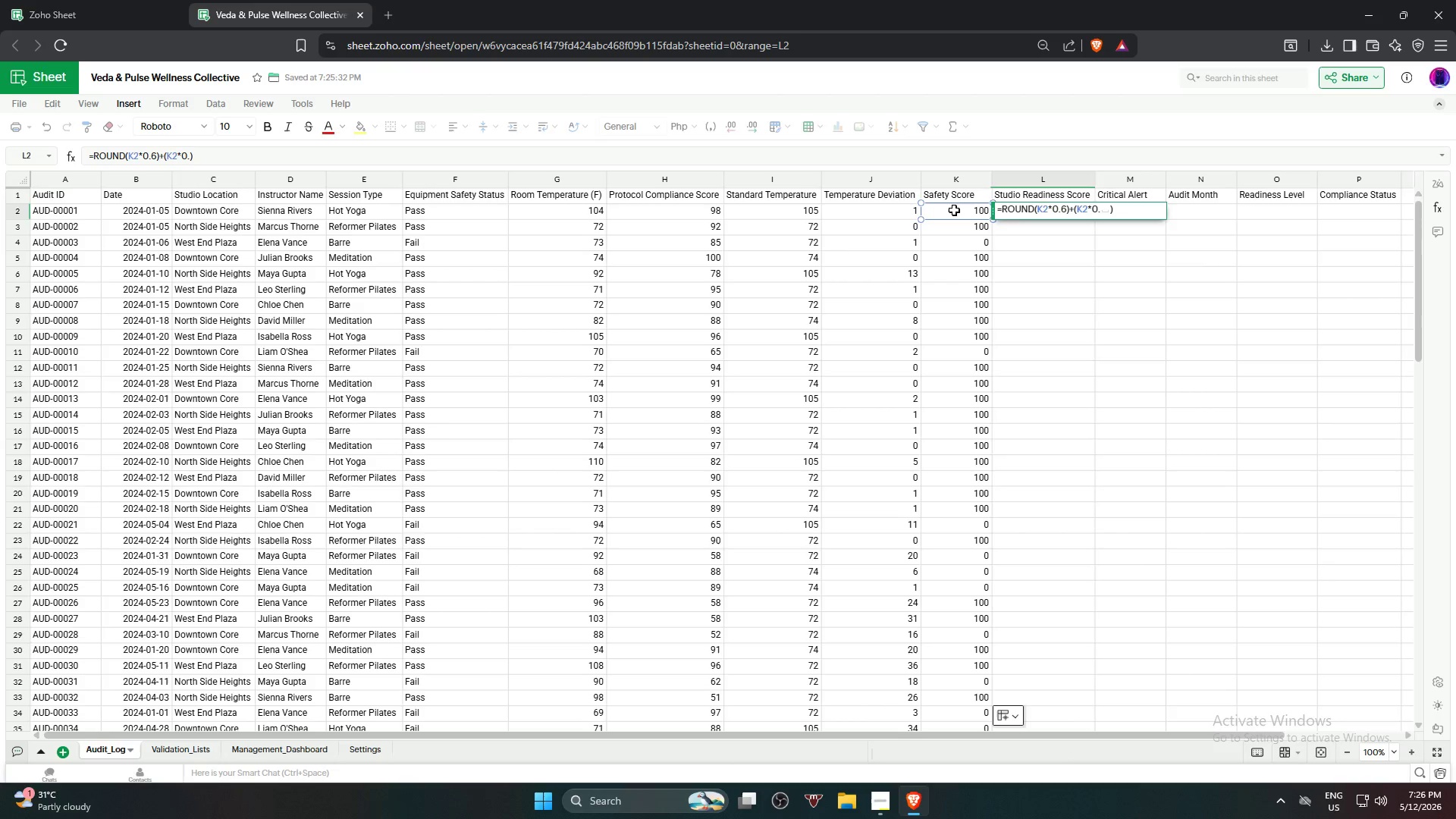 
key(Numpad4)
 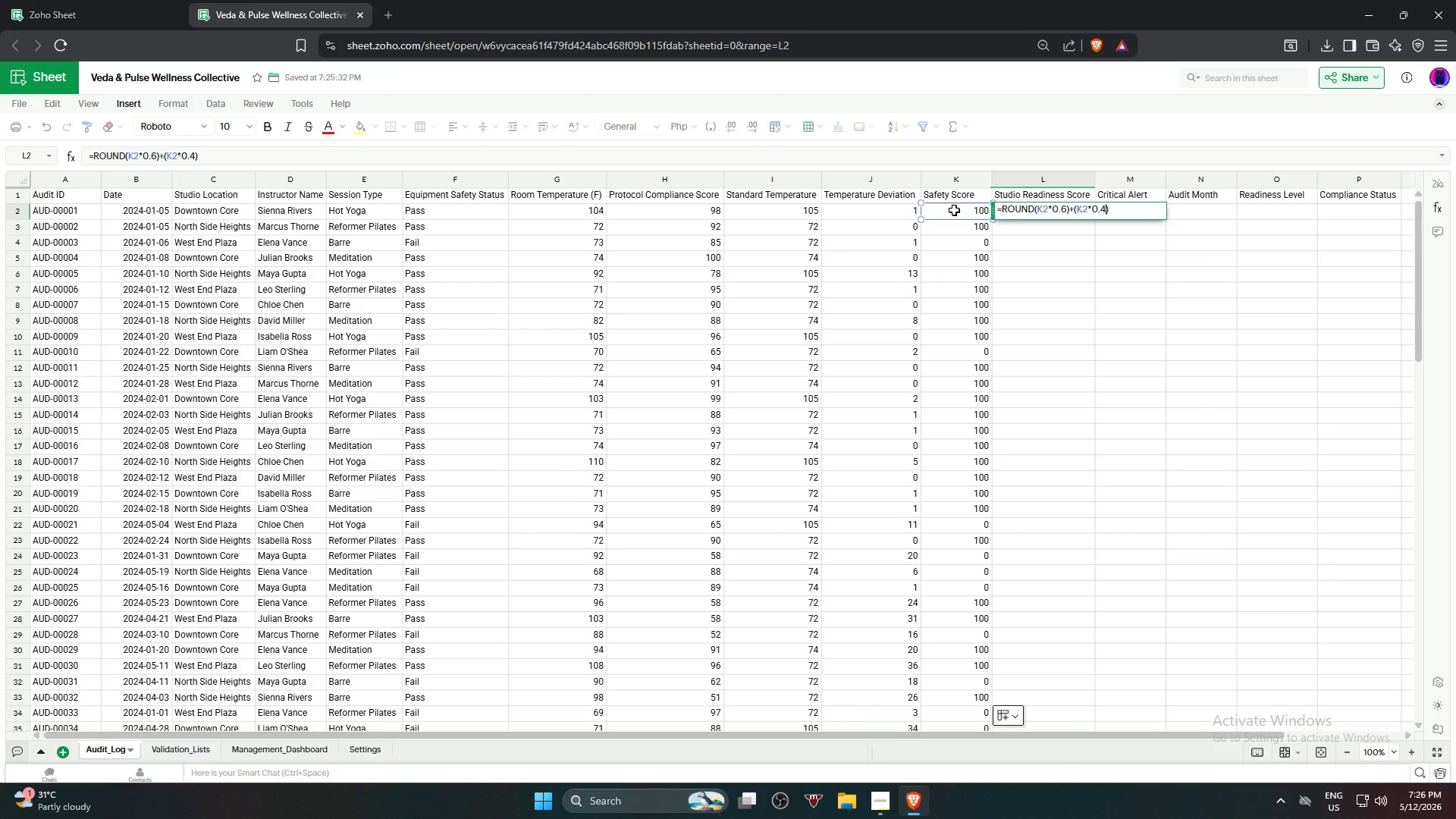 
wait(5.38)
 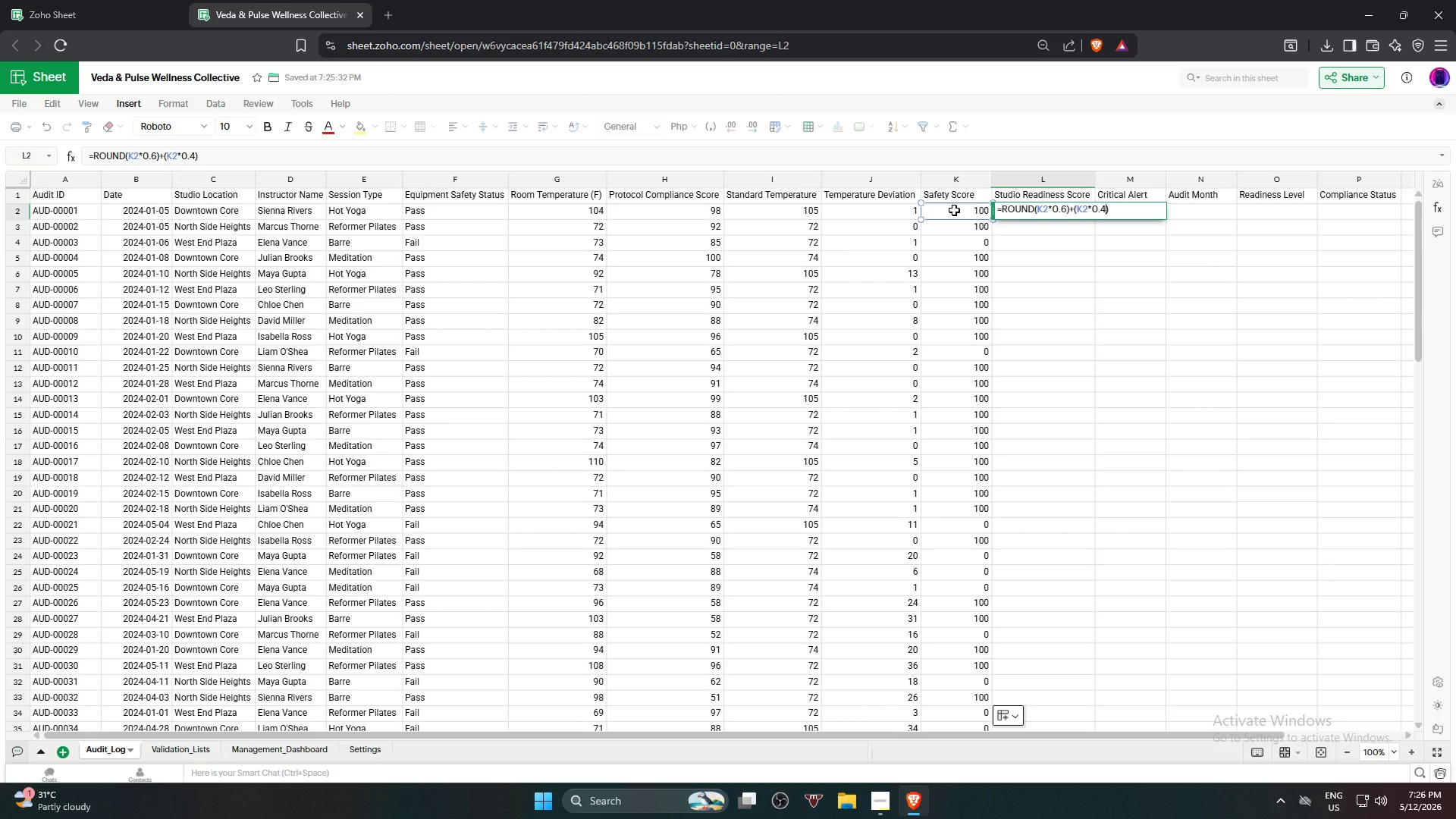 
key(Shift+0)
 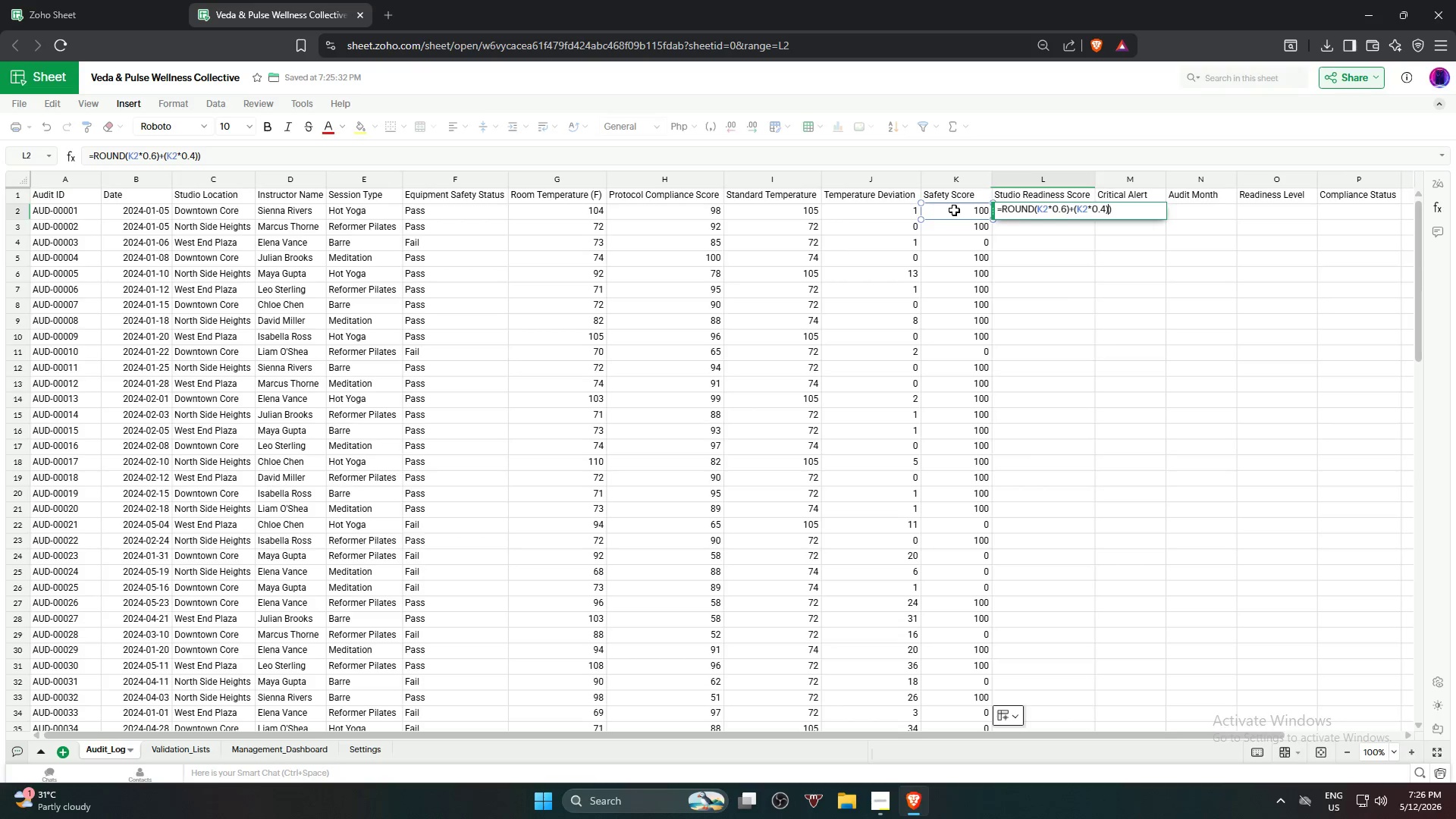 
key(Comma)
 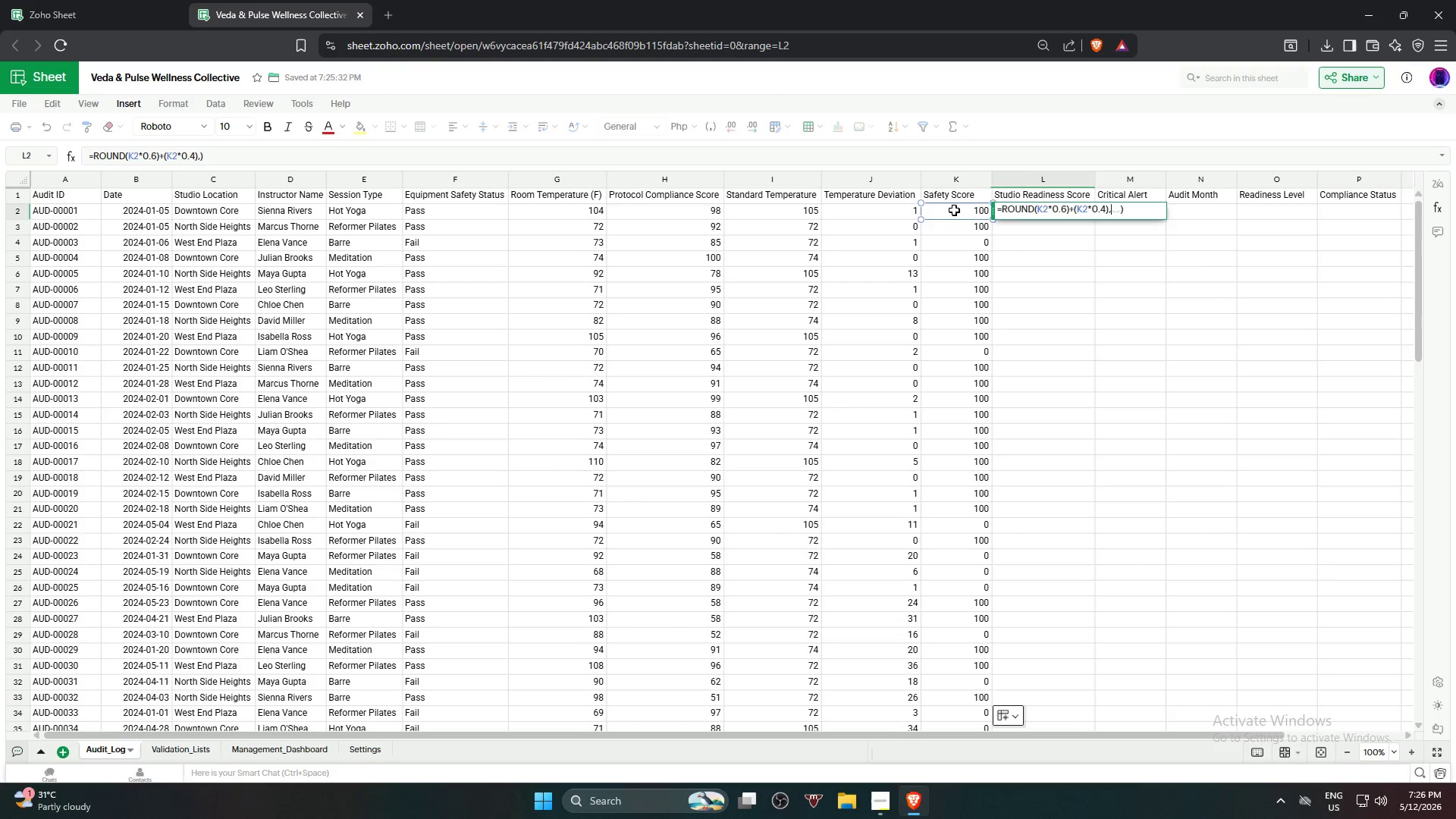 
key(0)
 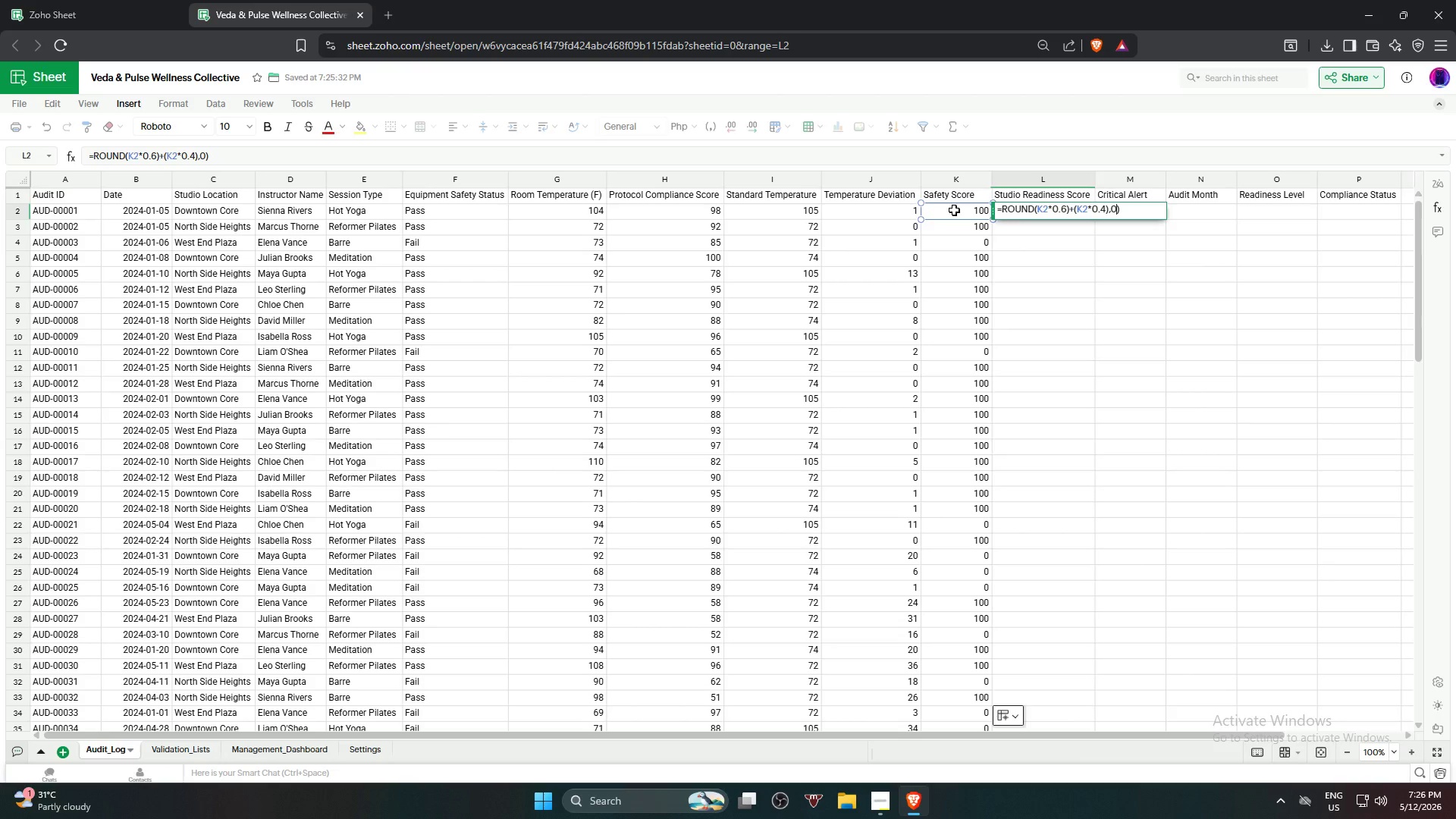 
key(Enter)
 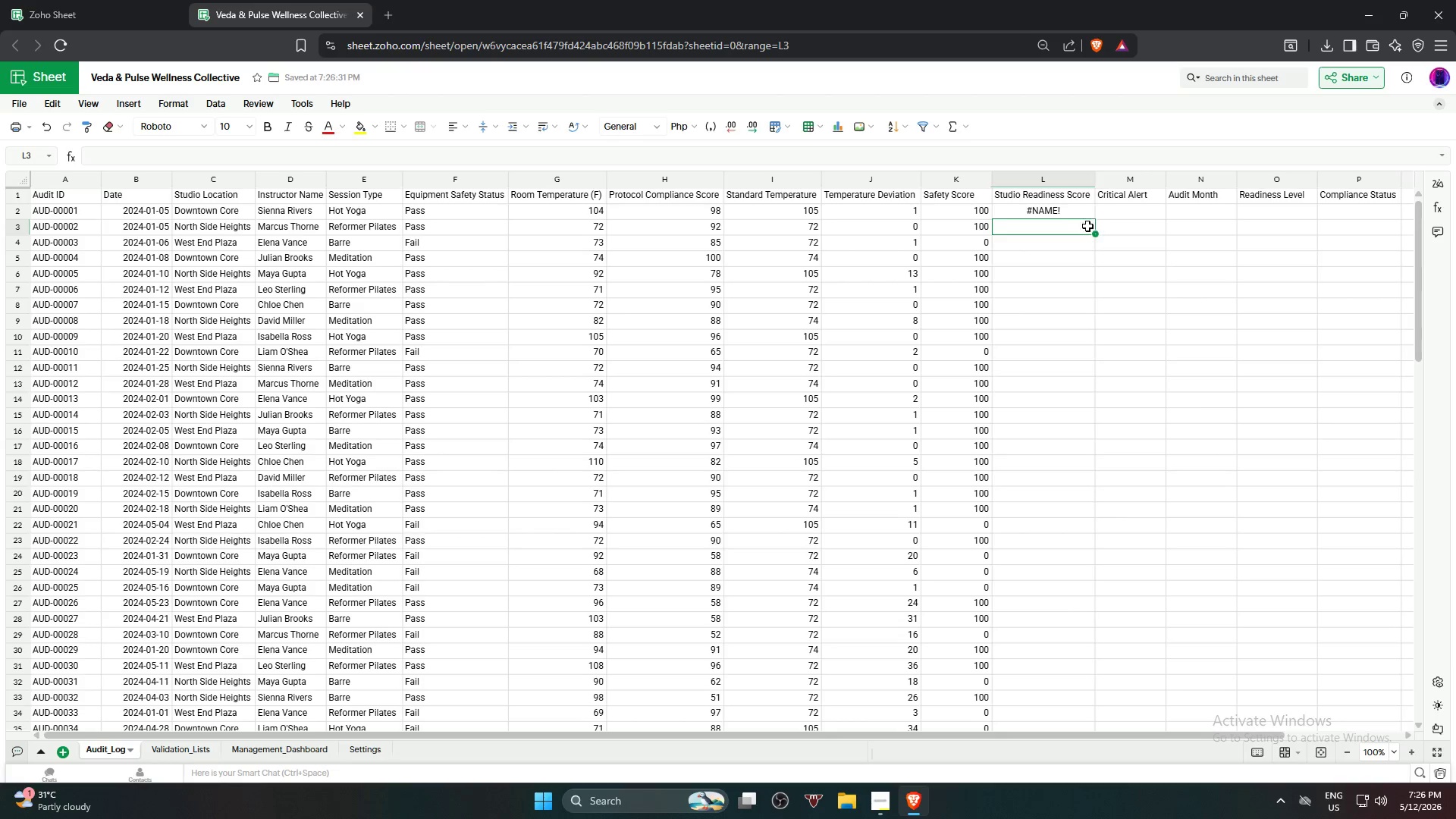 
left_click([1084, 212])
 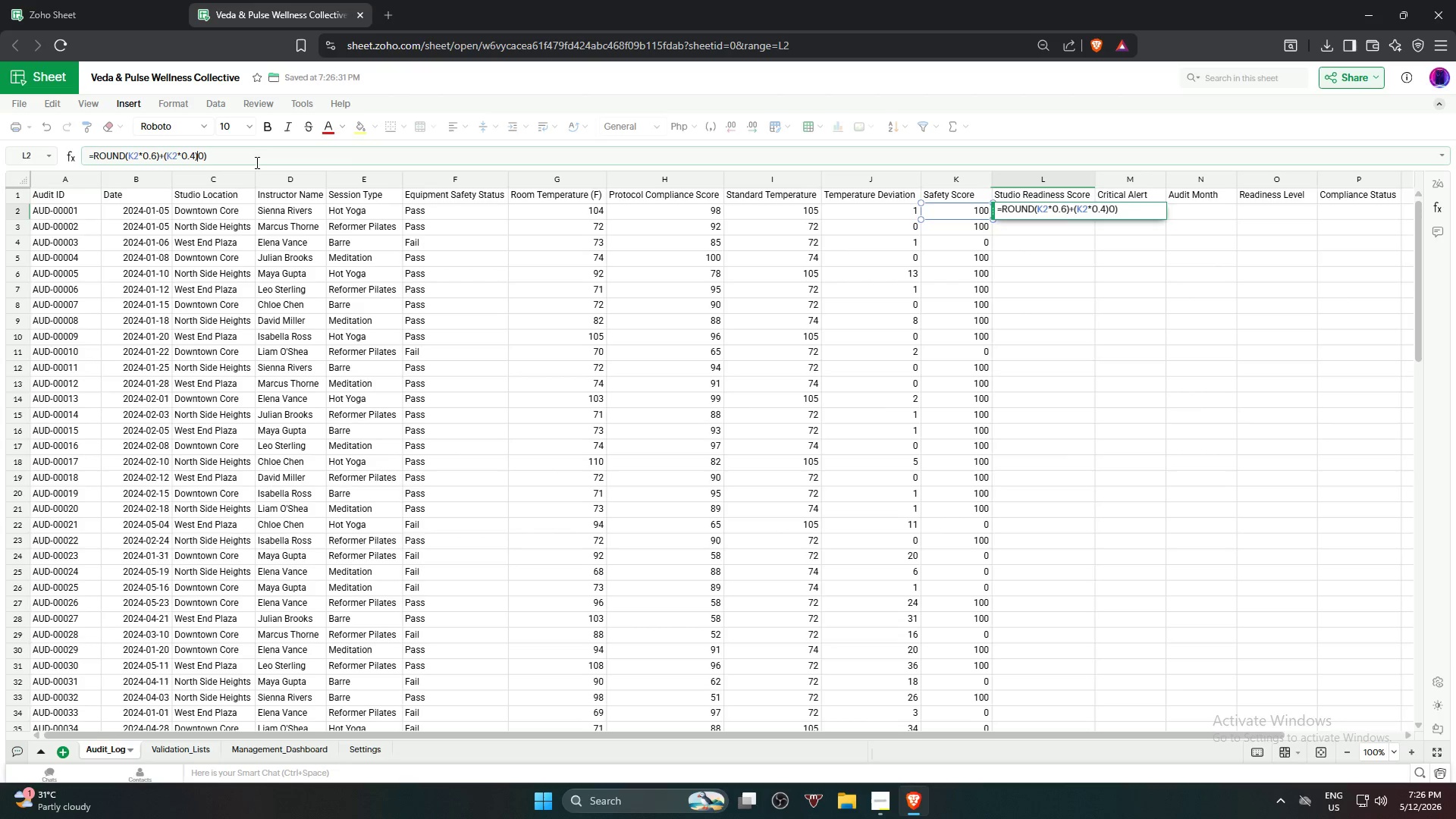 
key(Comma)
 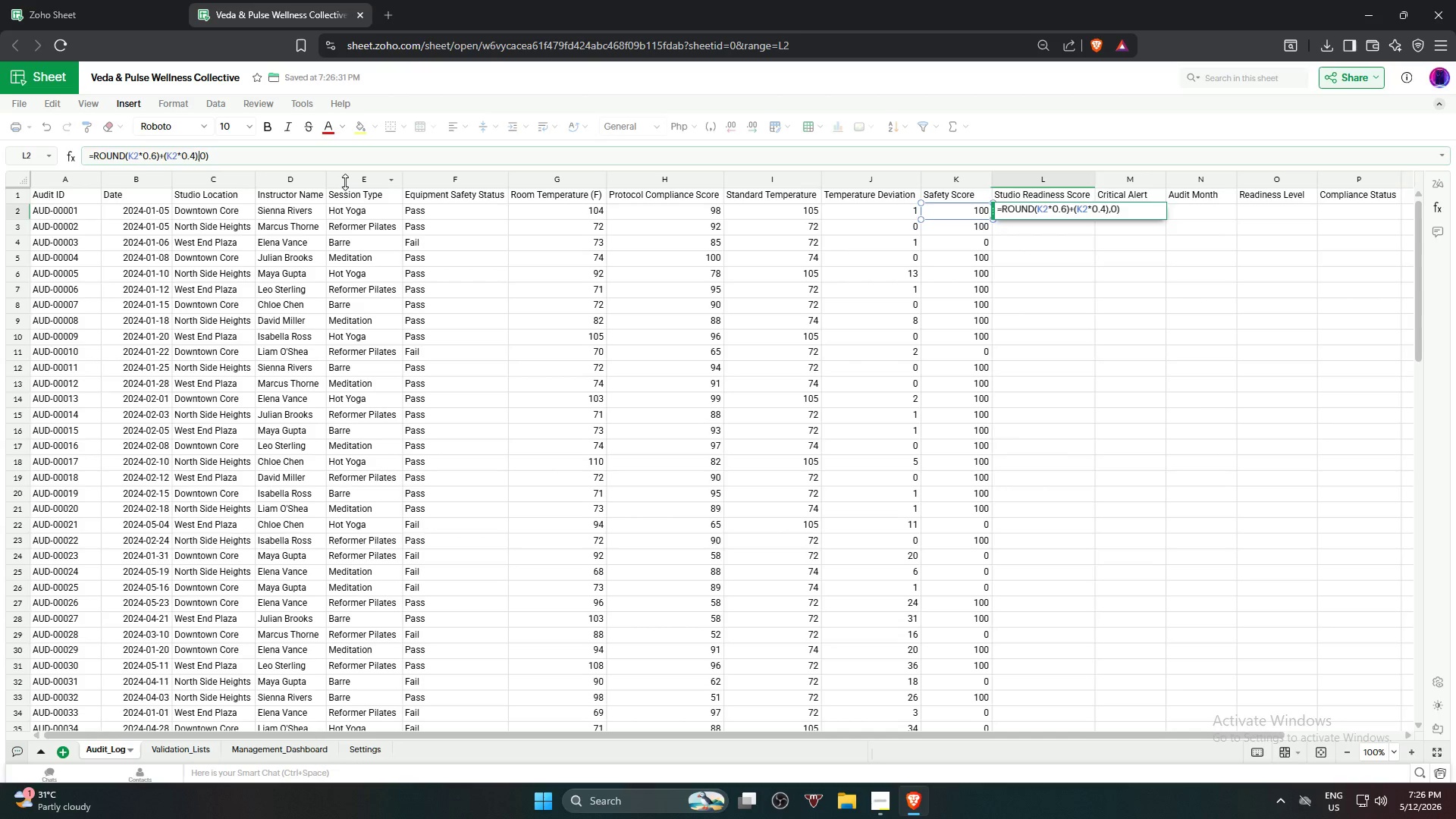 
key(NumpadEnter)
 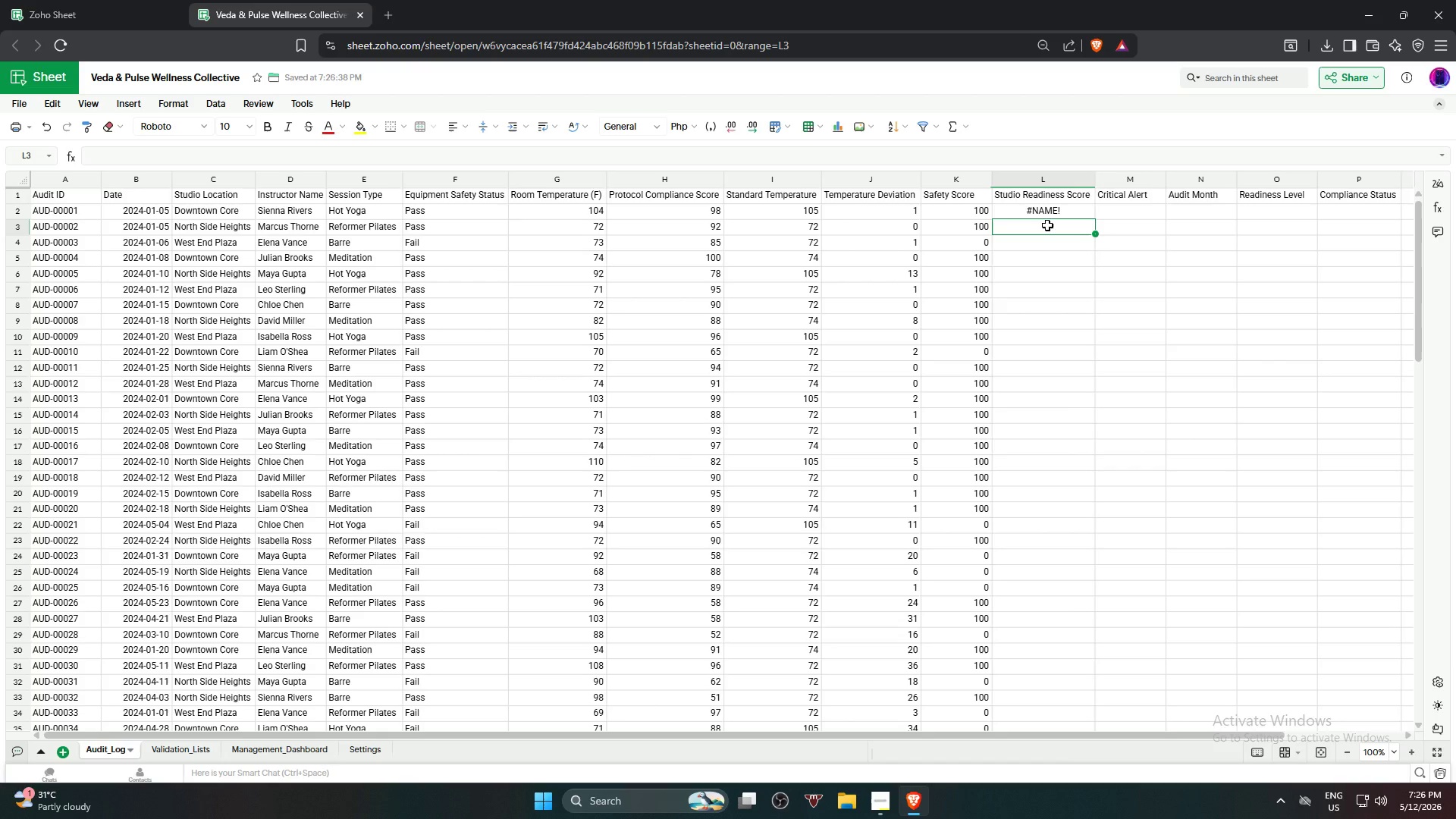 
left_click([1058, 212])
 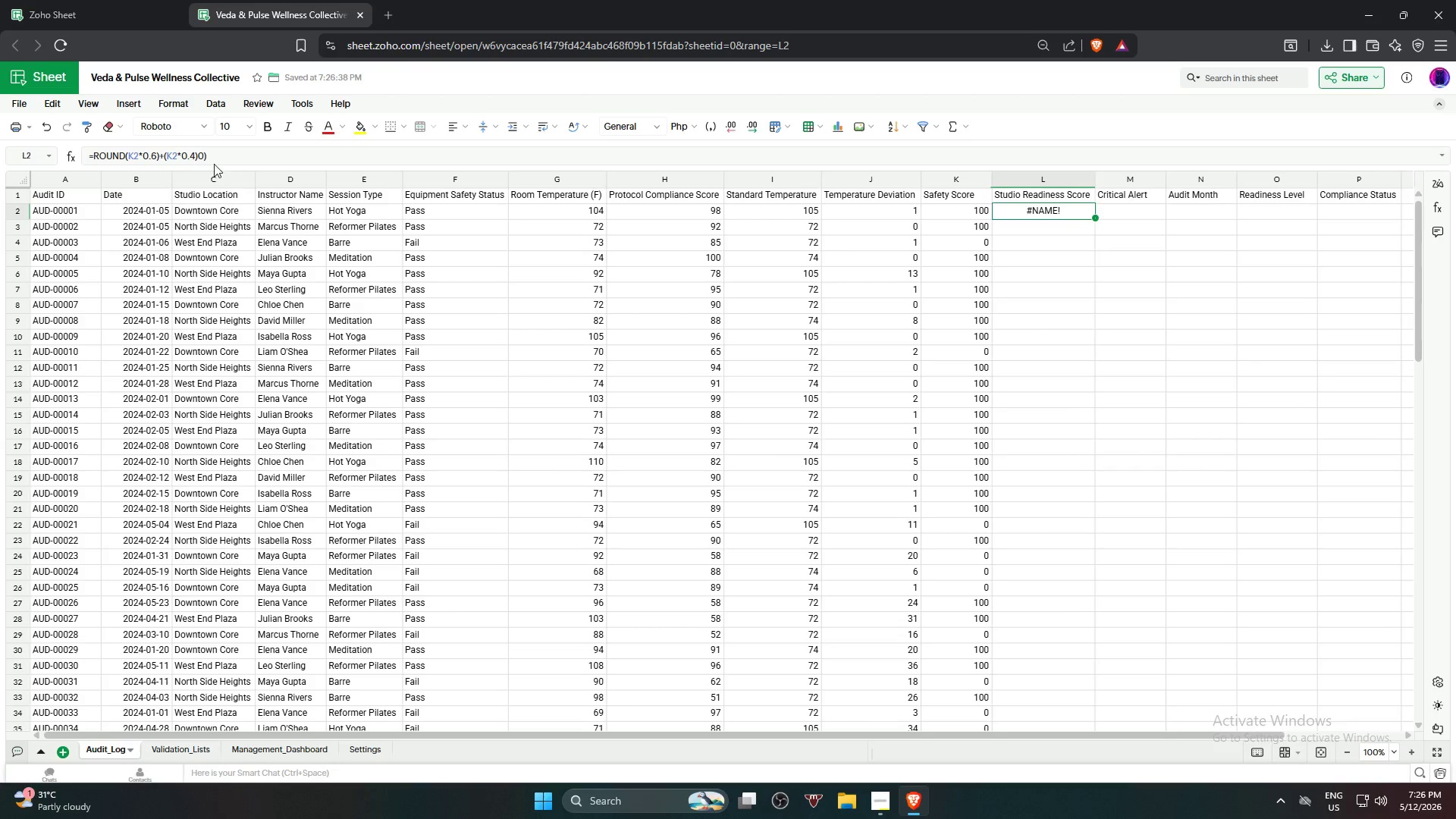 
left_click([197, 159])
 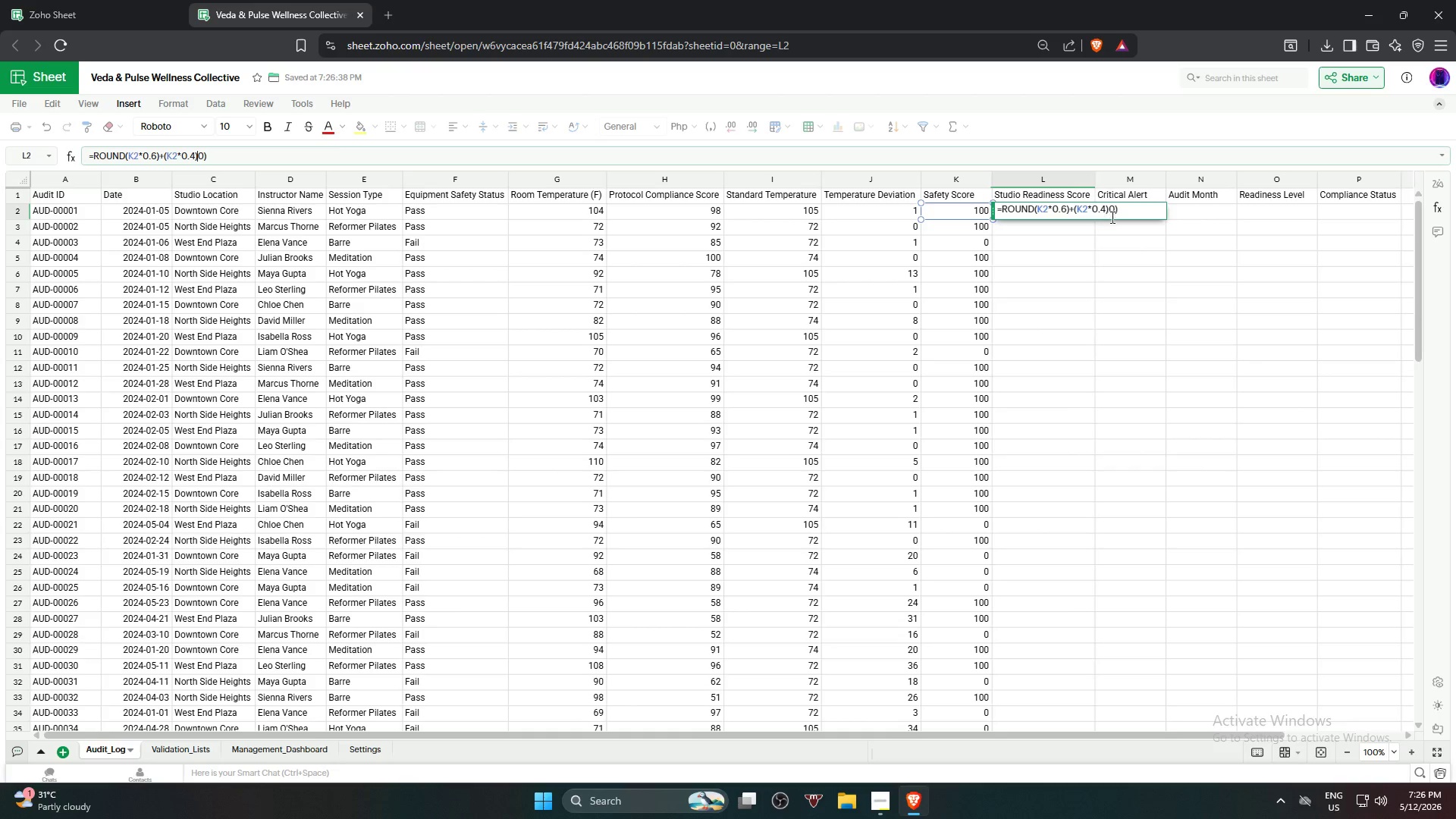 
left_click([1112, 215])
 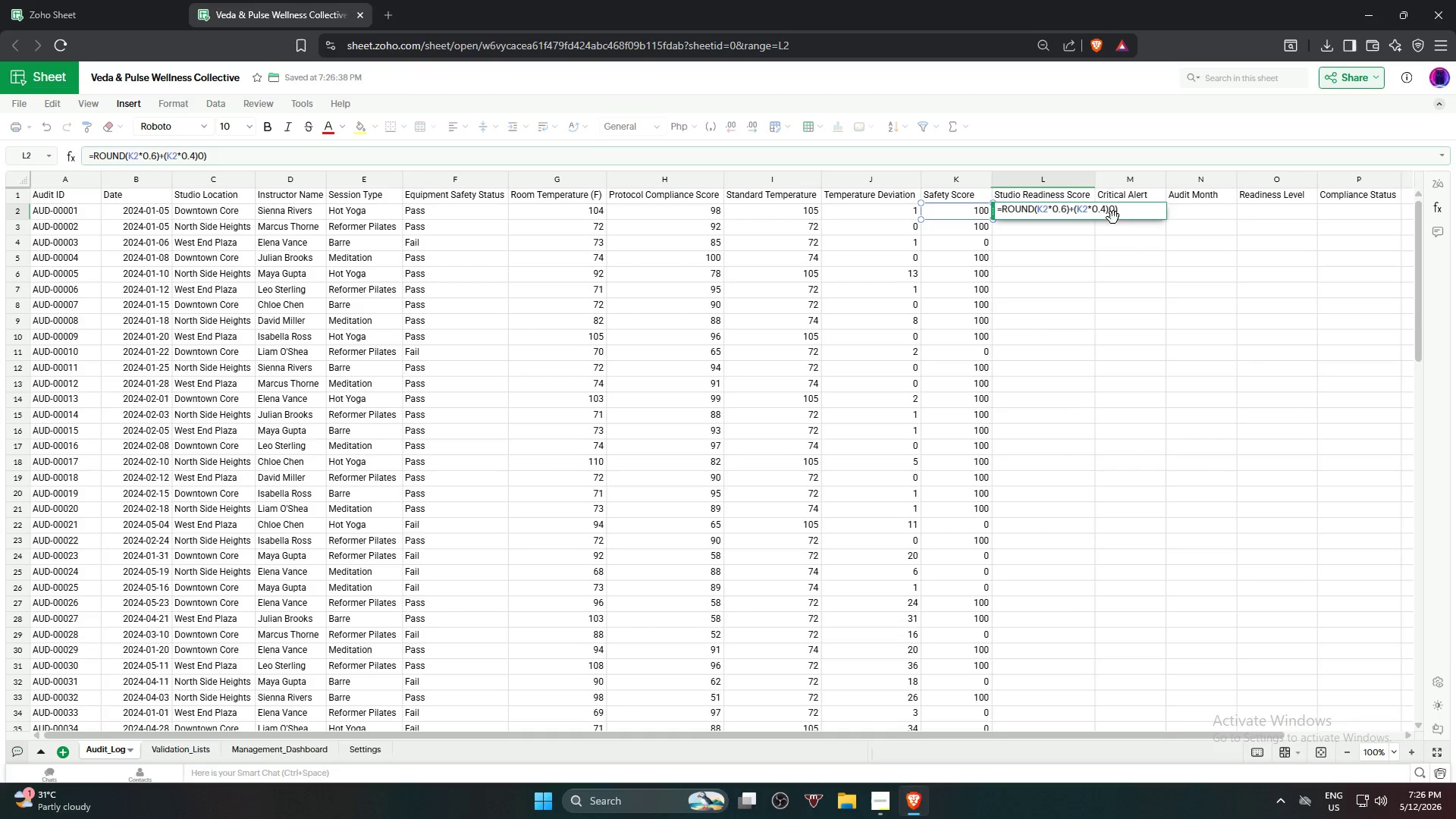 
left_click([1112, 213])
 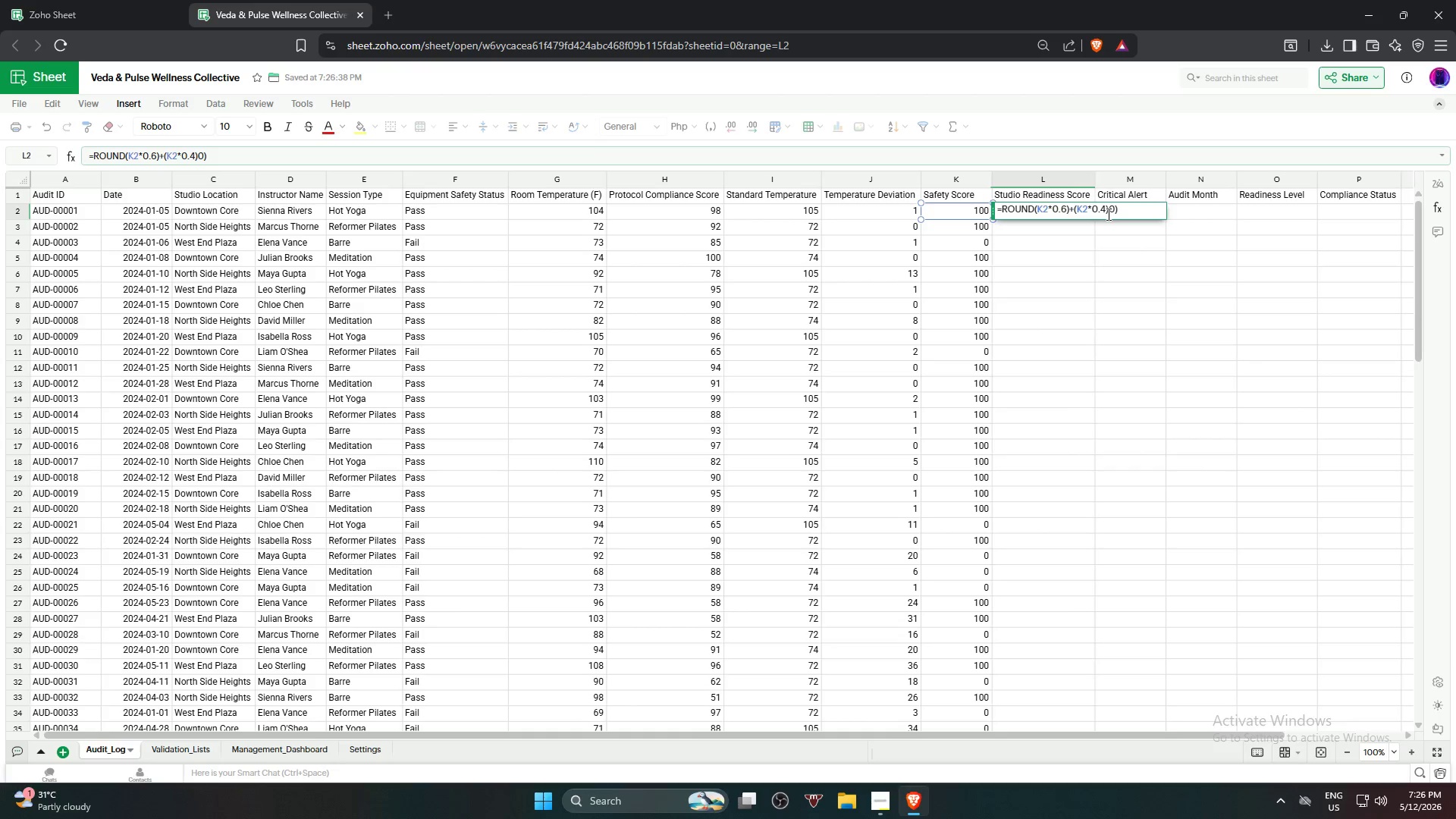 
left_click([1107, 214])
 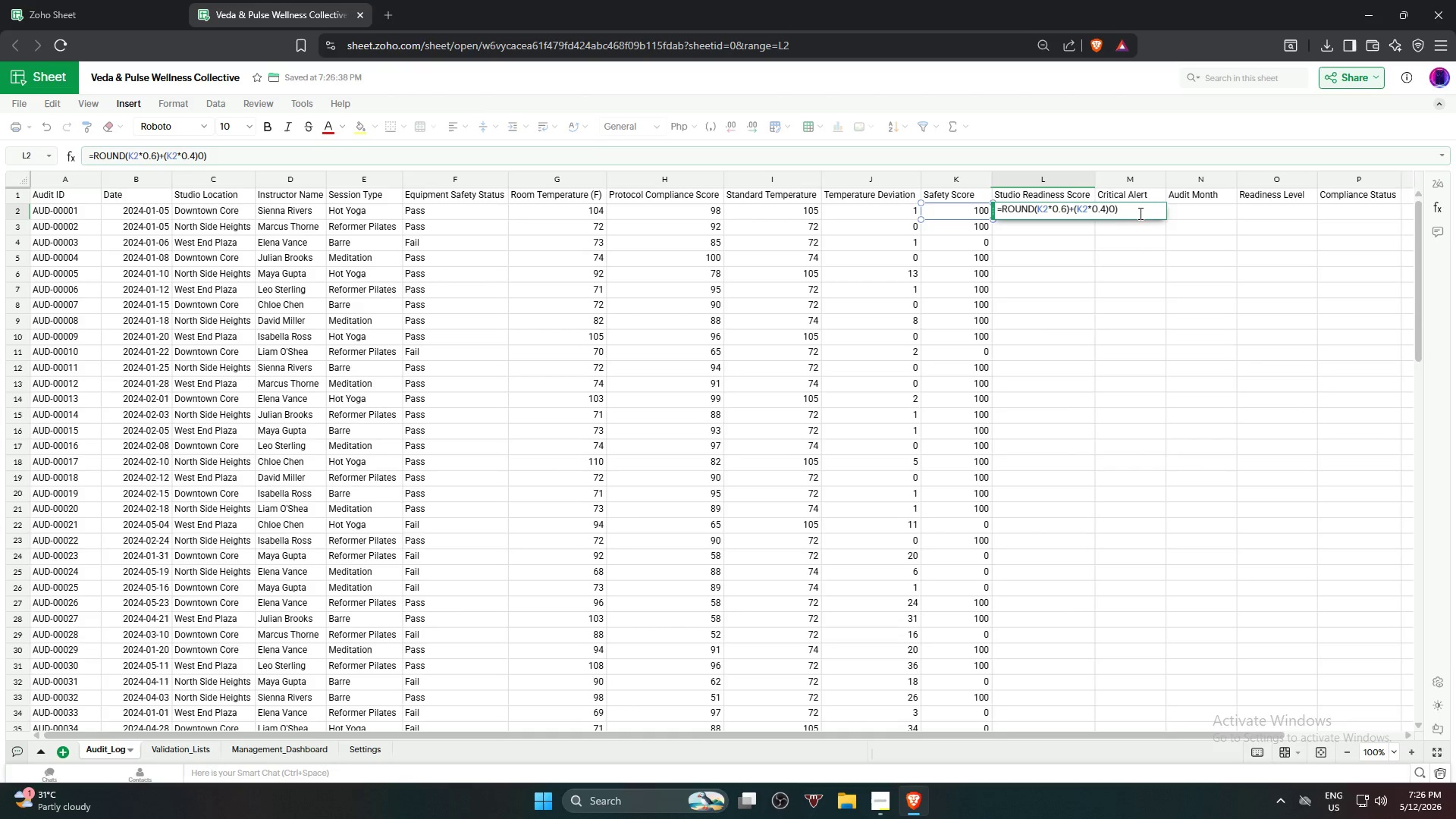 
key(Comma)
 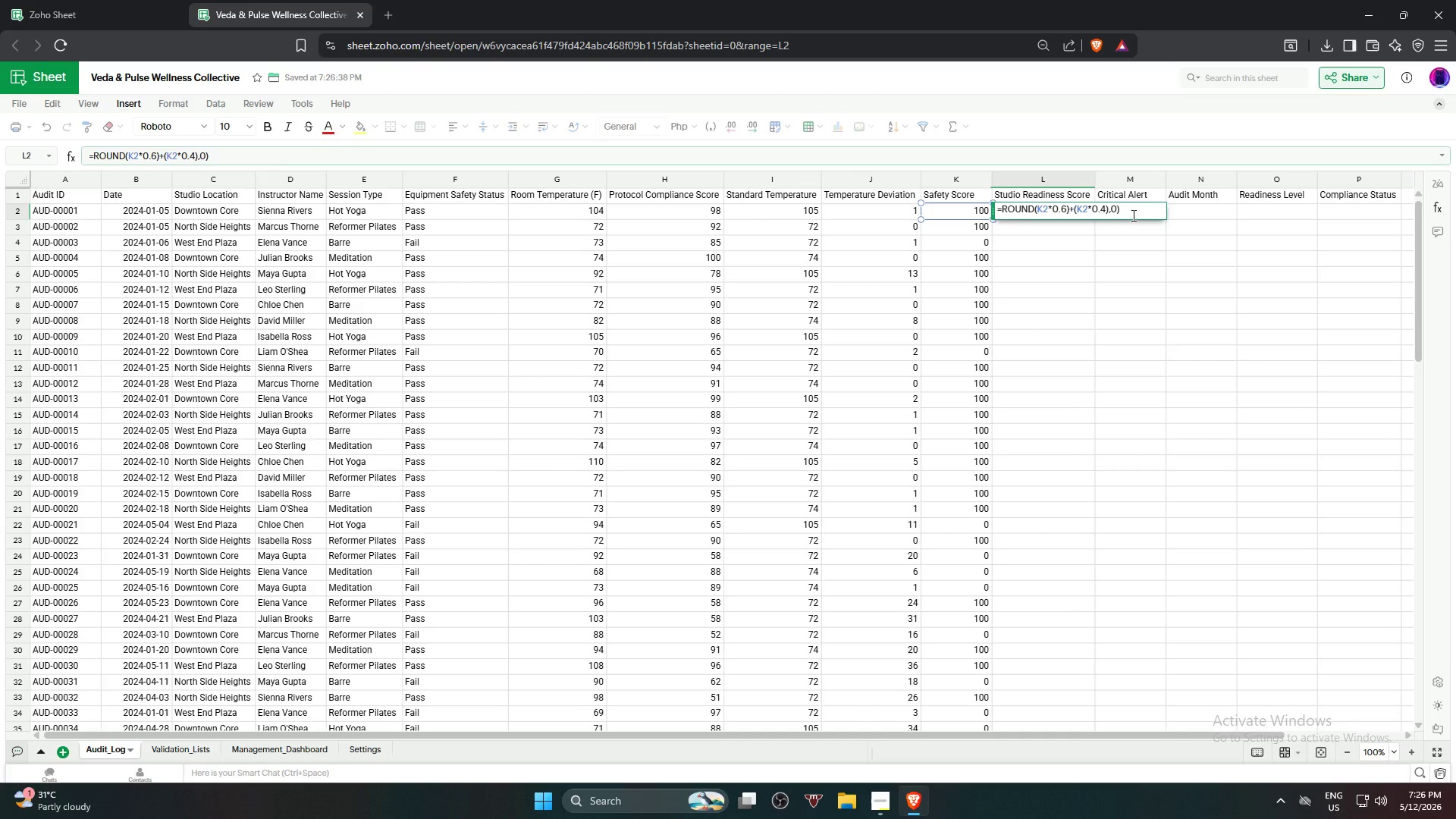 
key(NumpadEnter)
 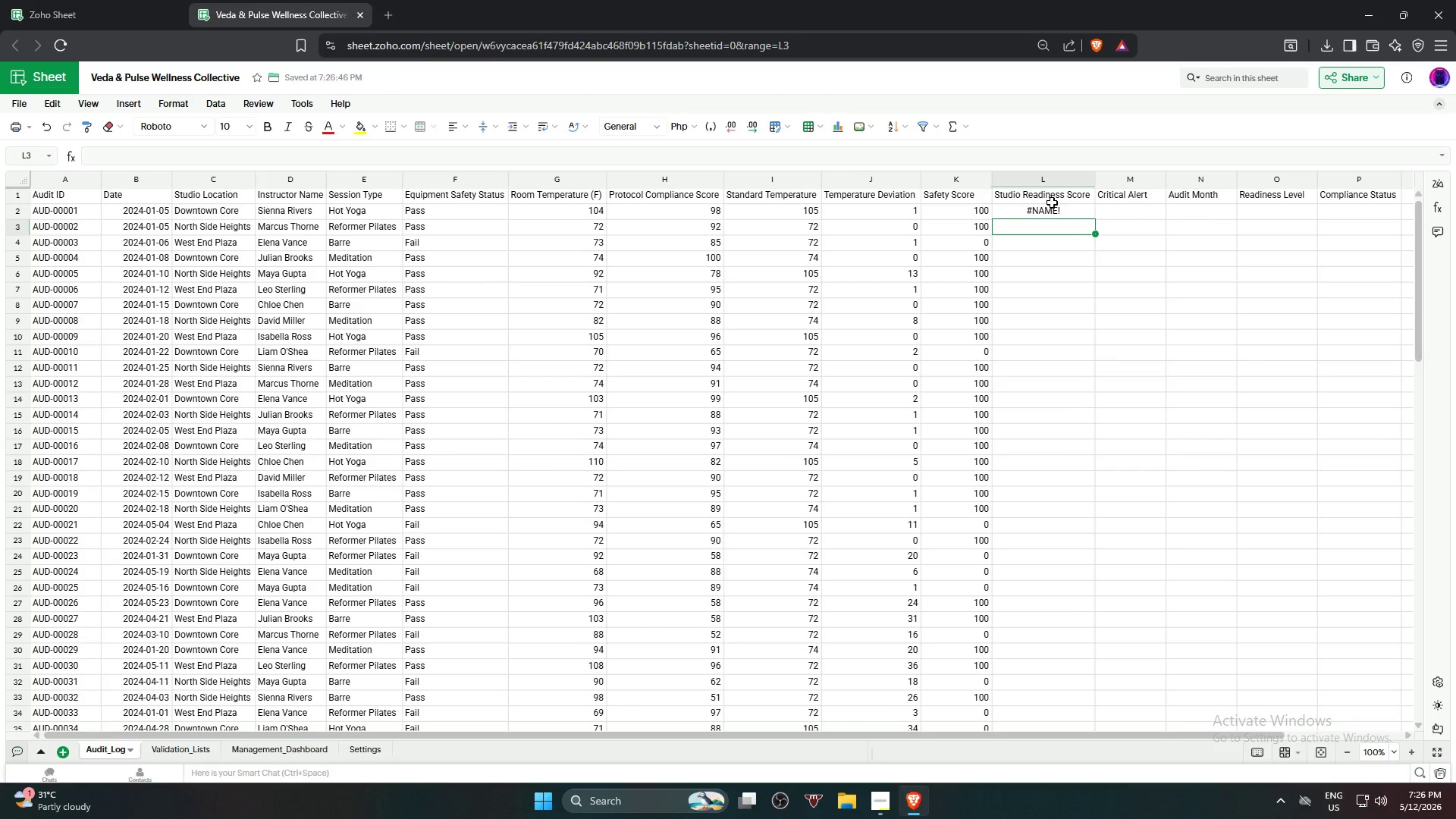 
left_click([1052, 209])
 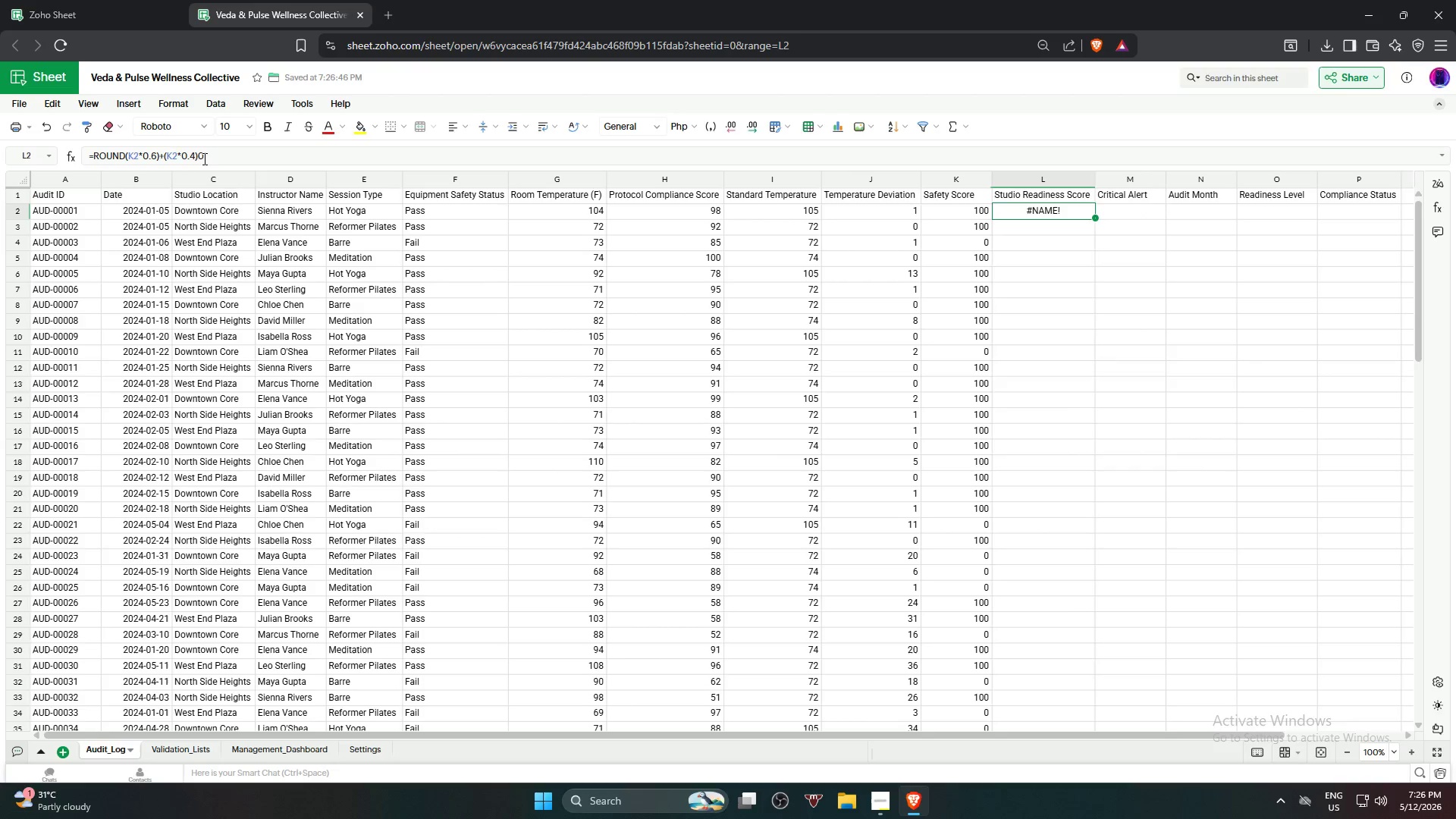 
double_click([202, 156])
 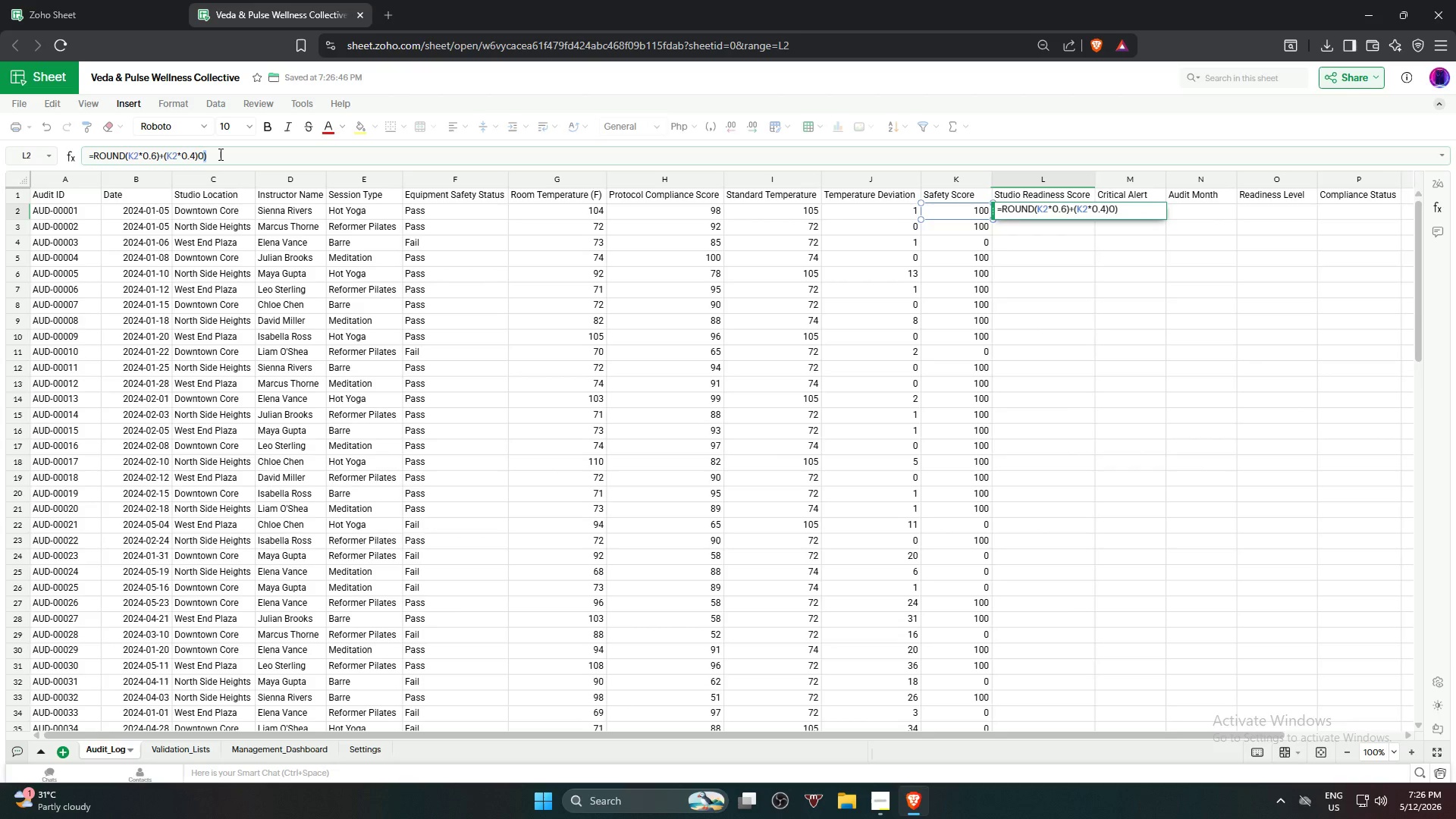 
left_click_drag(start_coordinate=[219, 154], to_coordinate=[57, 144])
 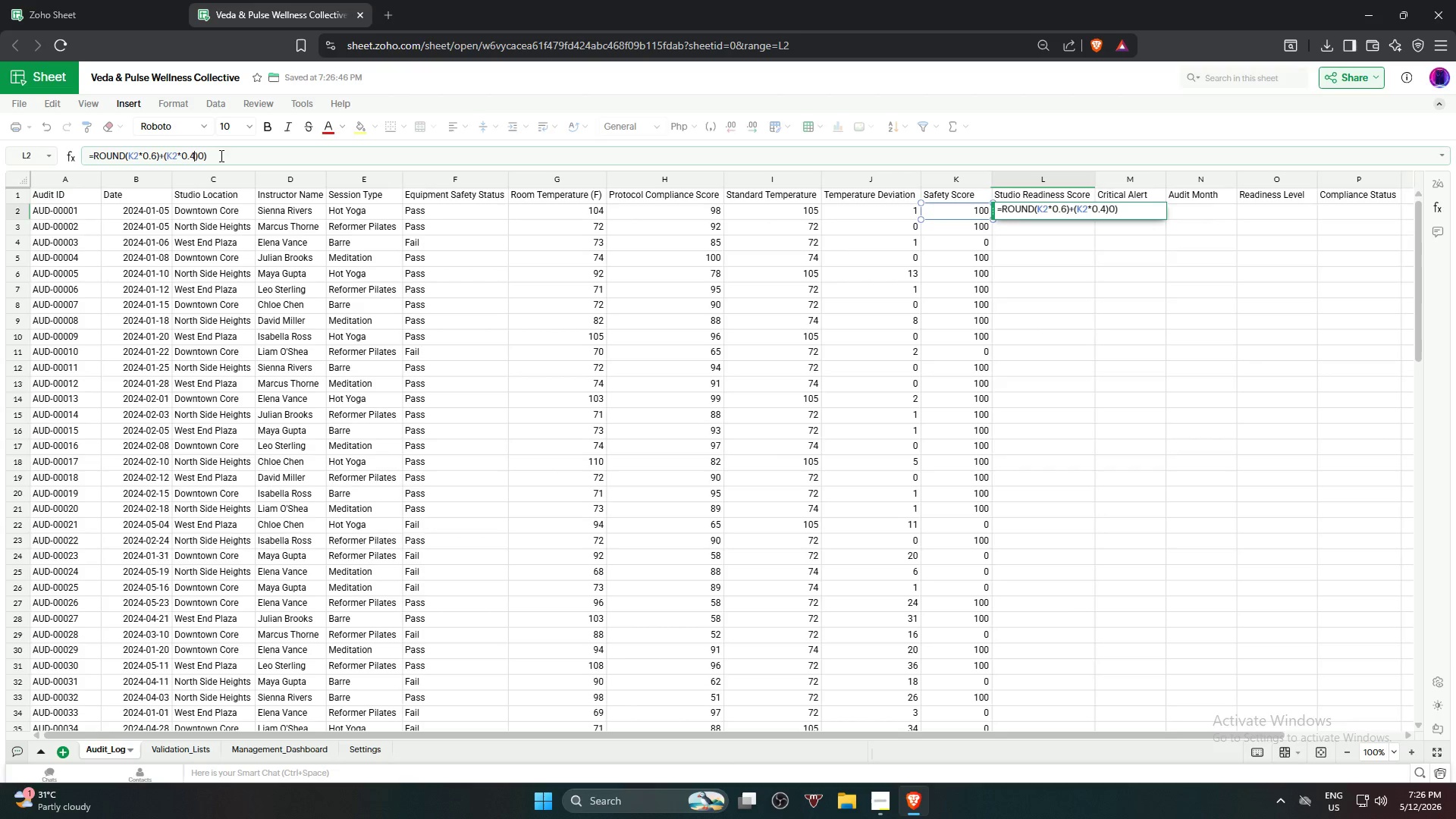 
left_click_drag(start_coordinate=[231, 158], to_coordinate=[86, 149])
 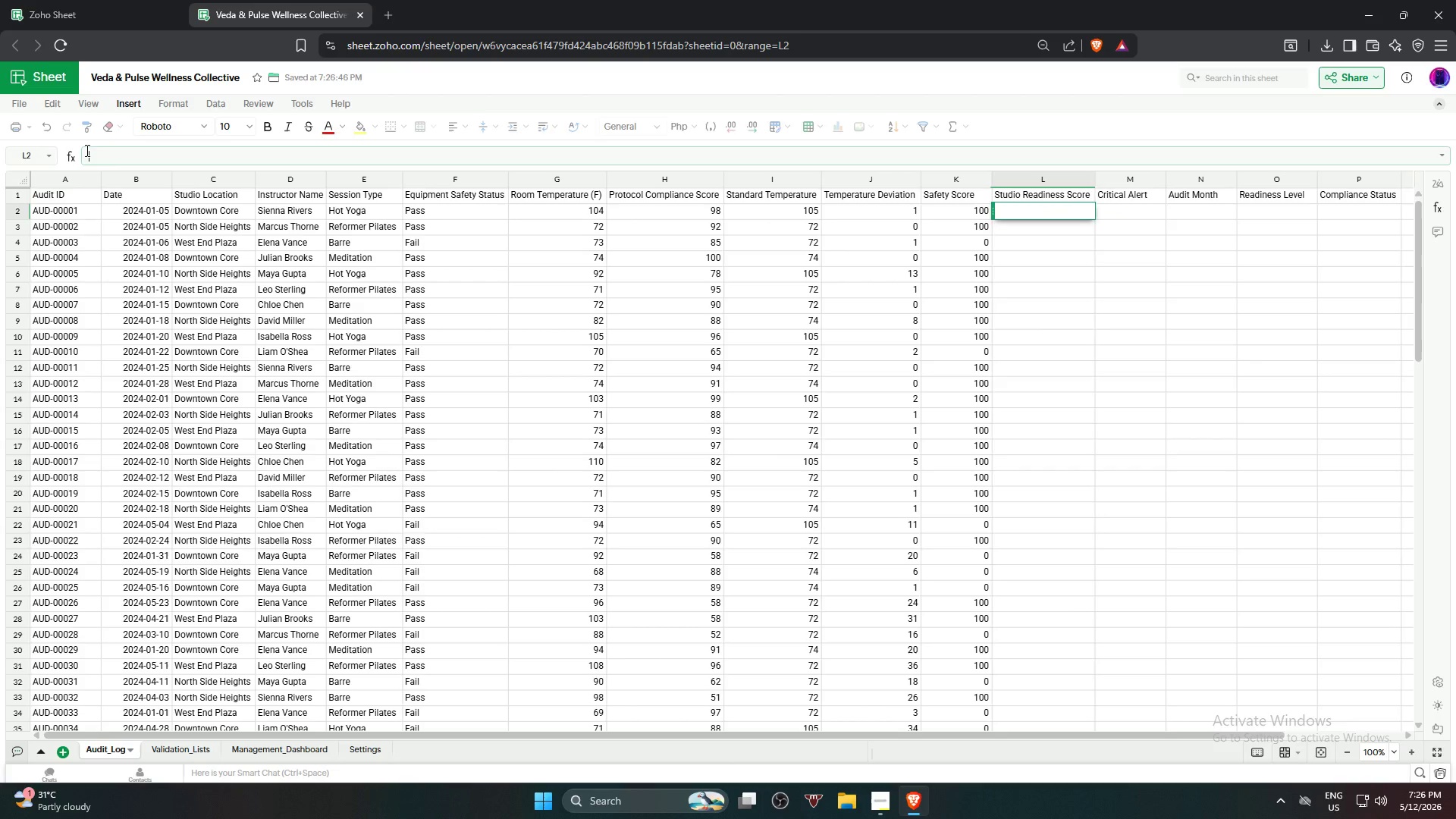 
hold_key(key=Backspace, duration=0.34)
 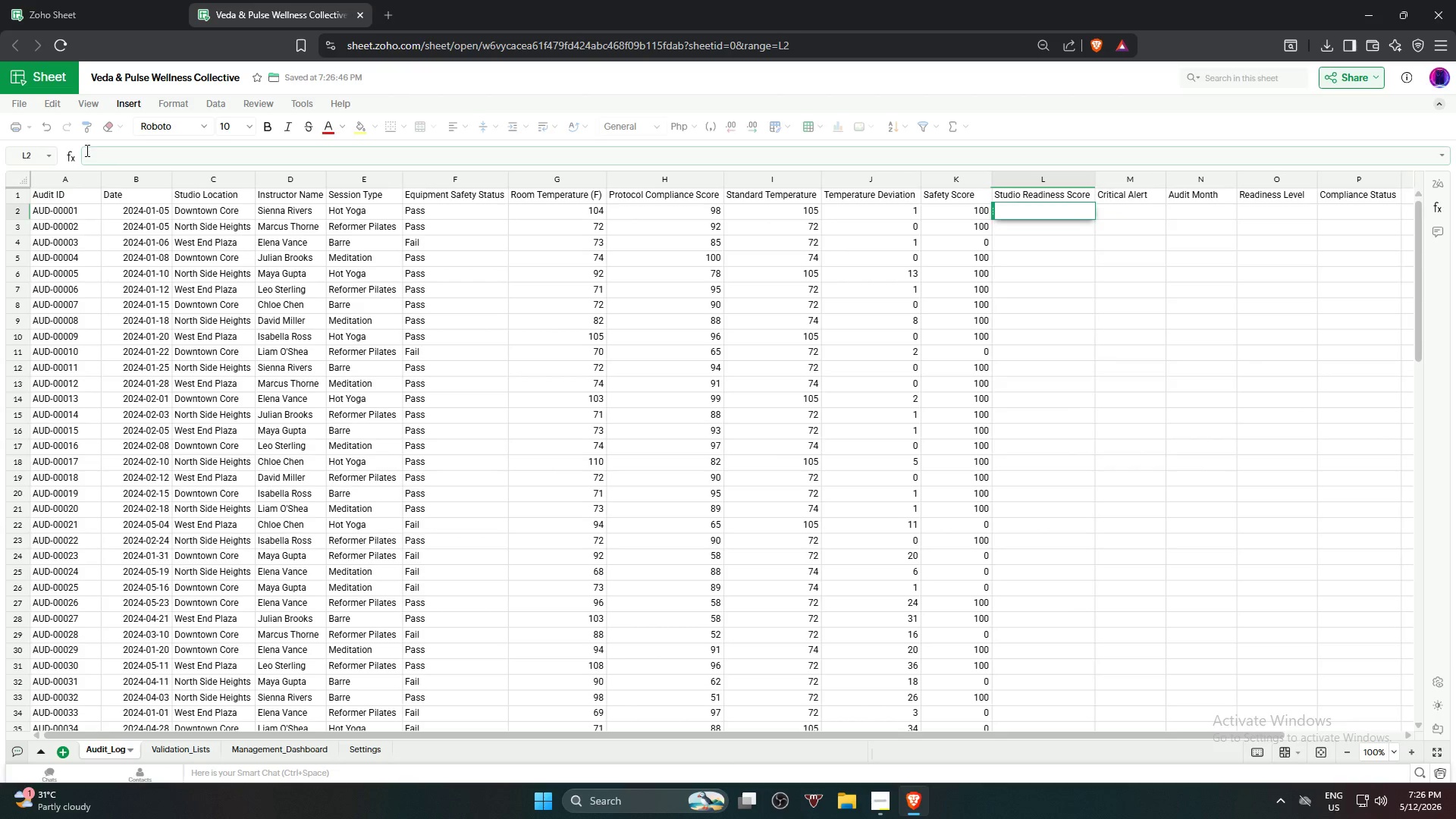 
key(Backspace)
 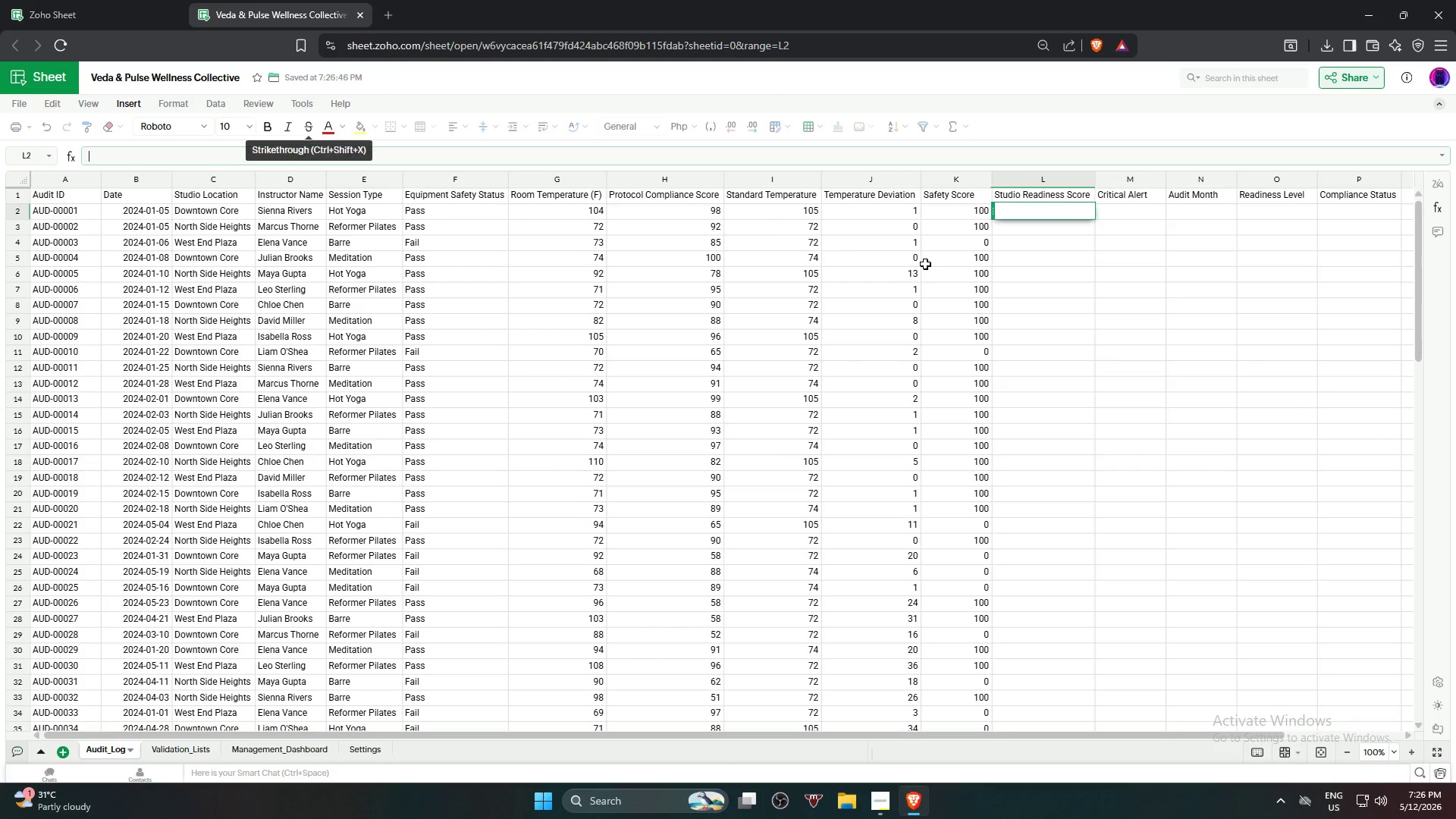 
left_click([1133, 306])
 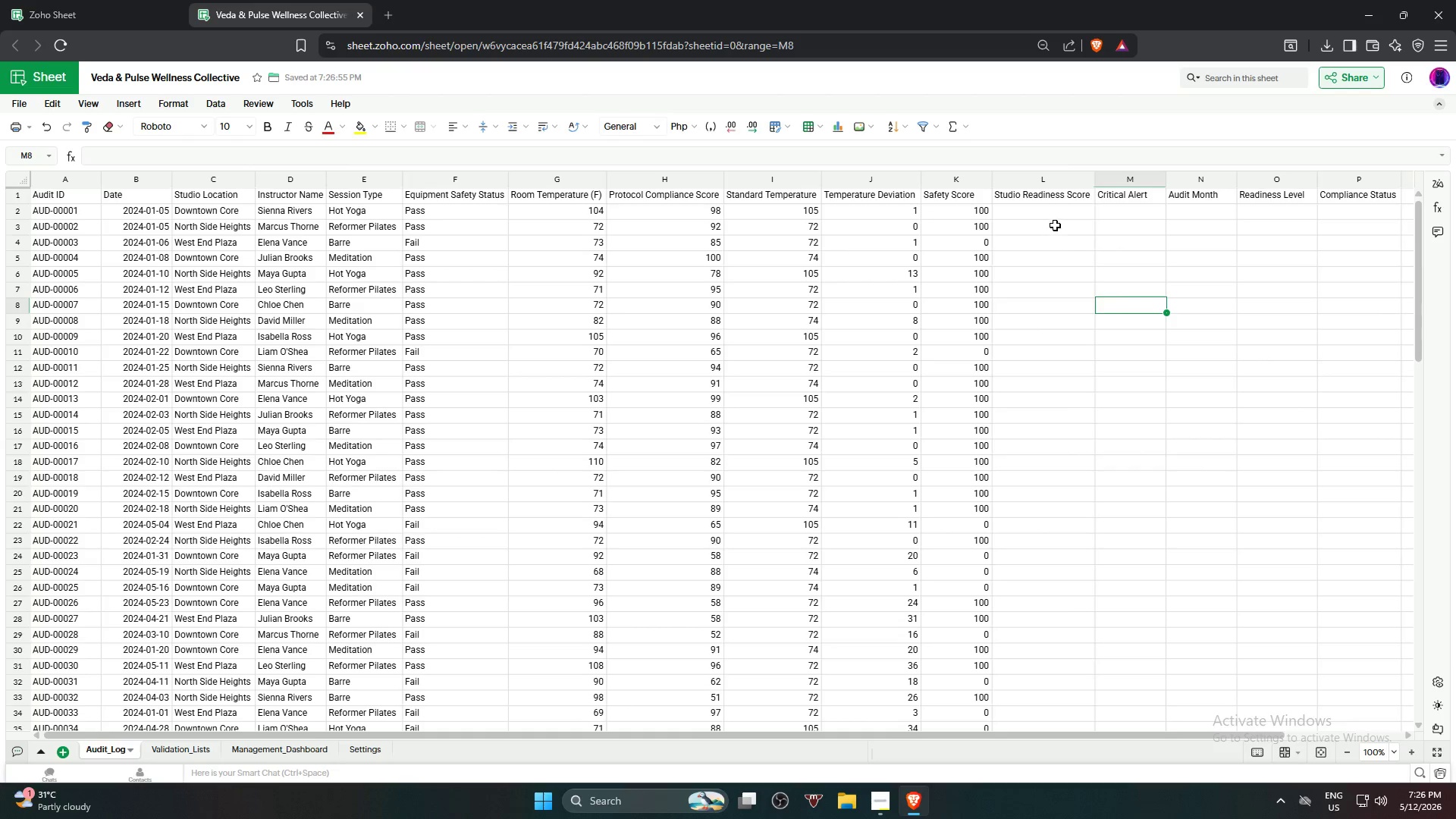 
left_click([1059, 215])
 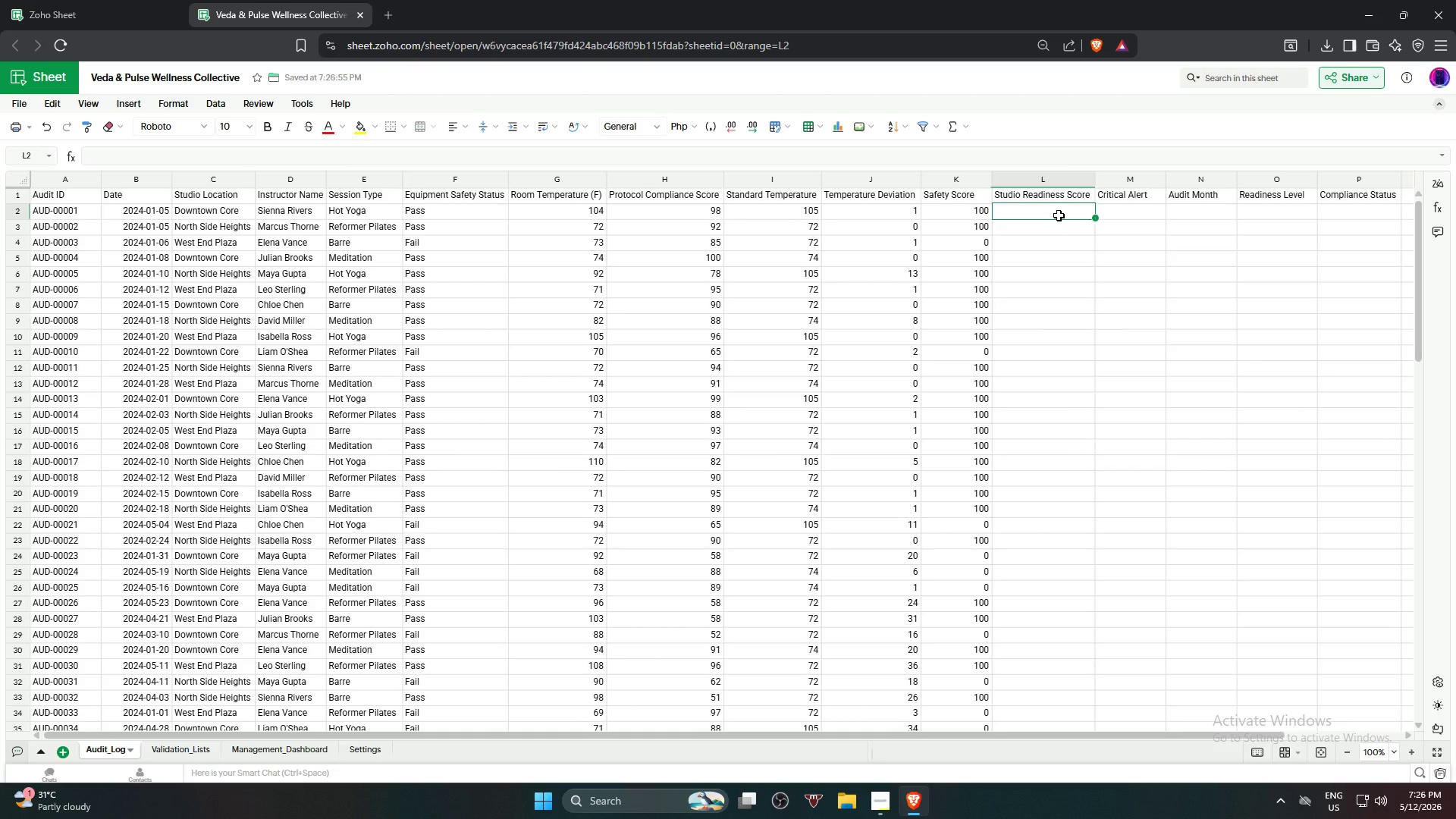 
type(=Rou)
 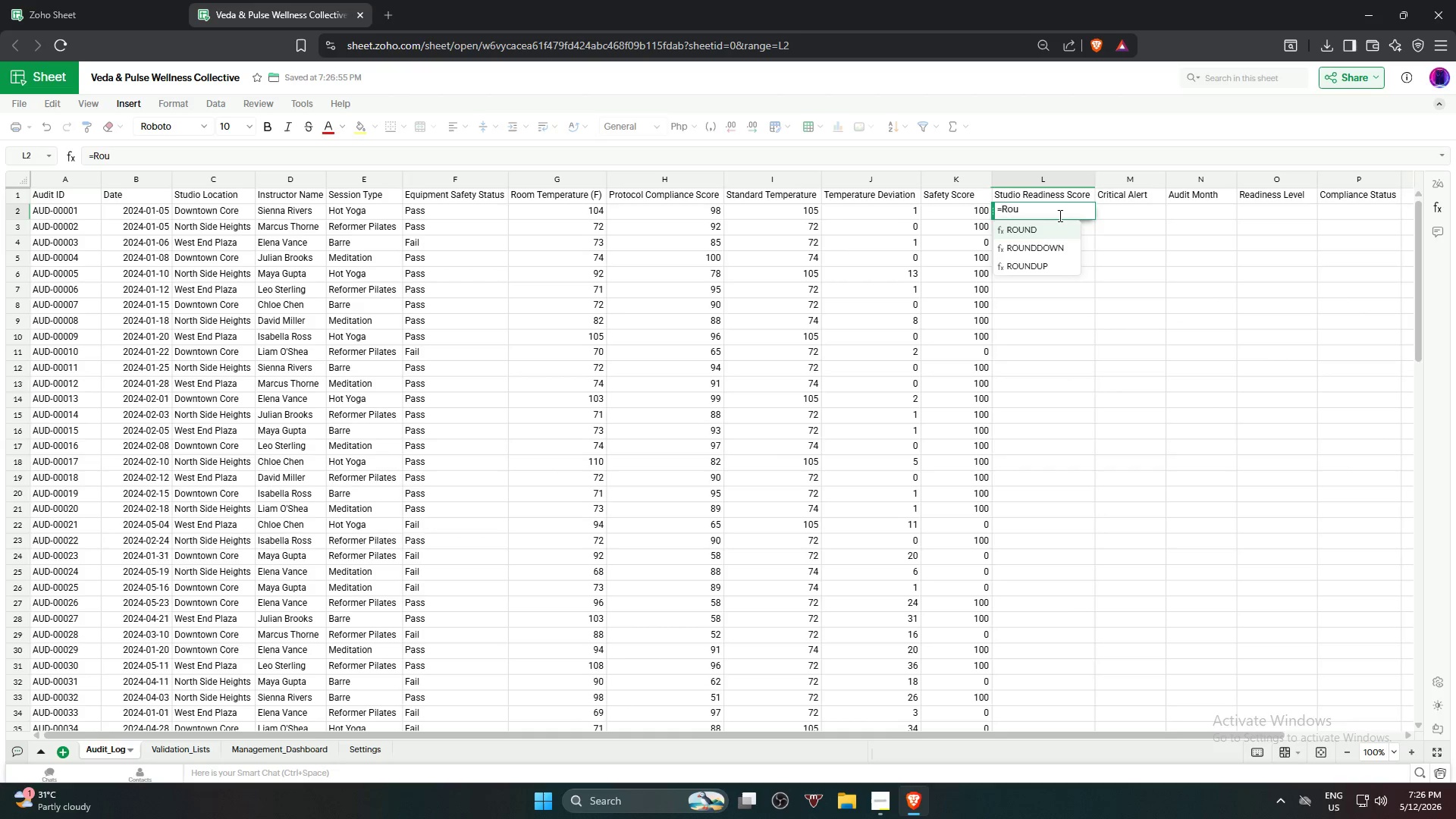 
left_click([1046, 232])
 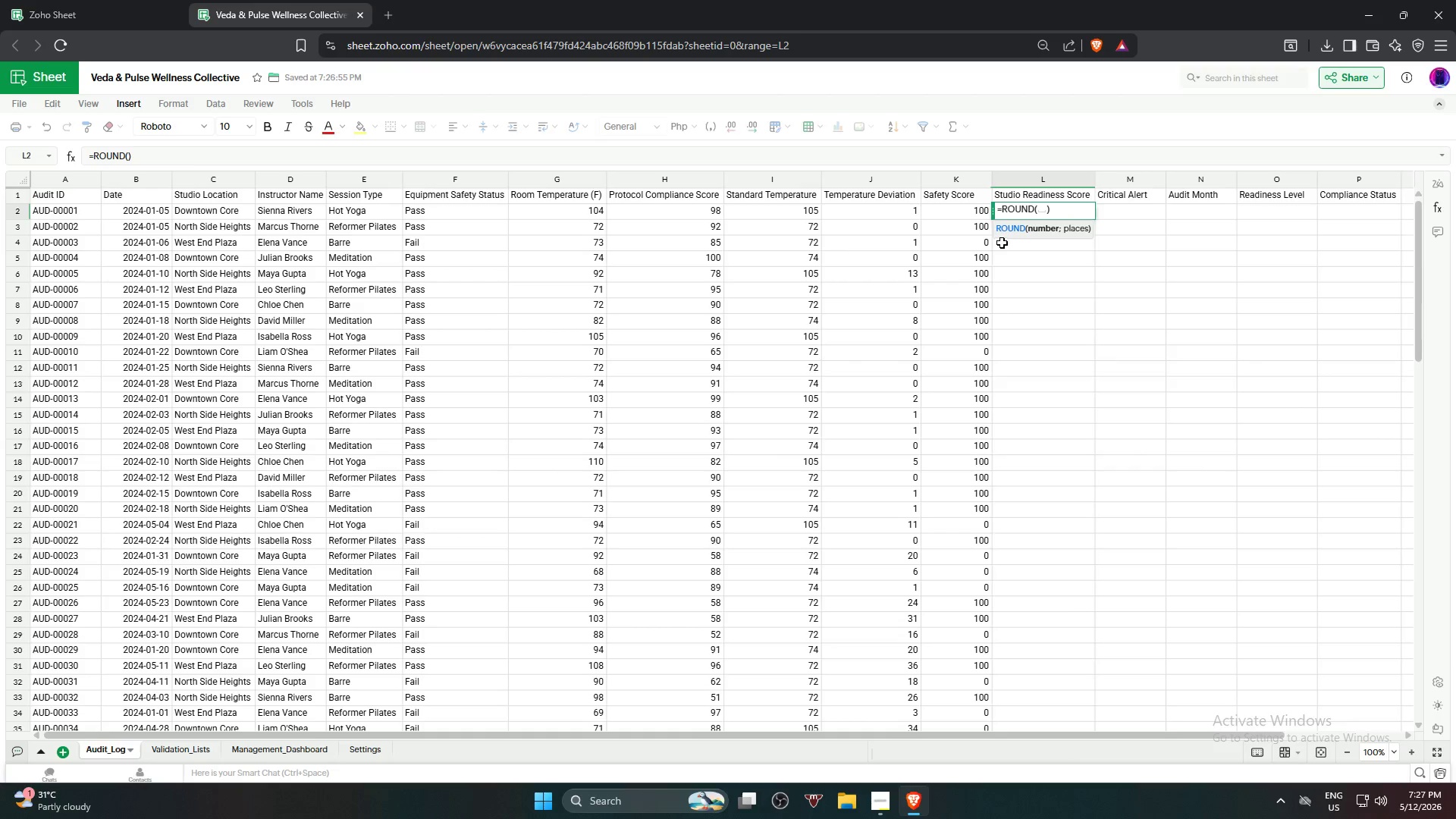 
left_click([967, 215])
 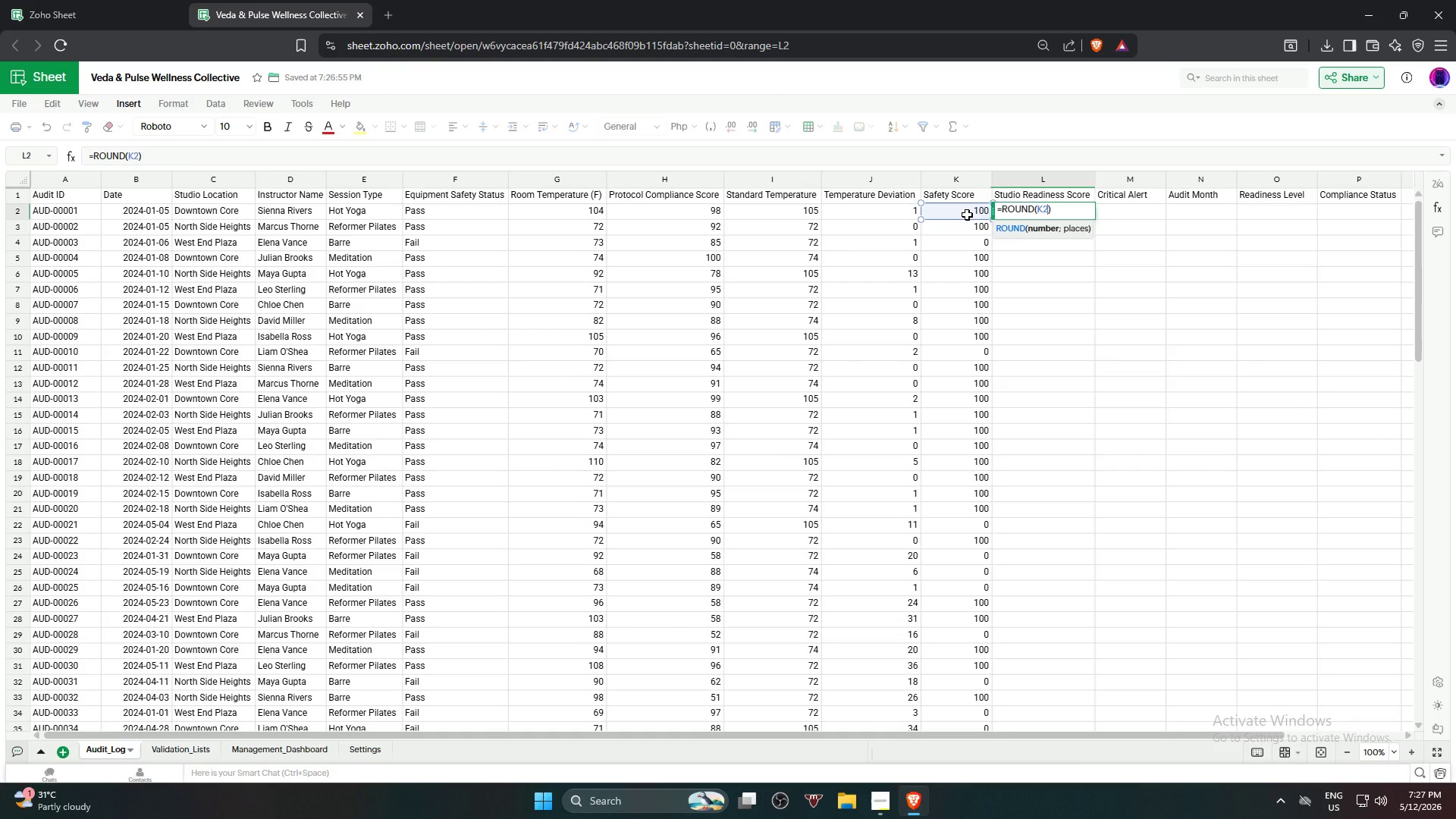 
key(Shift+8)
 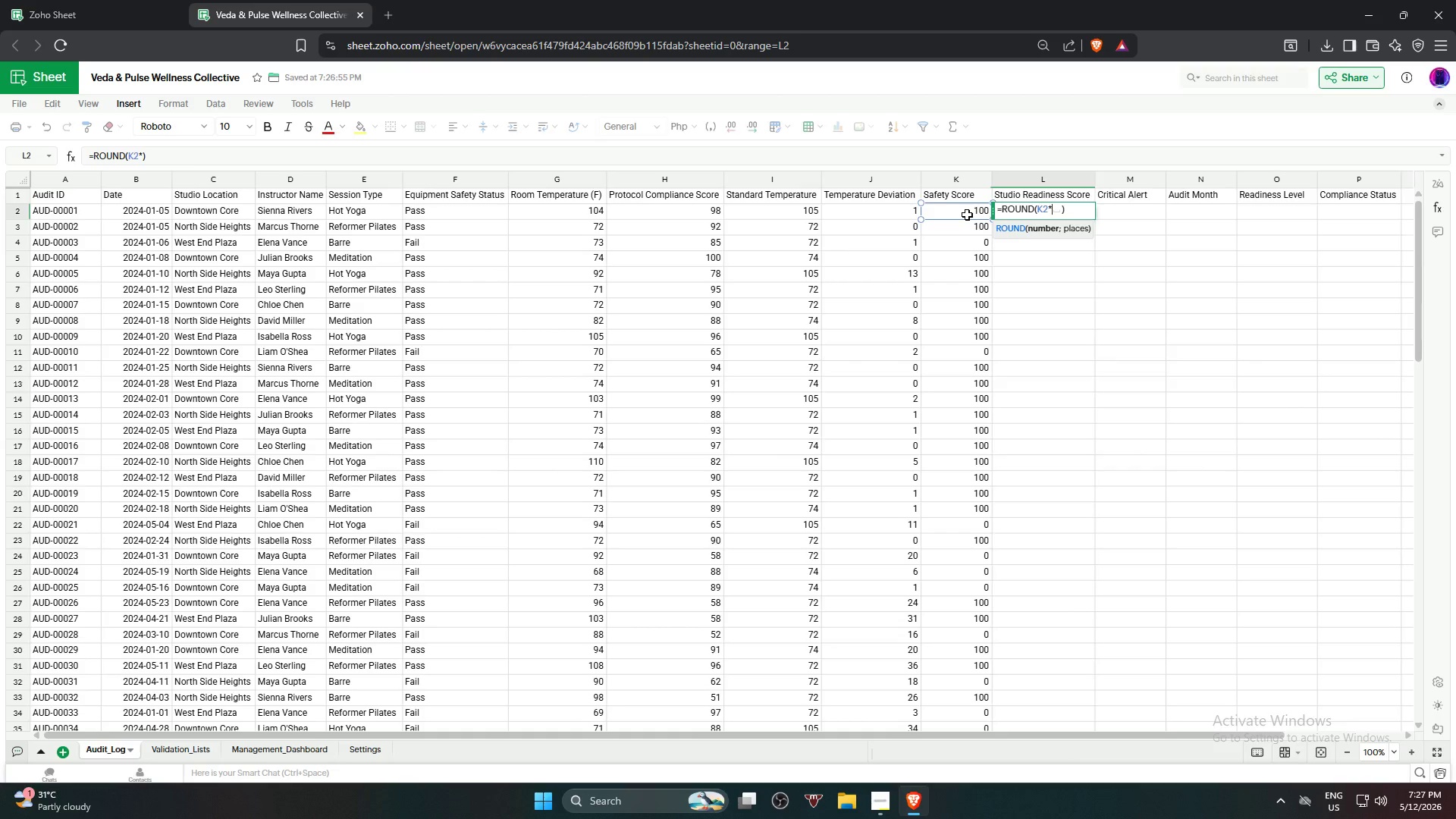 
key(Numpad0)
 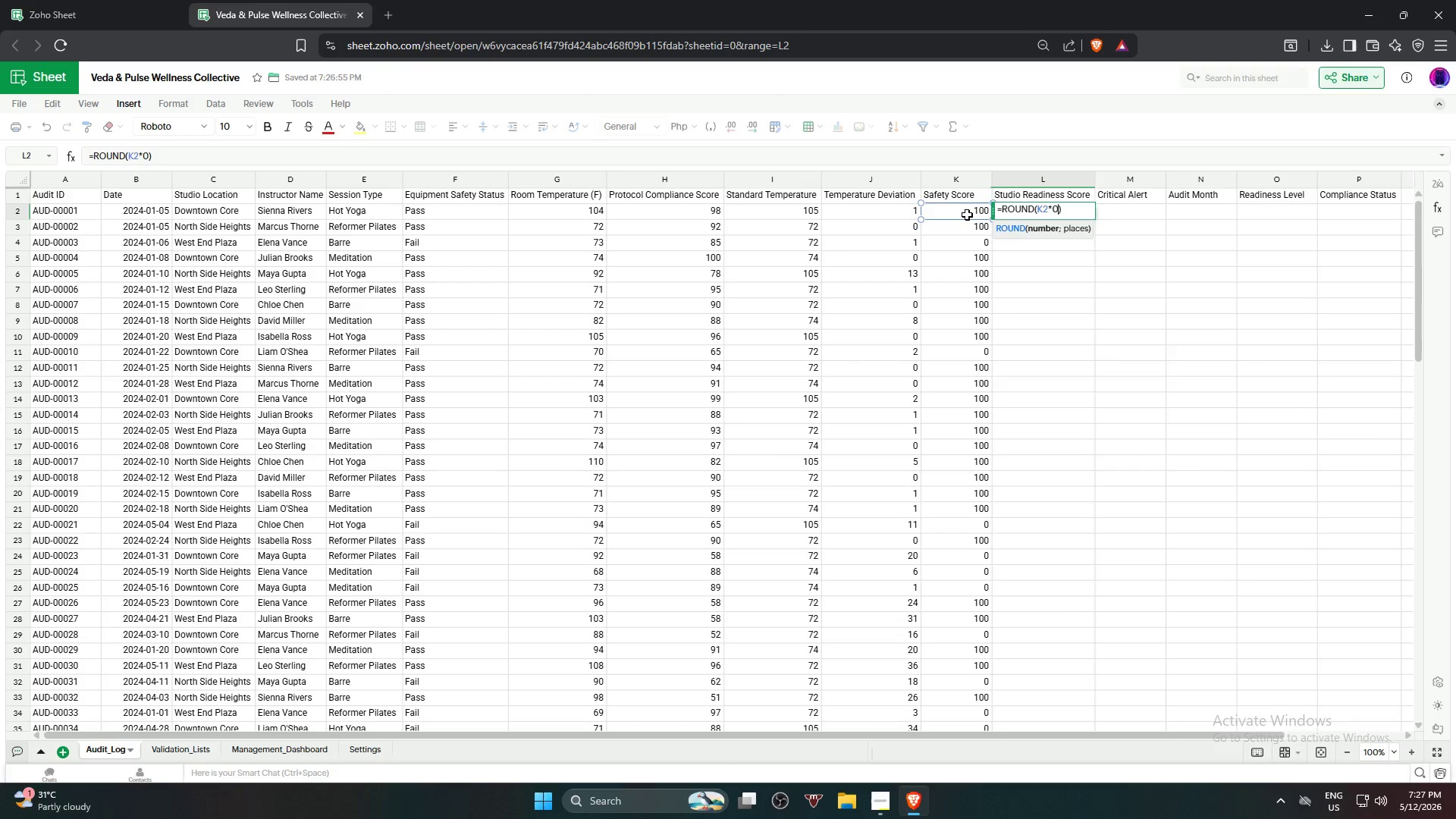 
key(NumpadDecimal)
 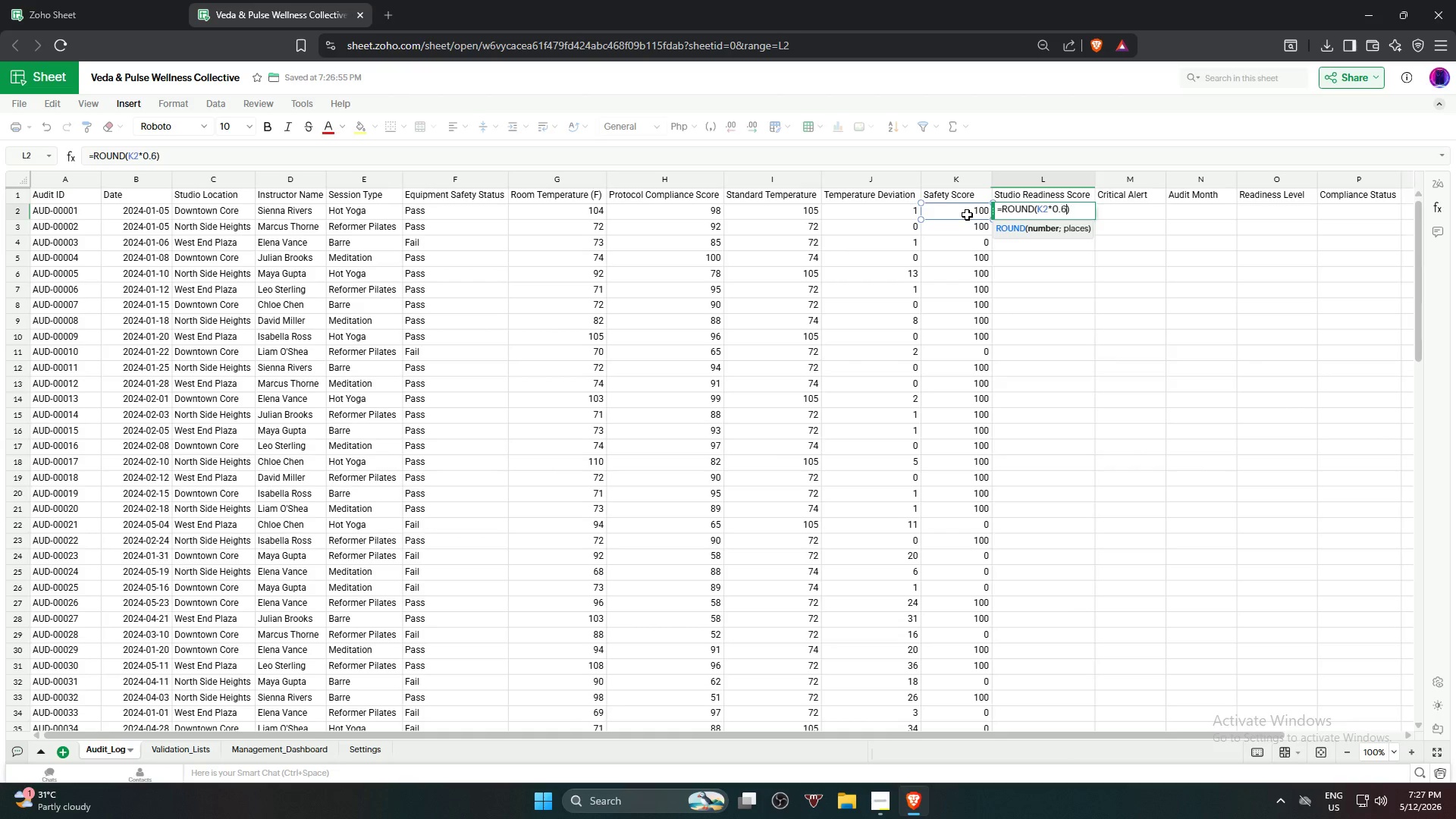 
key(Numpad6)
 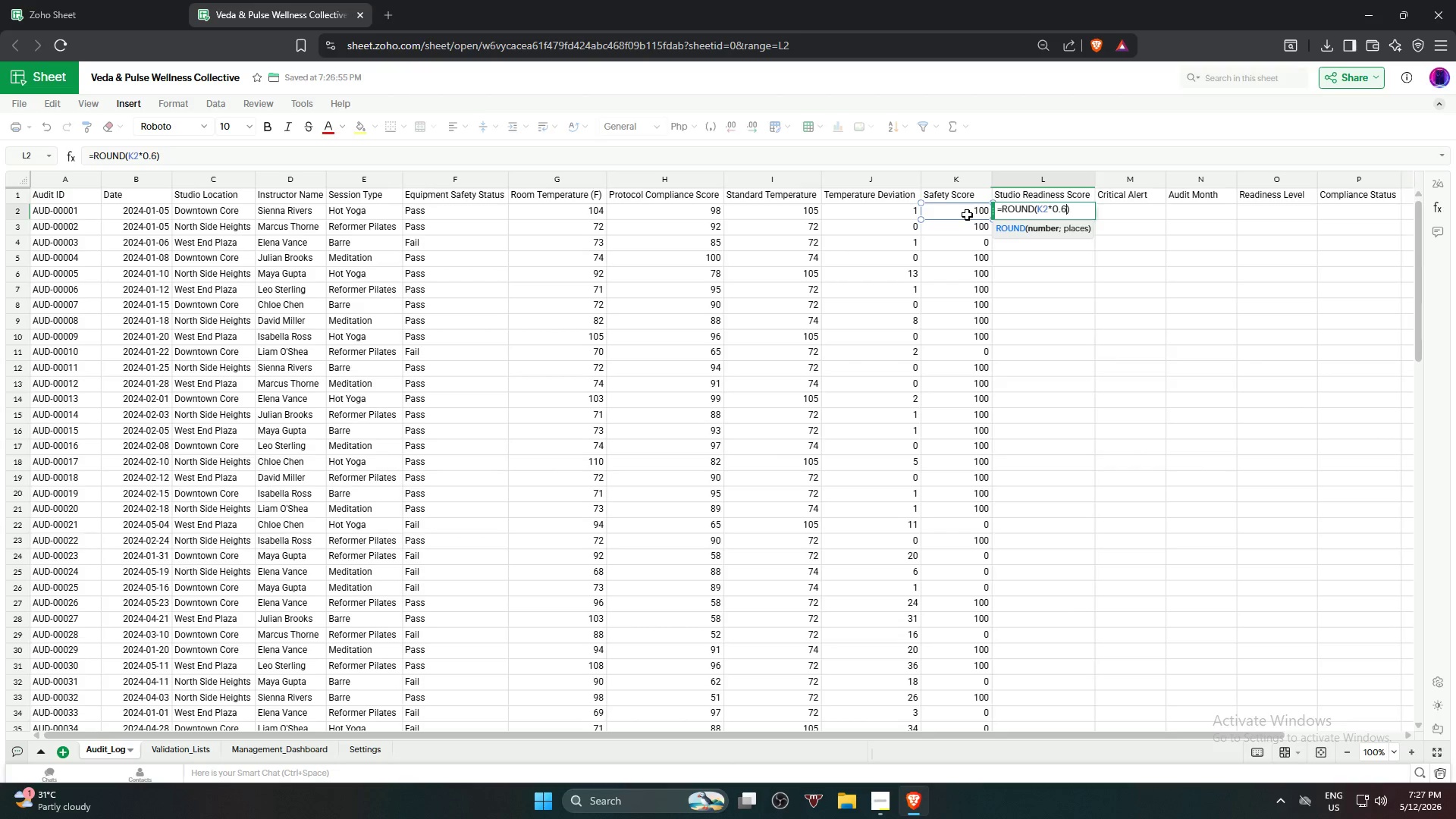 
key(Shift+0)
 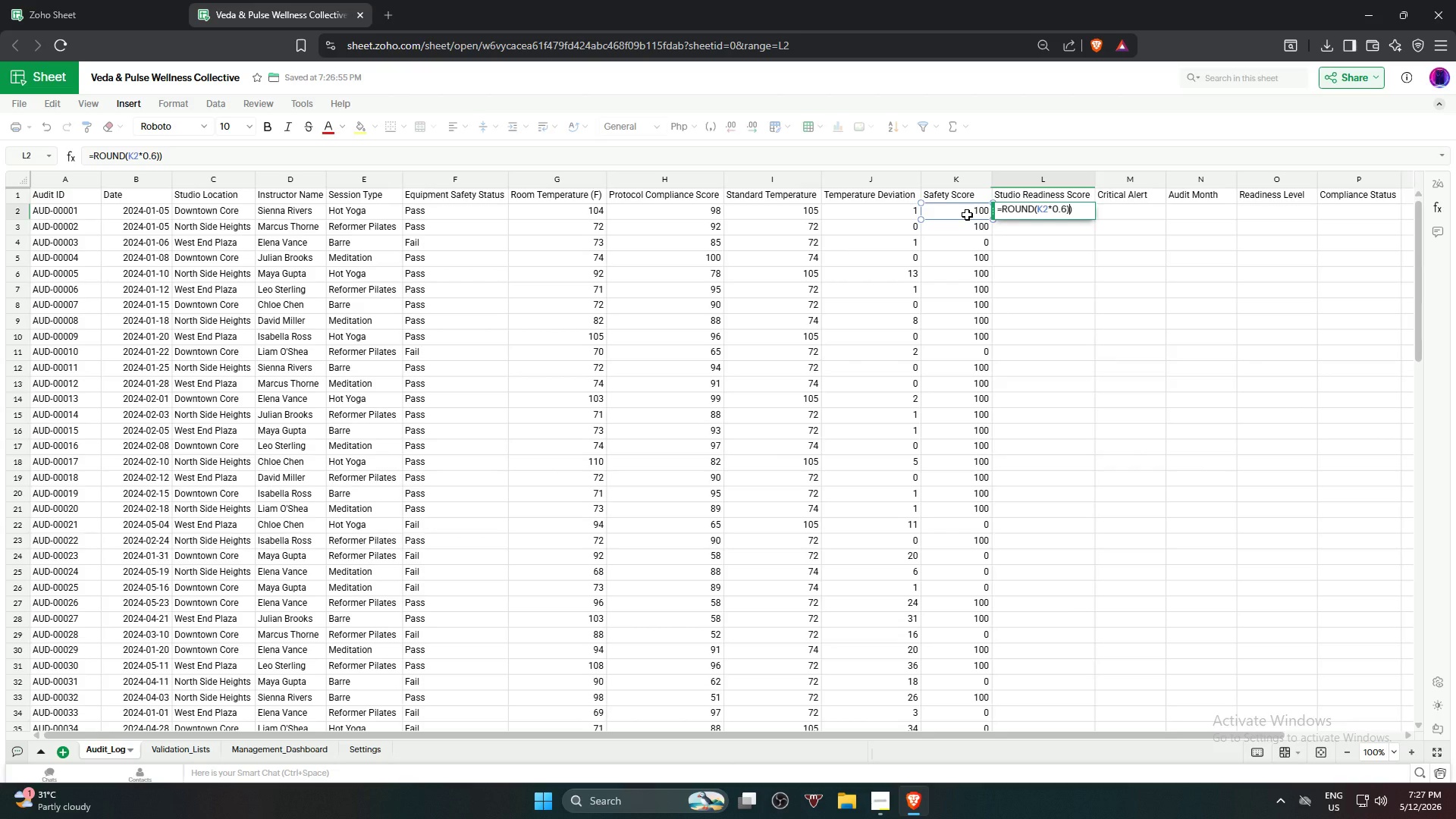 
key(Shift+Equal)
 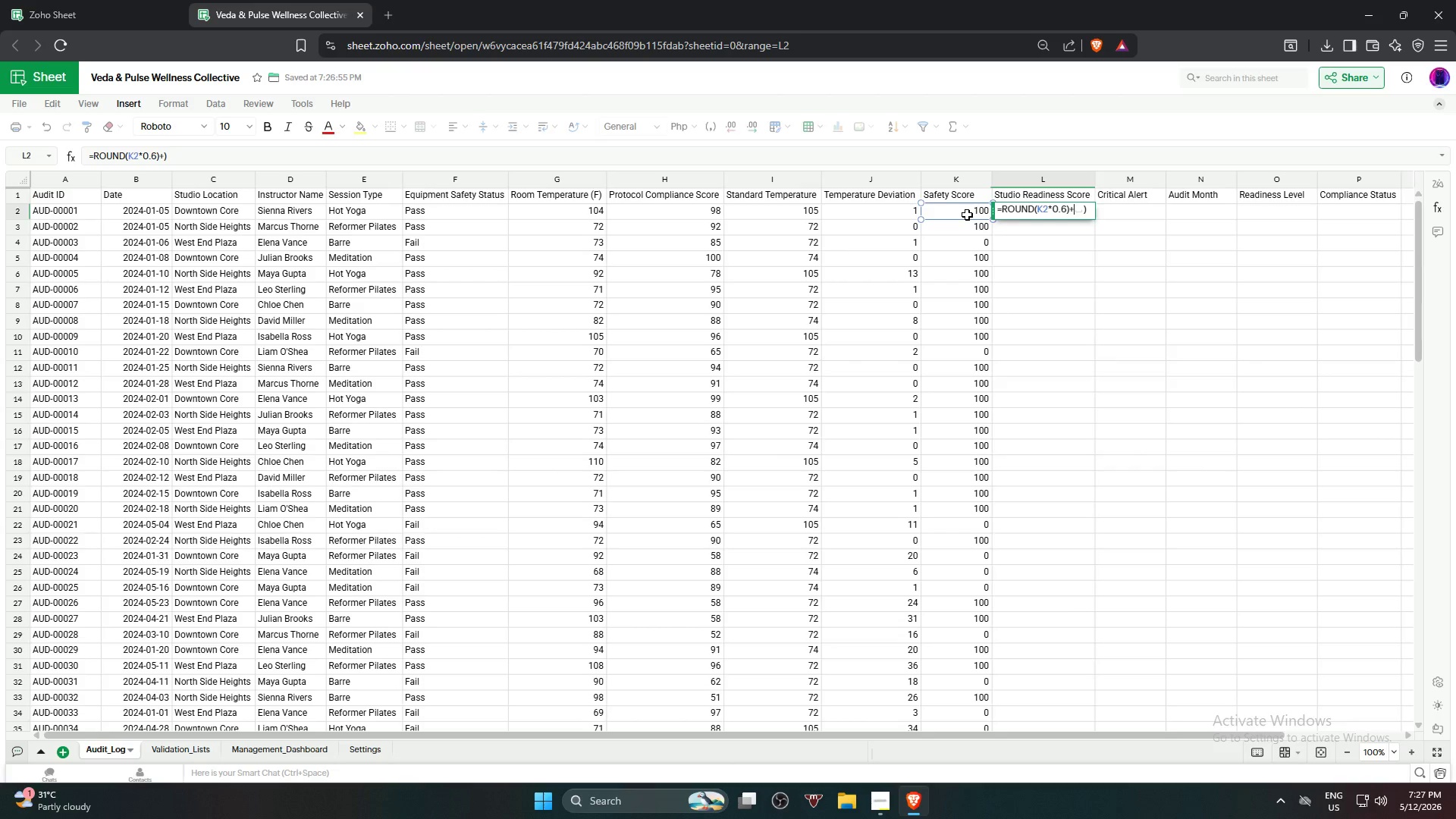 
key(Shift+9)
 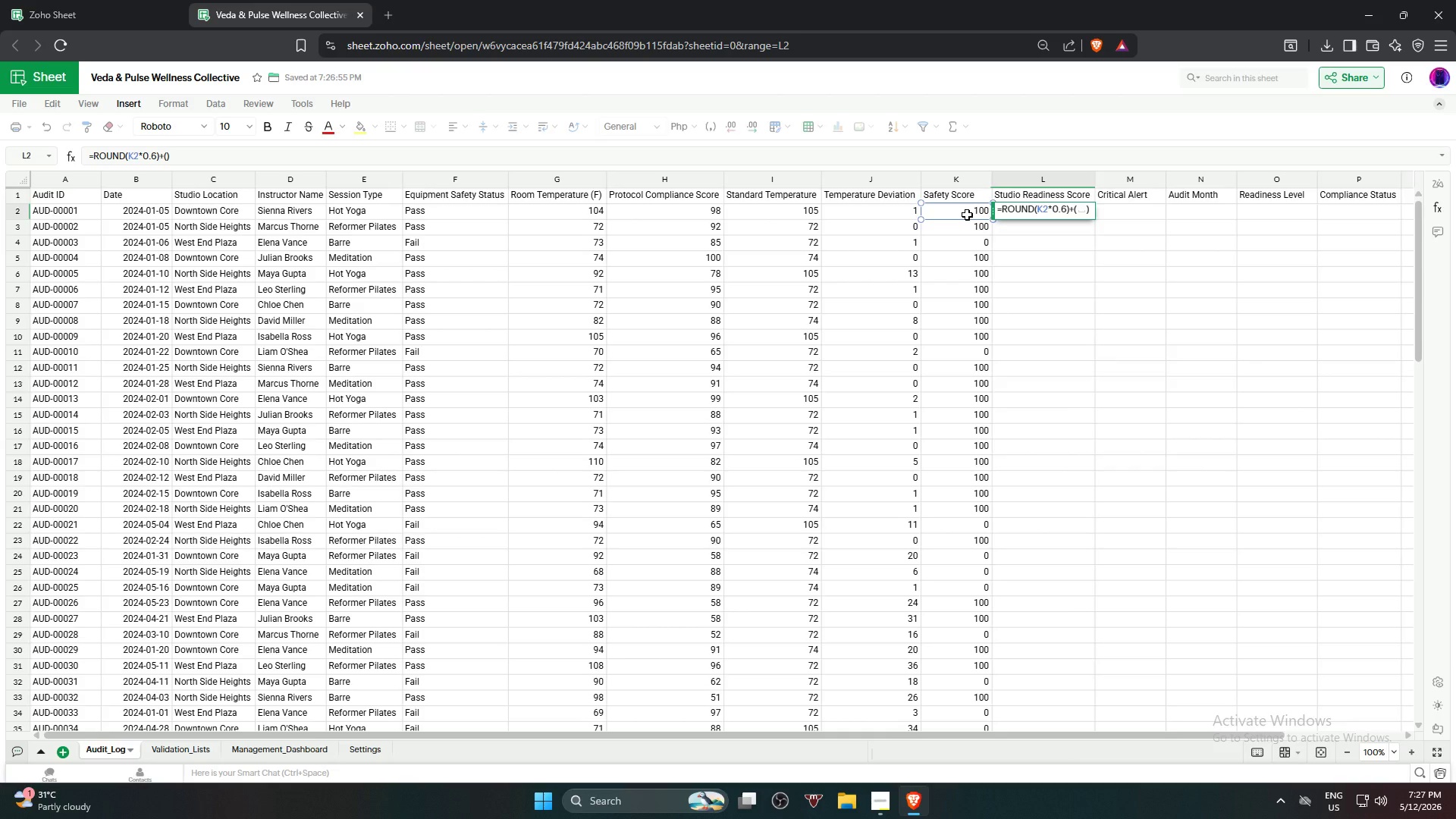 
left_click([967, 215])
 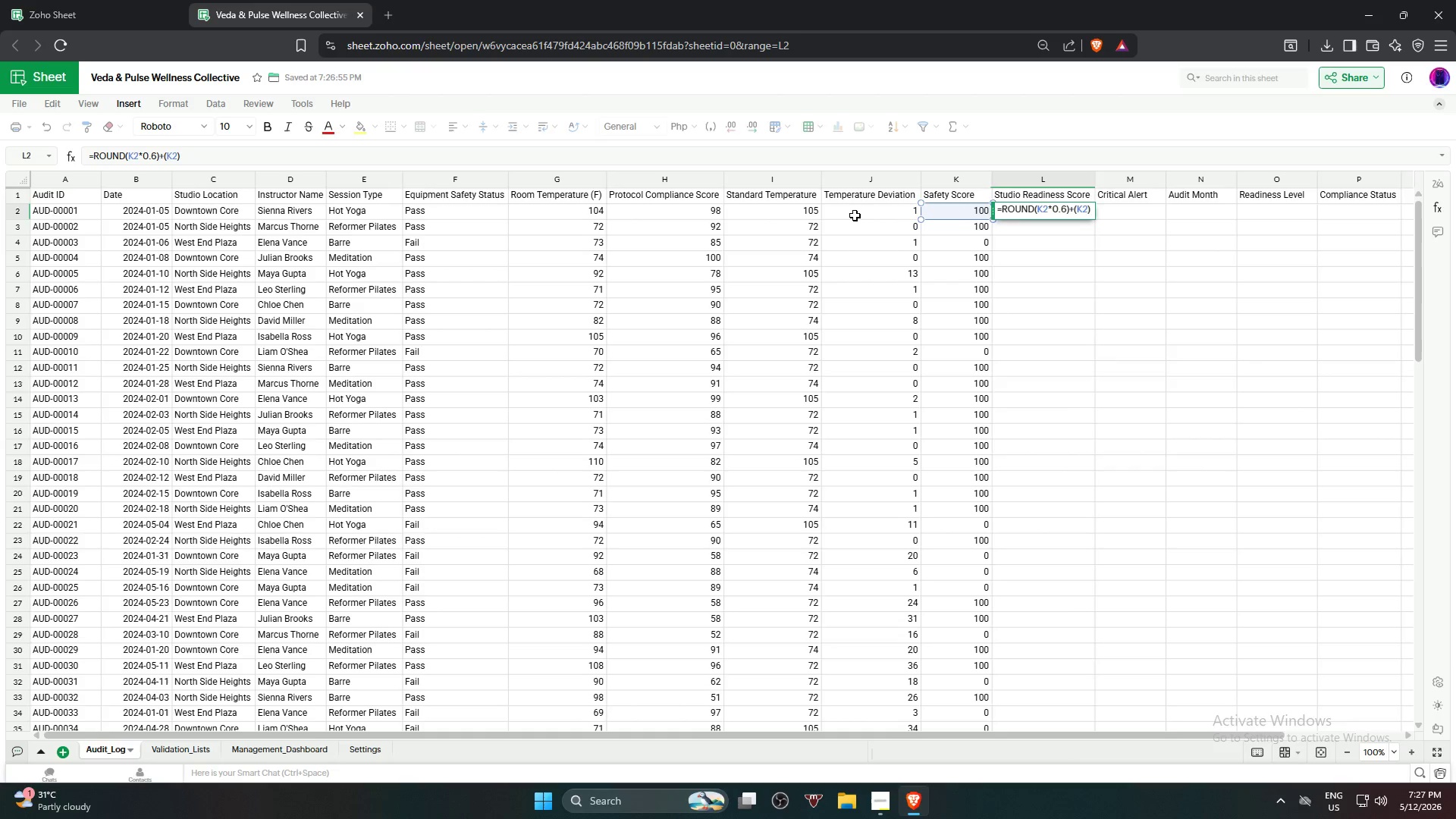 
left_click([701, 212])
 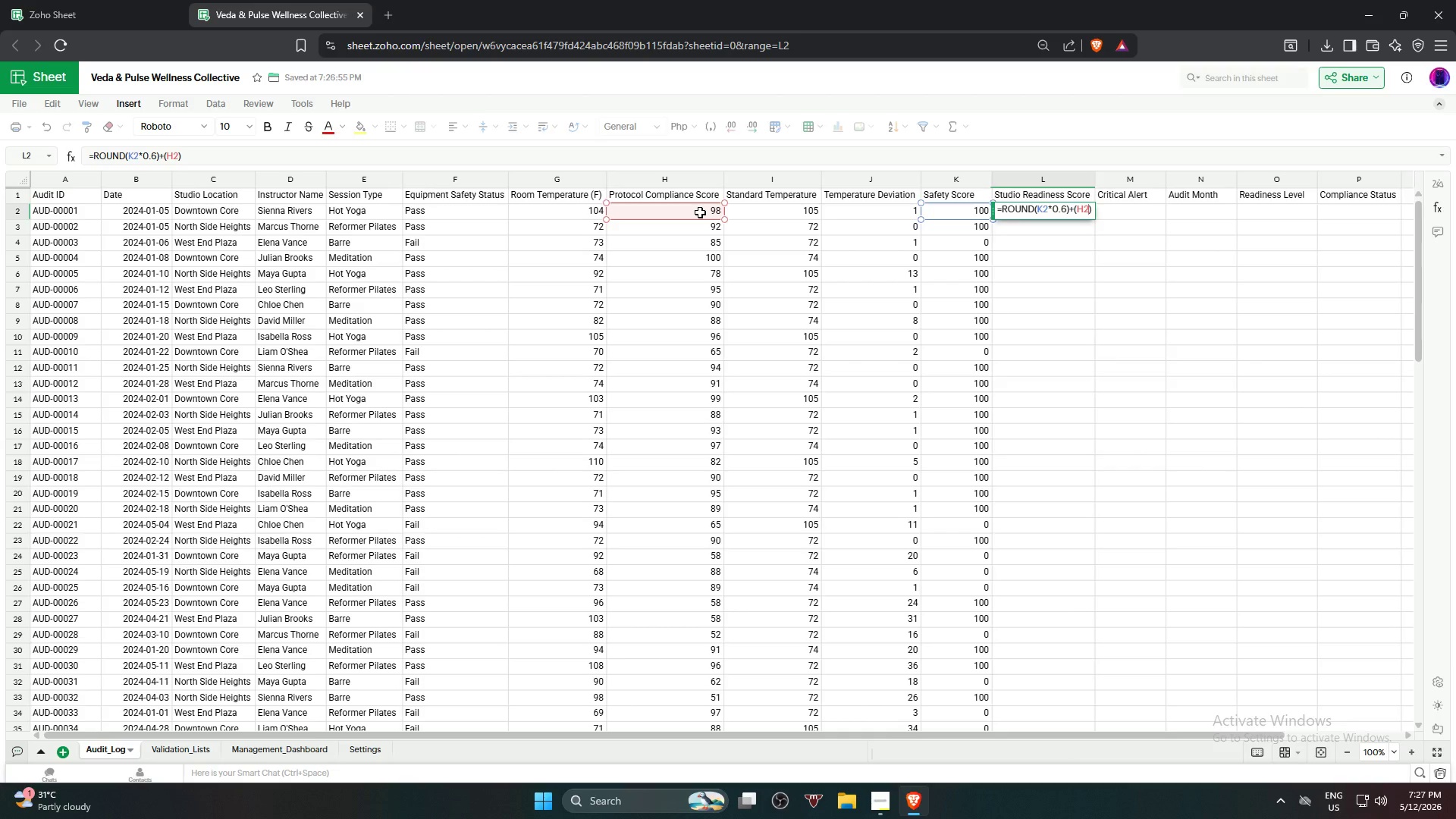 
type(*0.4),0))
 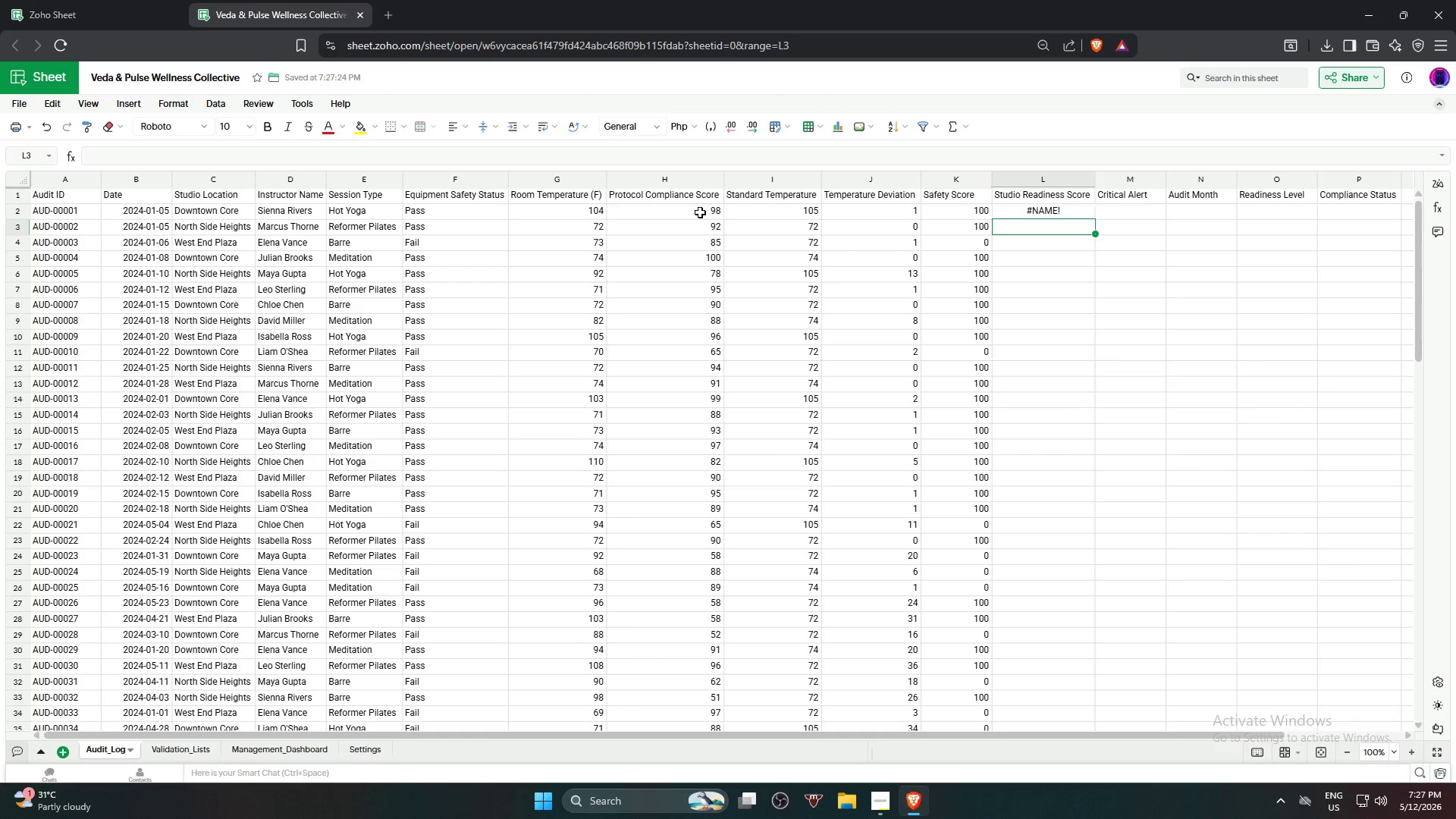 
 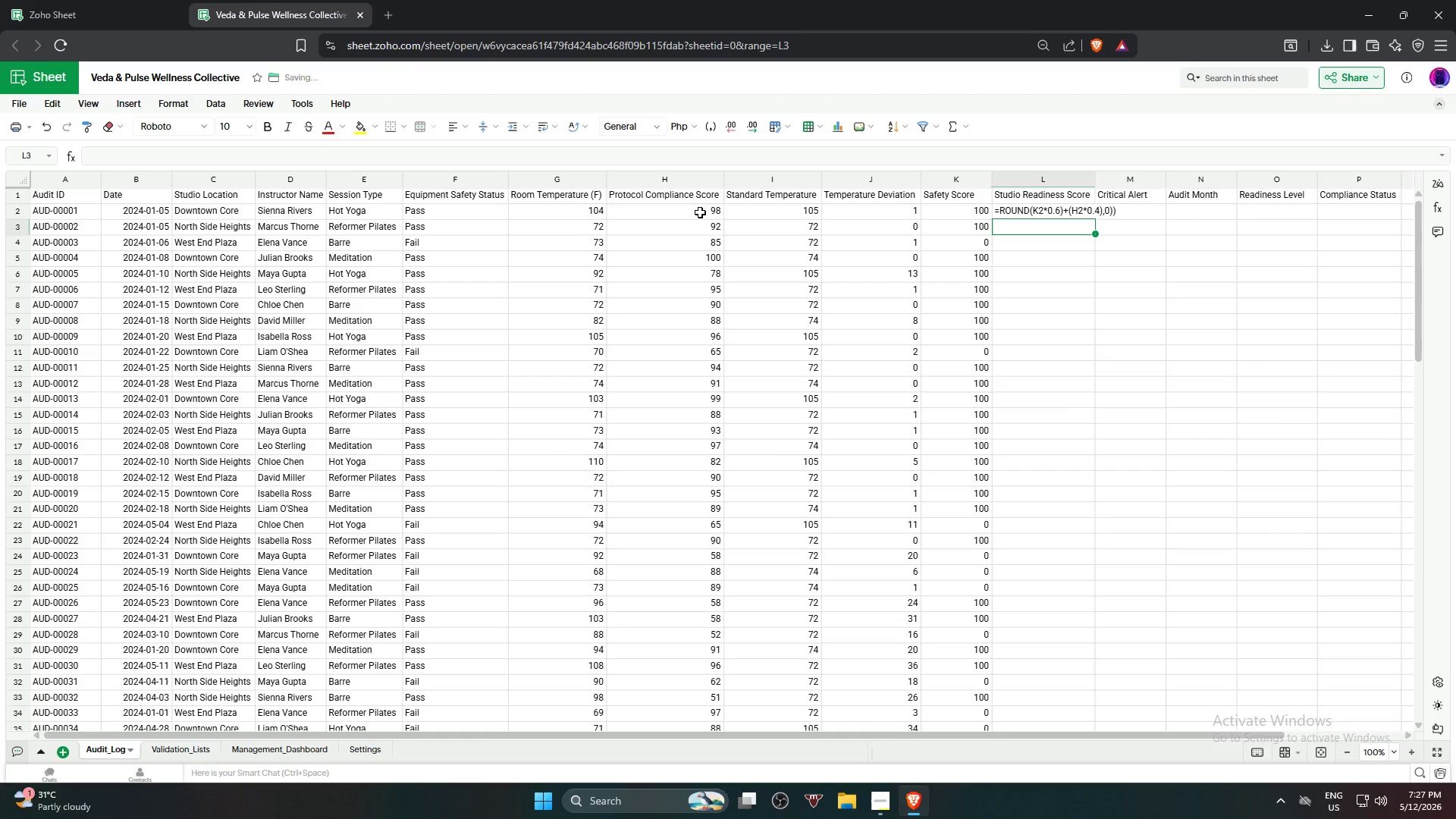 
key(Enter)
 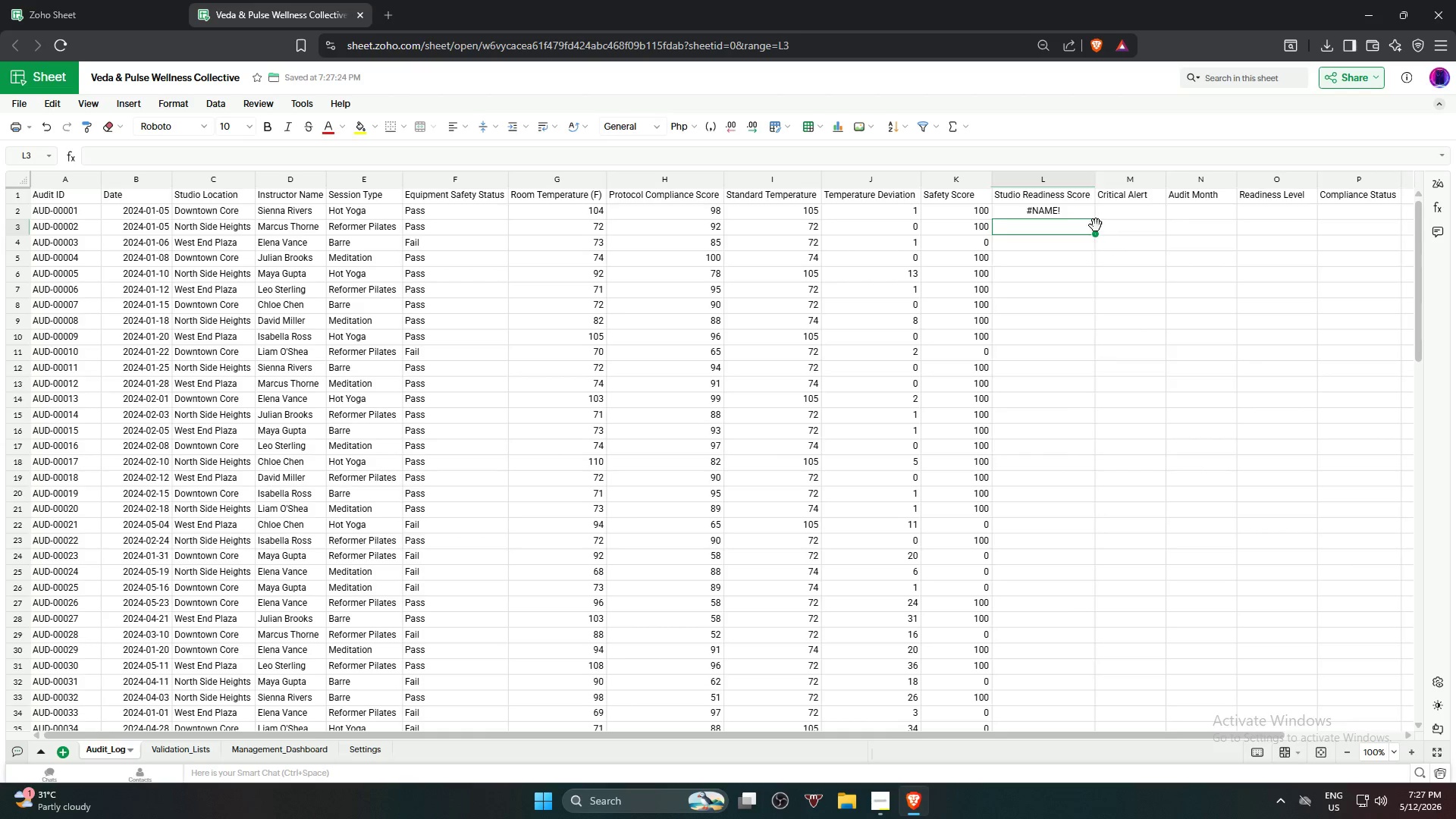 
left_click([1087, 221])
 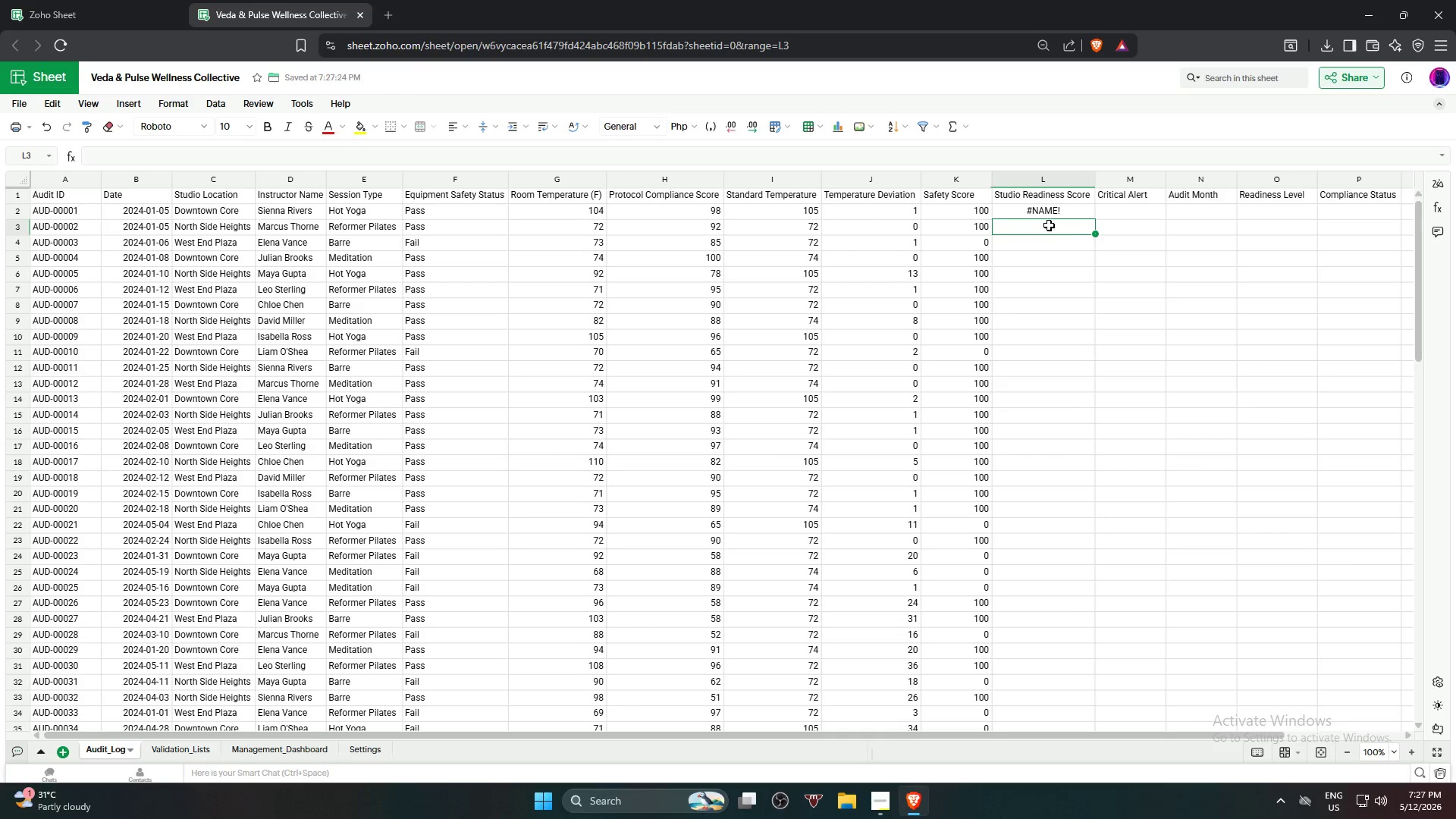 
left_click([1049, 215])
 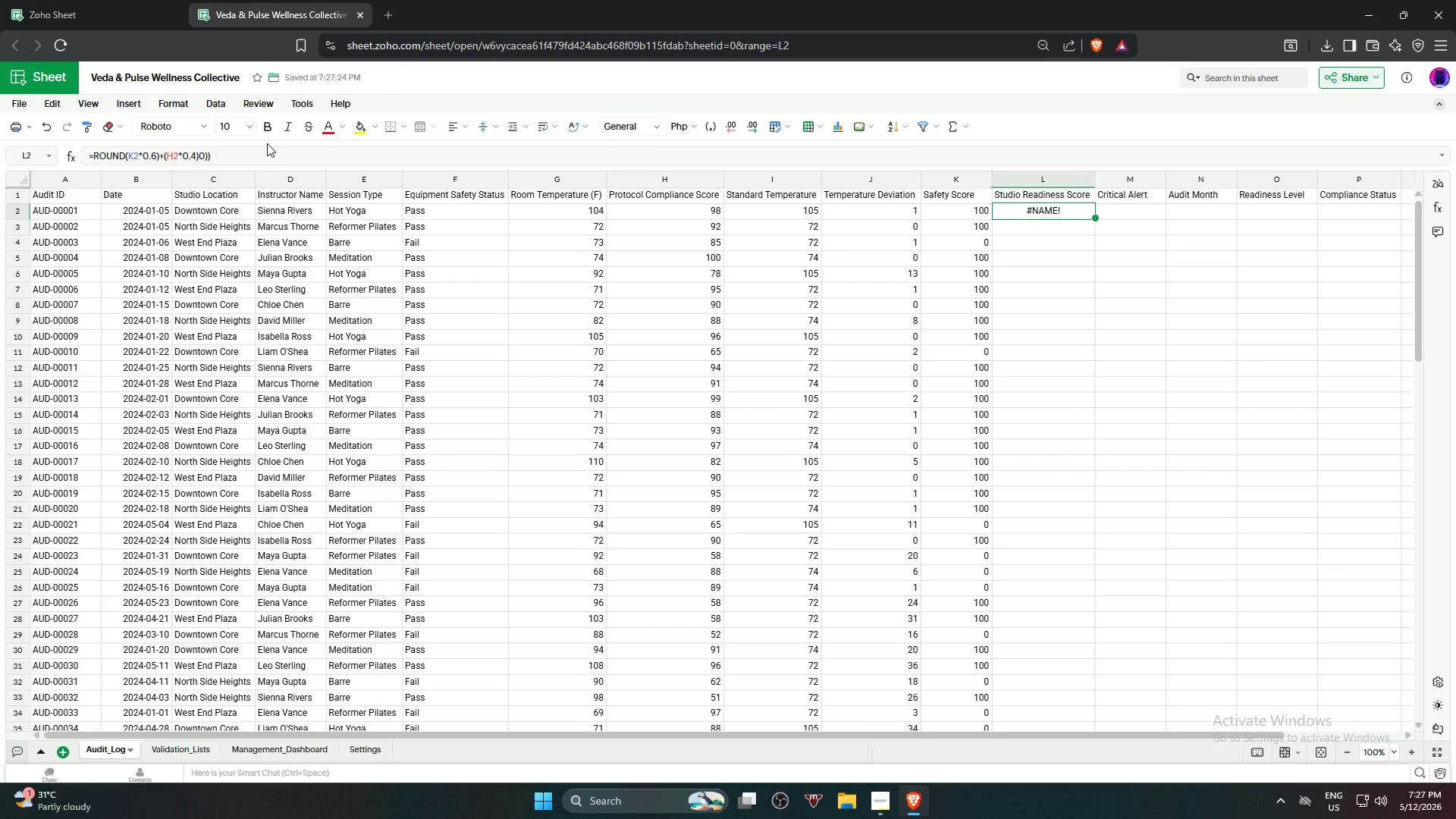 
left_click([267, 157])
 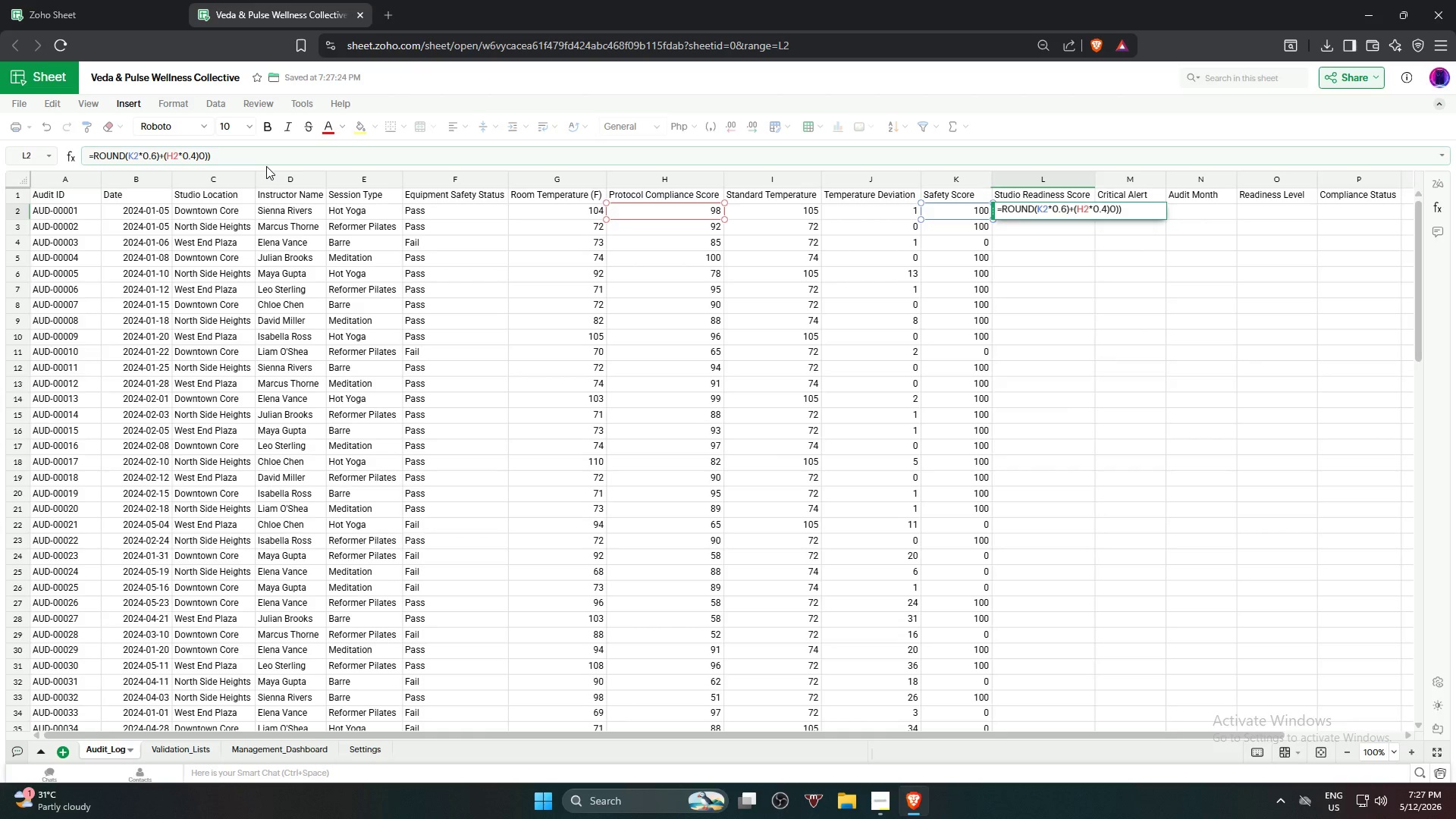 
key(Backspace)
 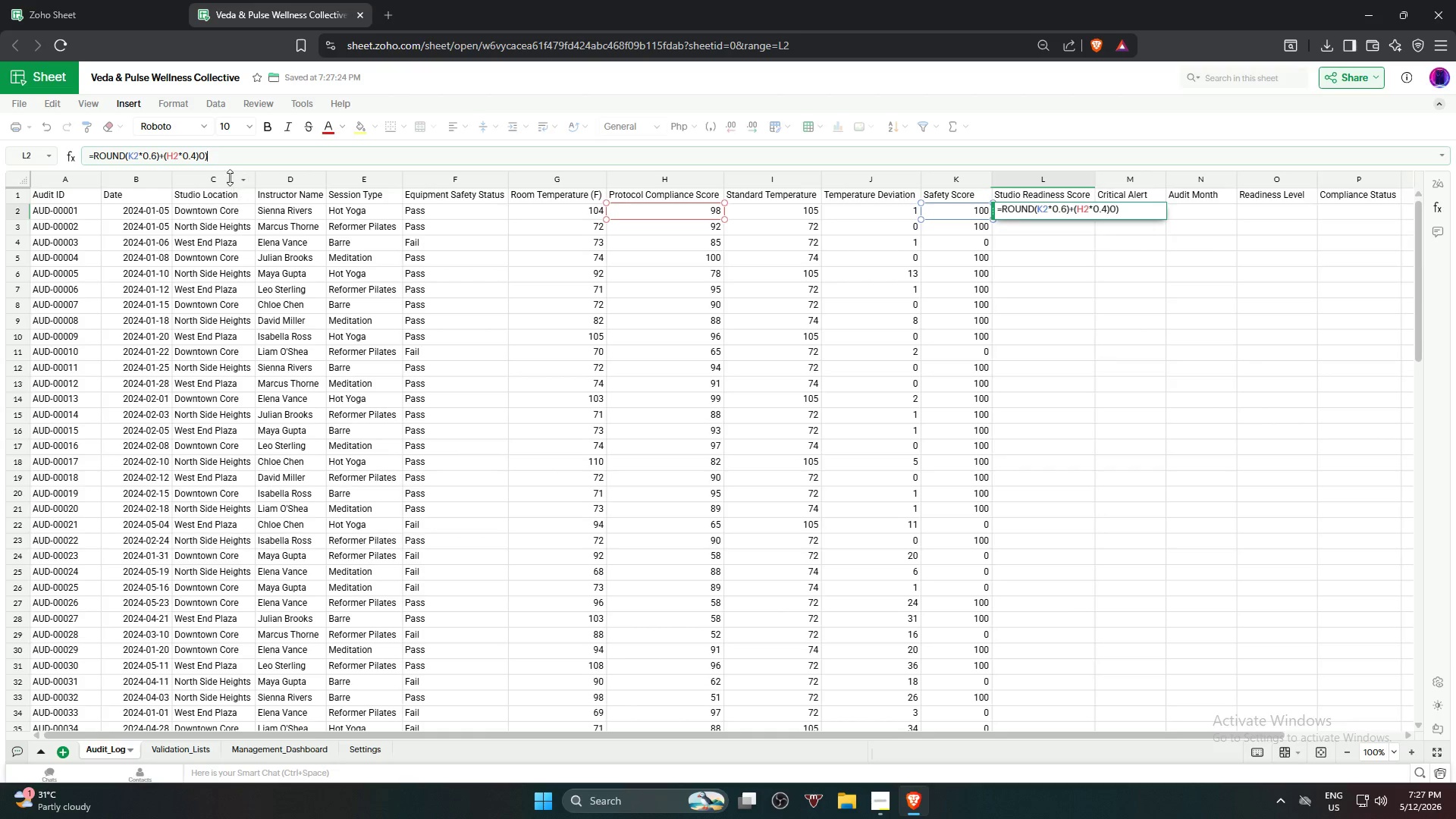 
left_click([199, 161])
 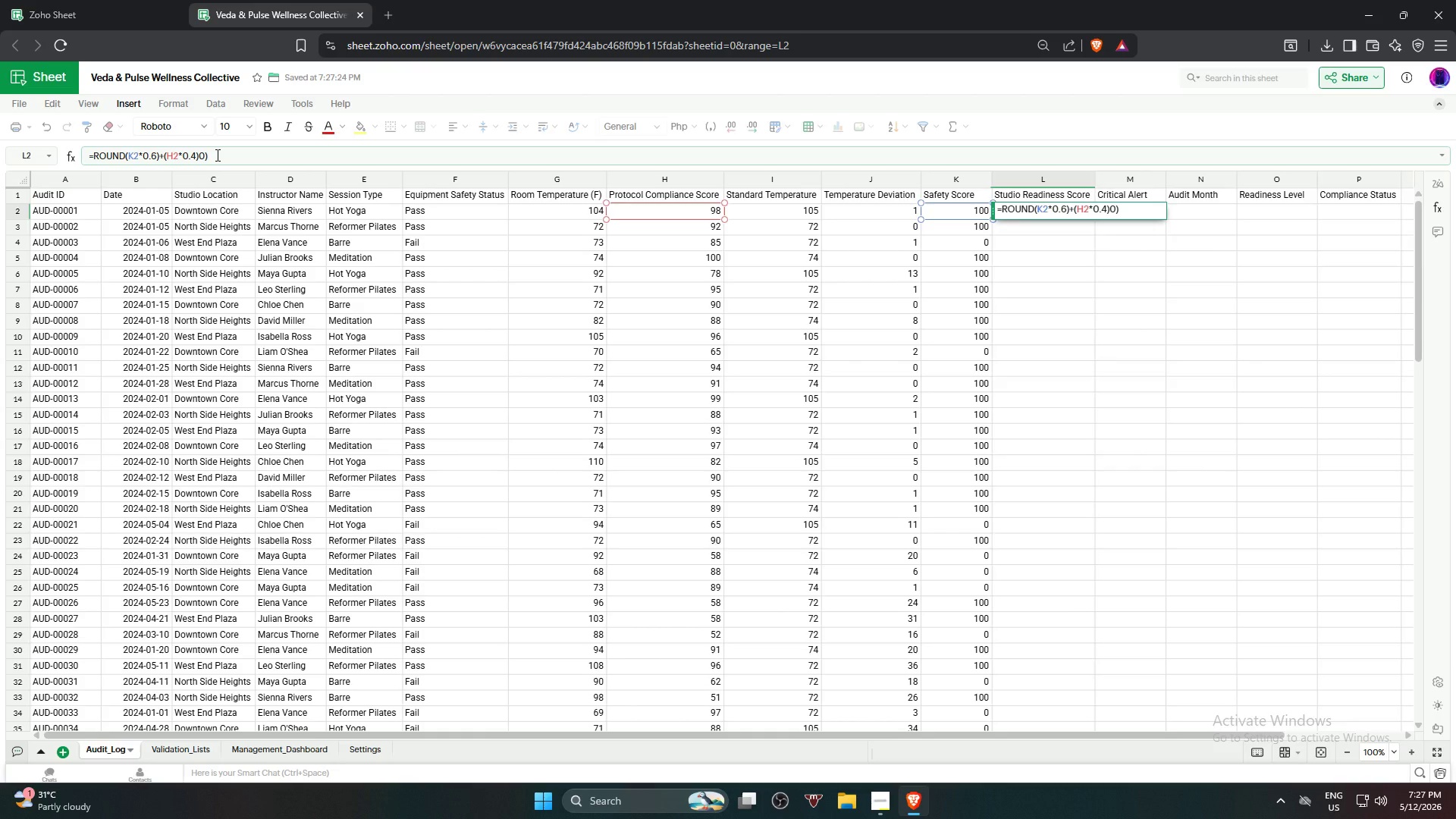 
key(Comma)
 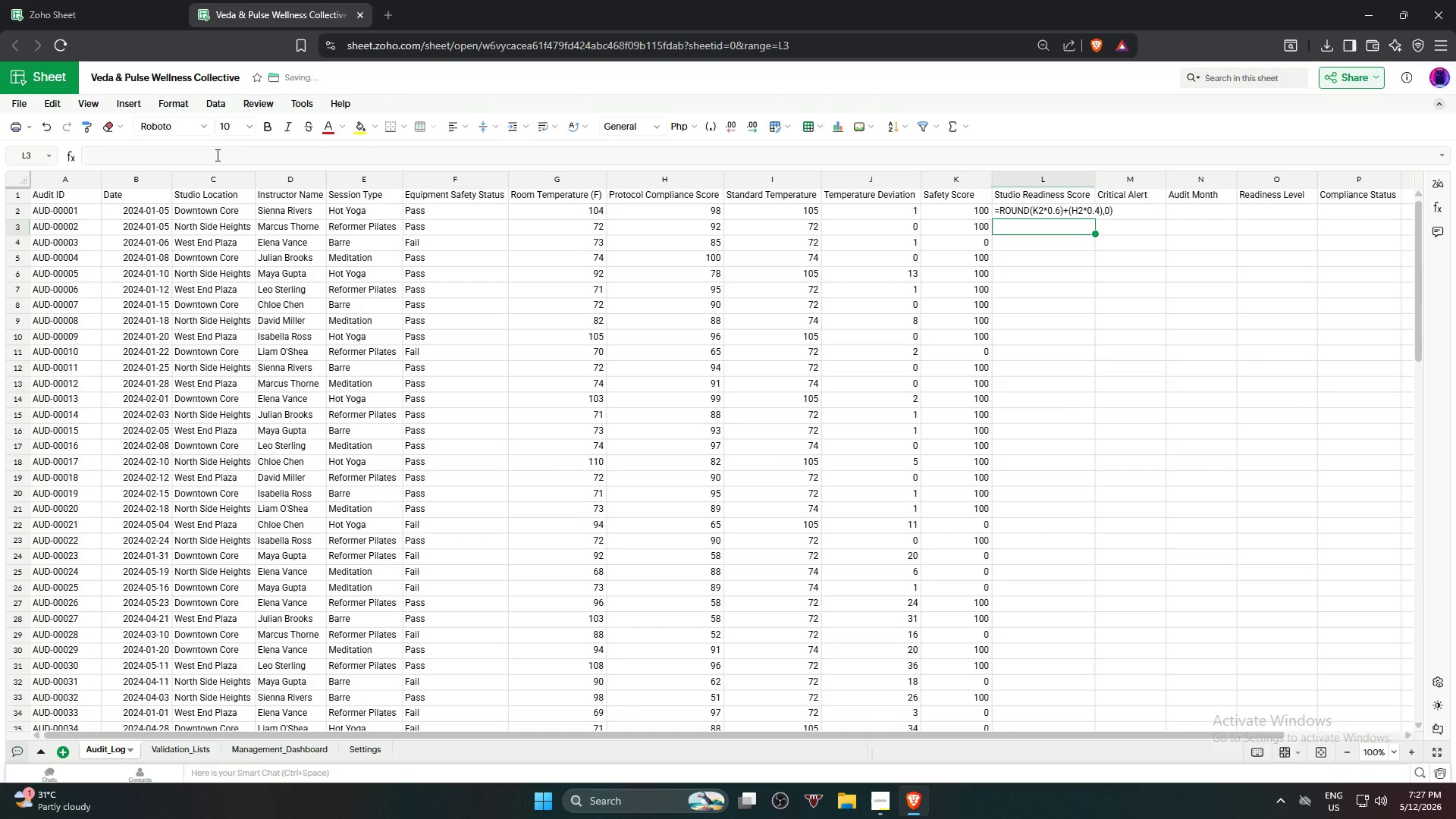 
key(Enter)
 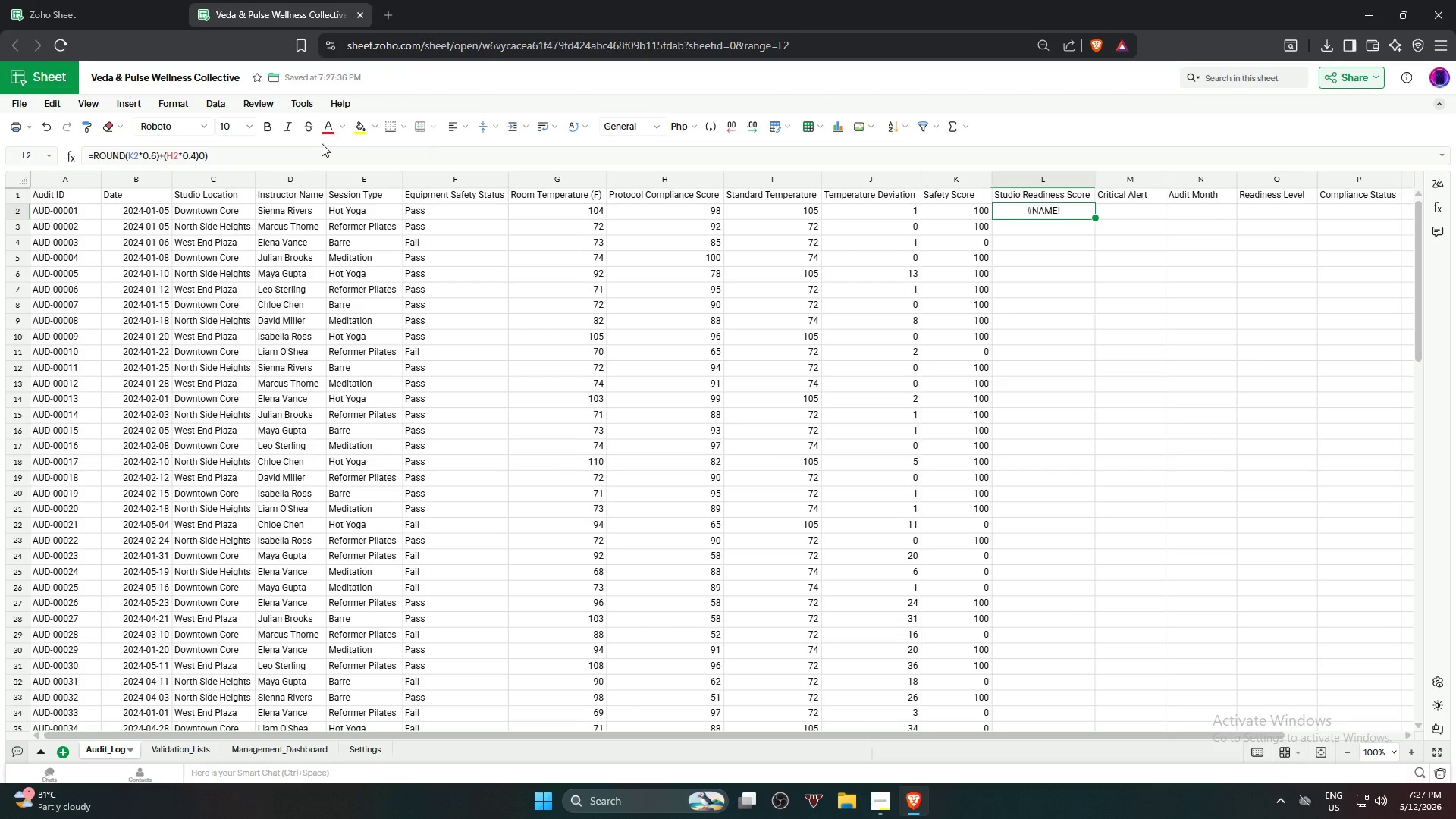 
left_click_drag(start_coordinate=[231, 146], to_coordinate=[77, 146])
 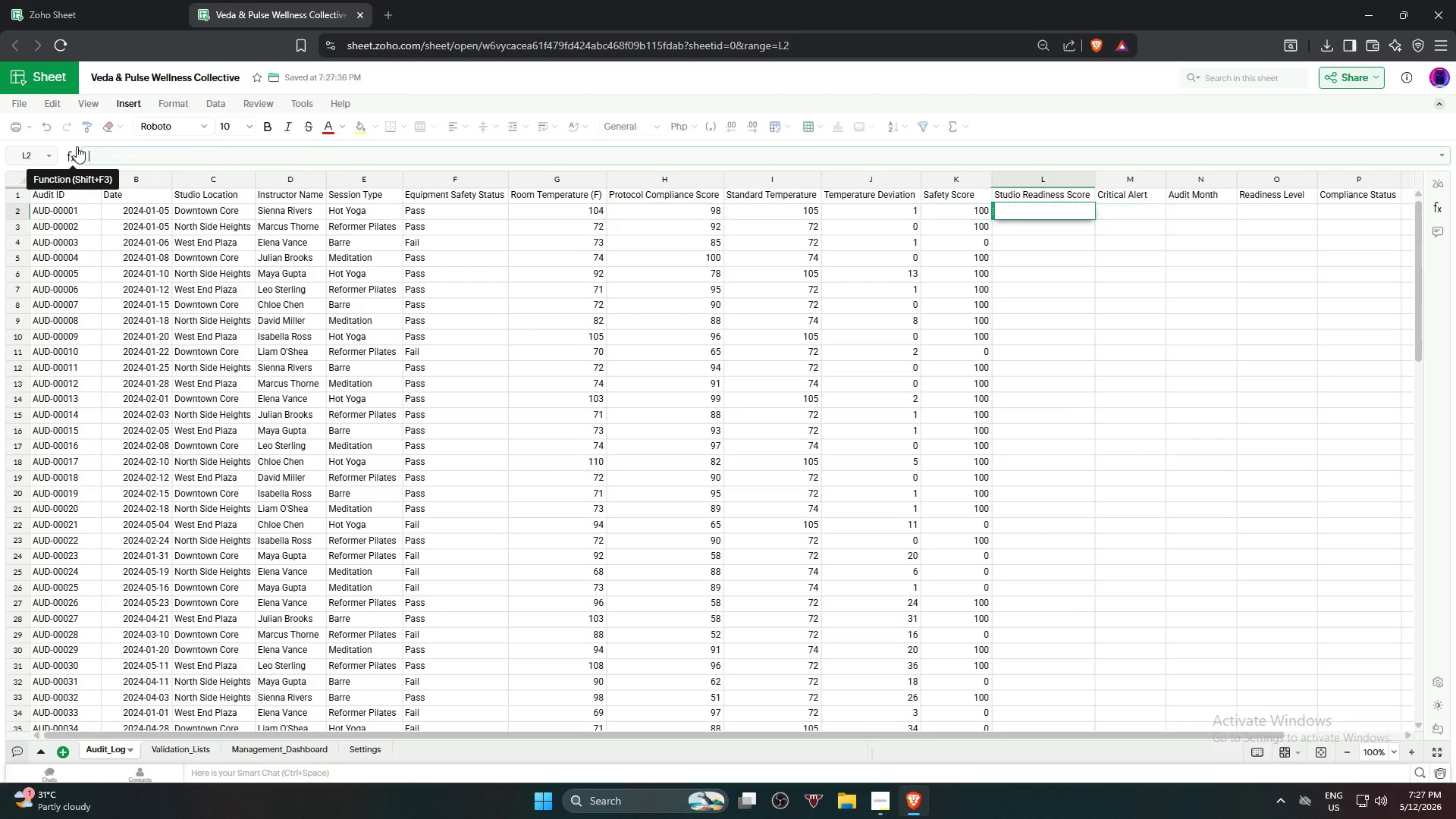 
key(Backspace)
 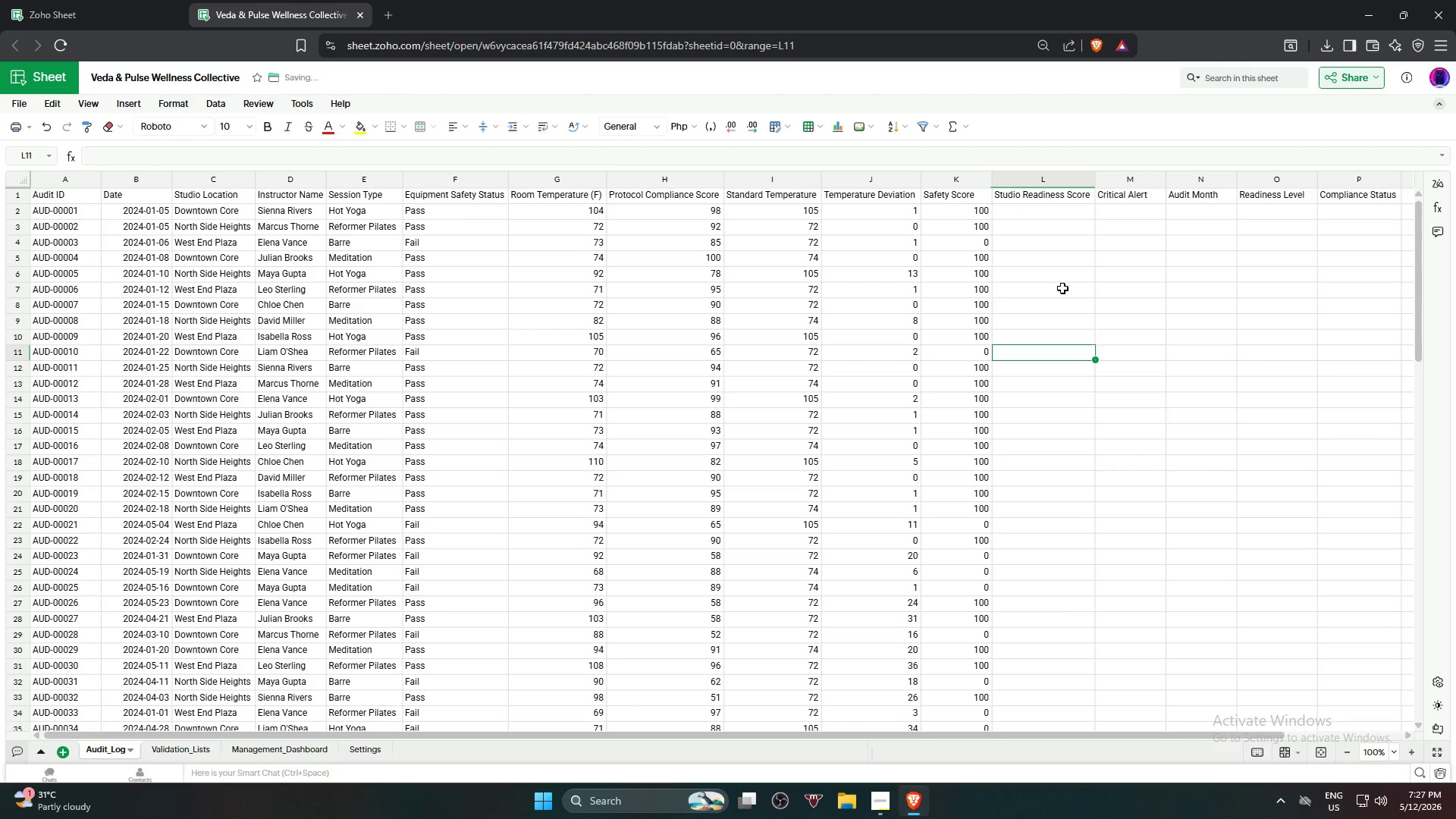 
left_click([1078, 216])
 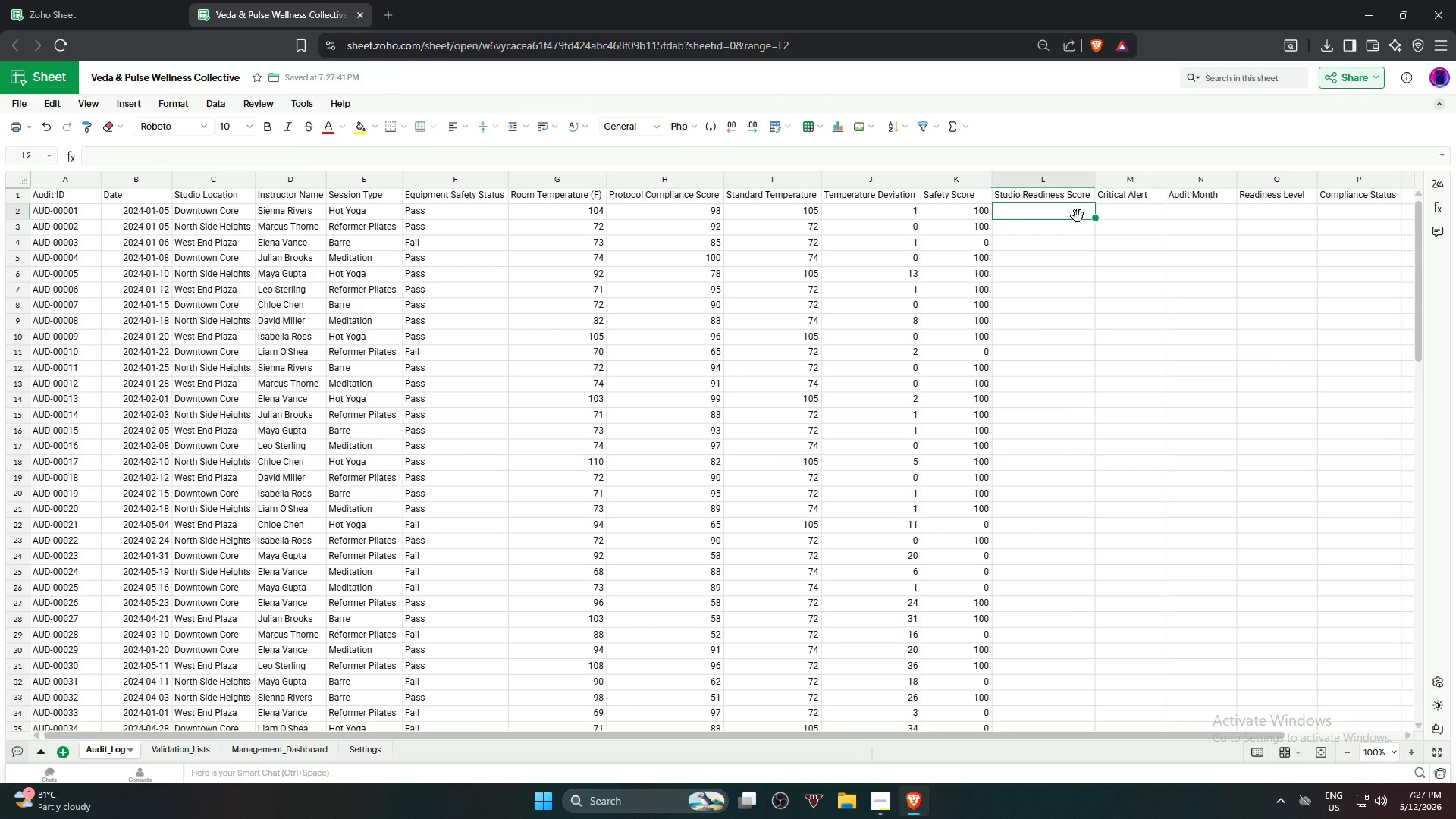 
type(=Roun)
 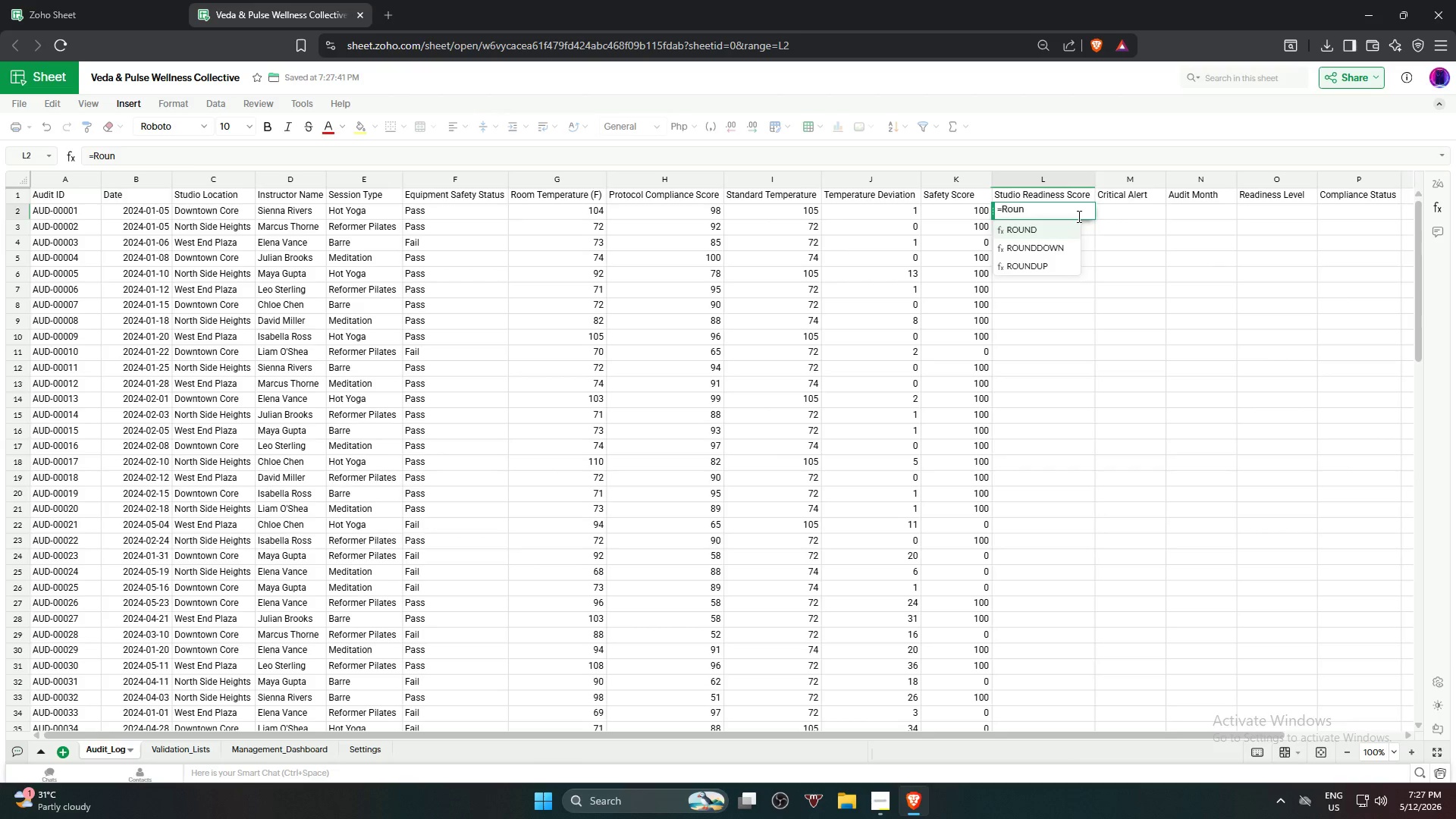 
left_click([1072, 234])
 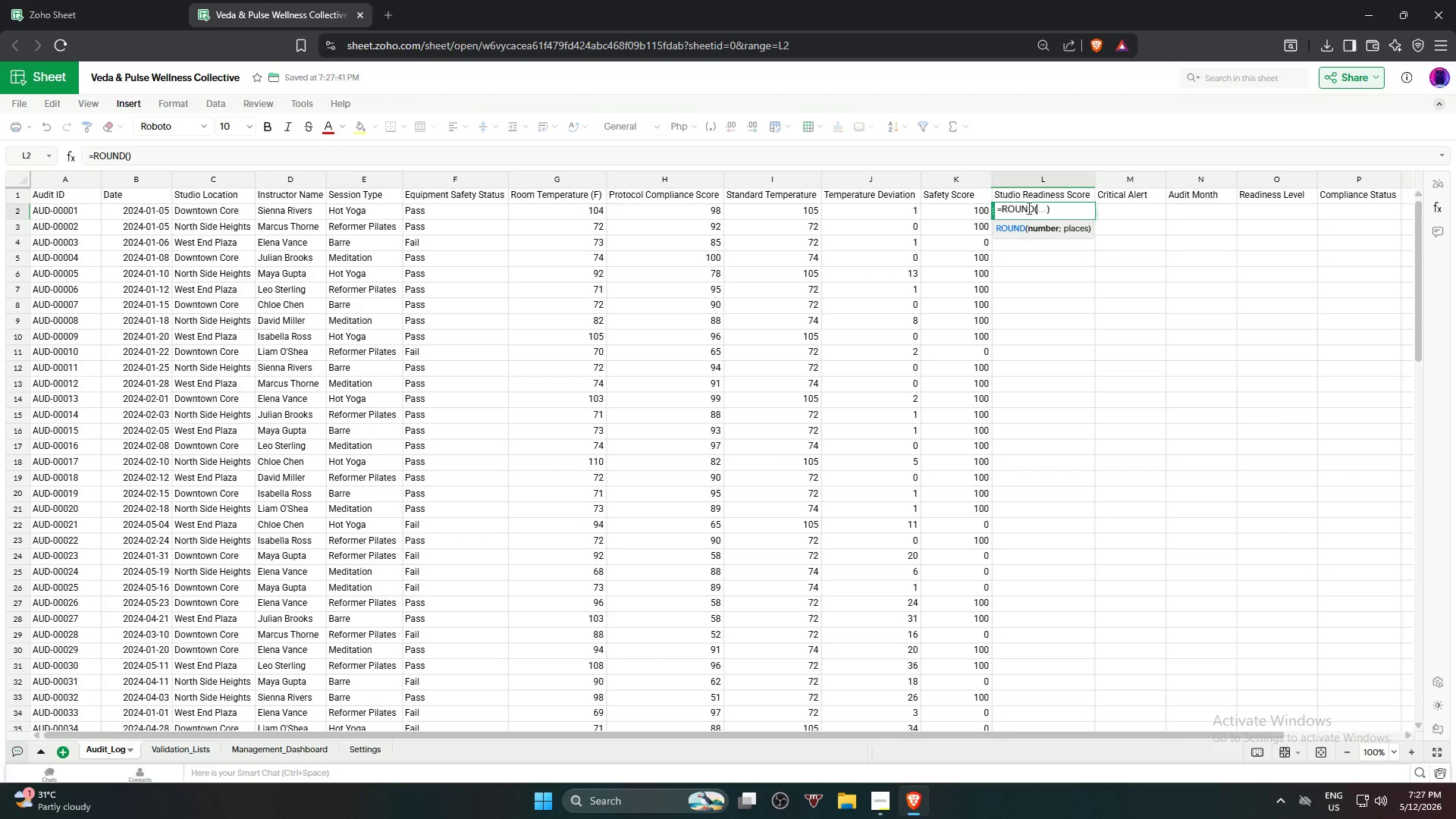 
left_click([960, 217])
 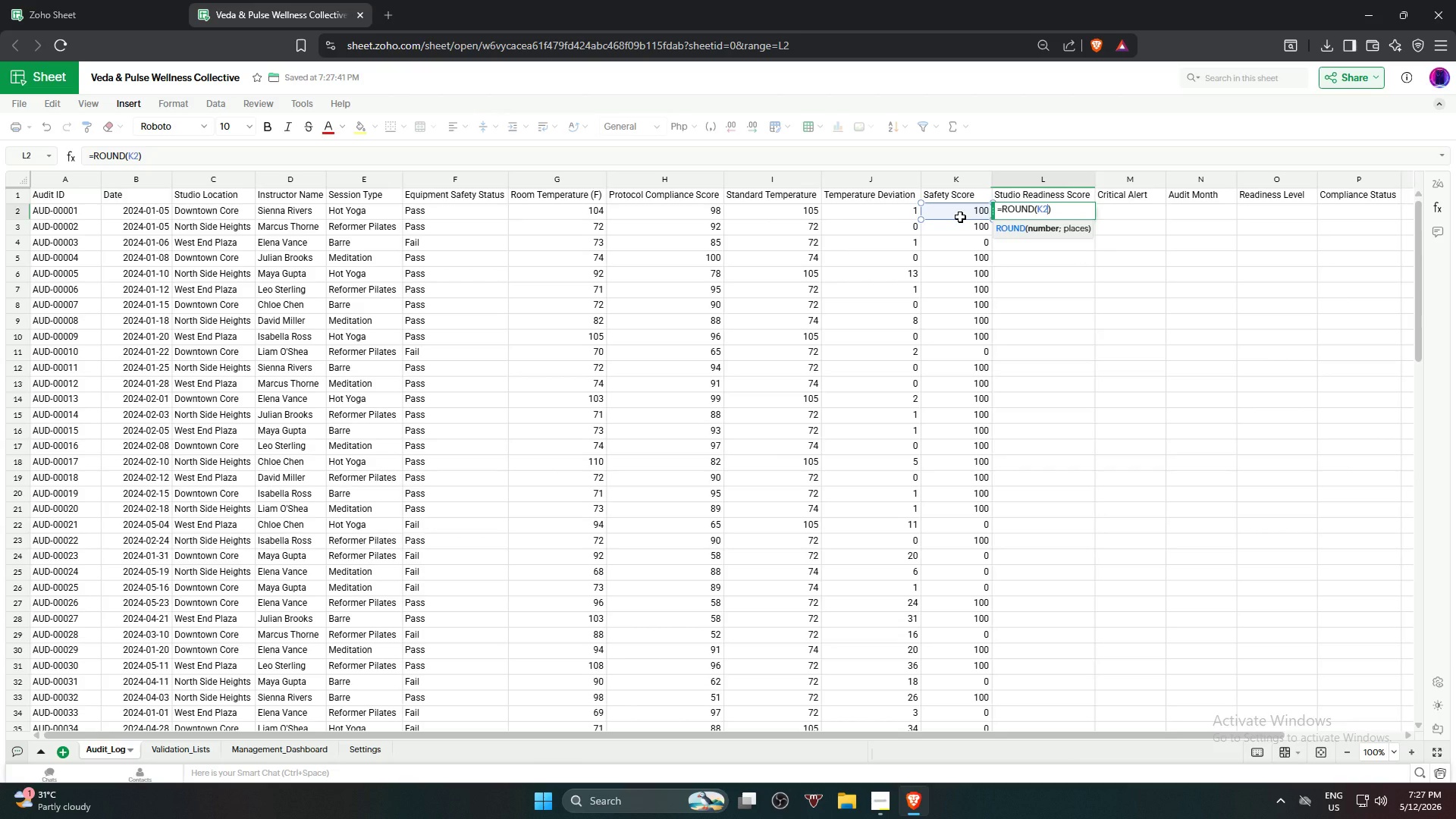 
key(Shift+8)
 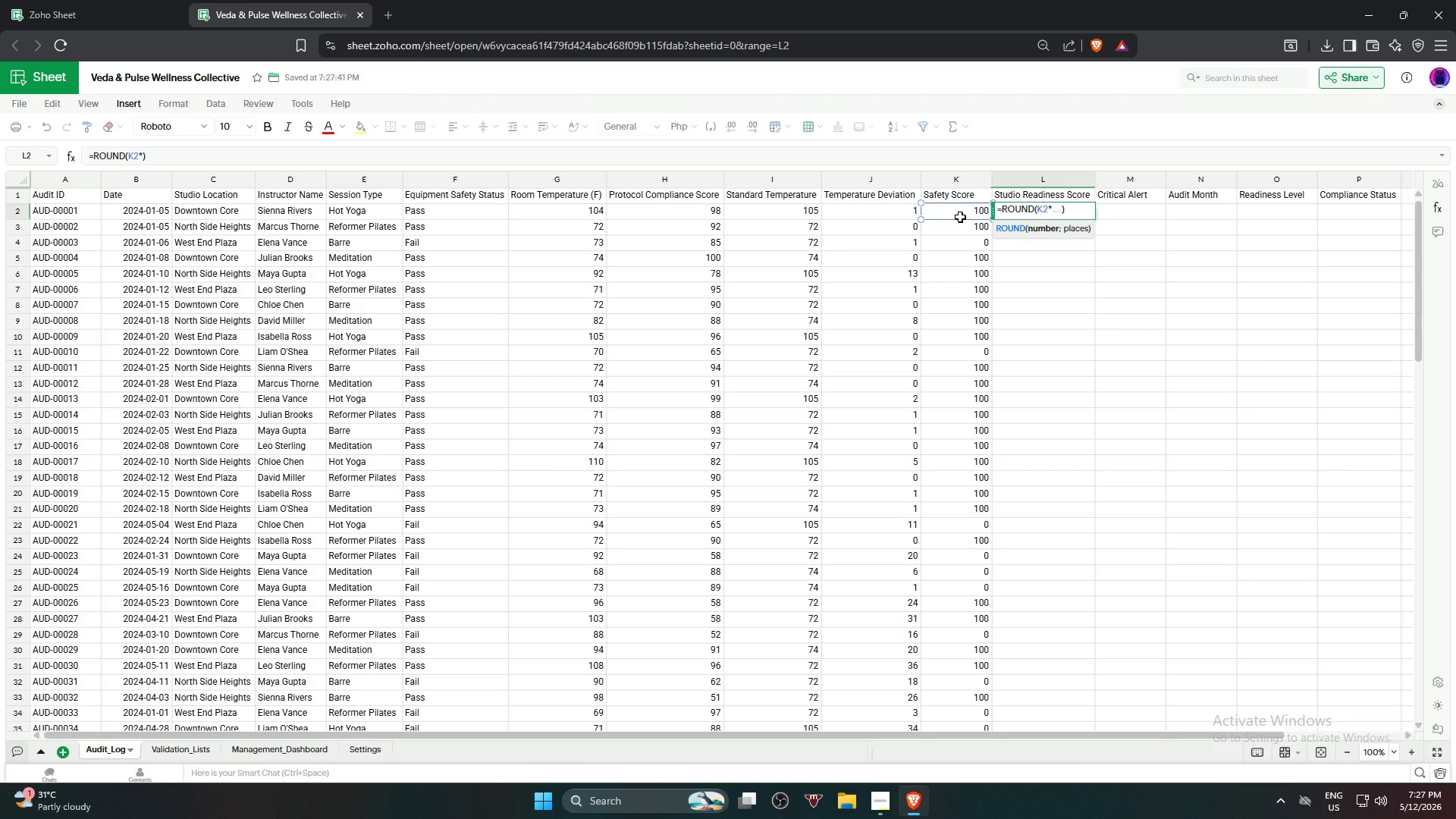 
key(Numpad0)
 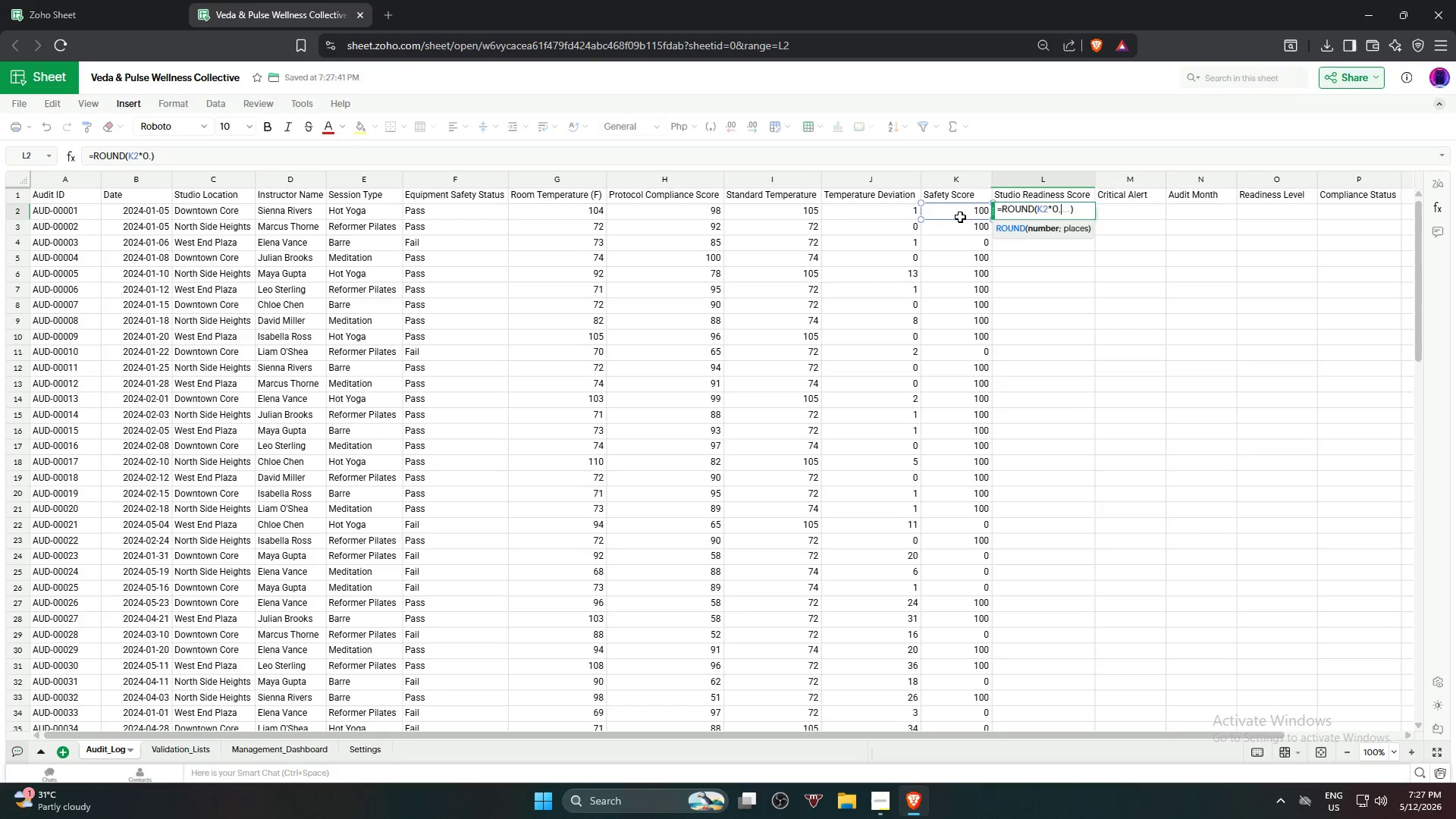 
key(NumpadDecimal)
 